 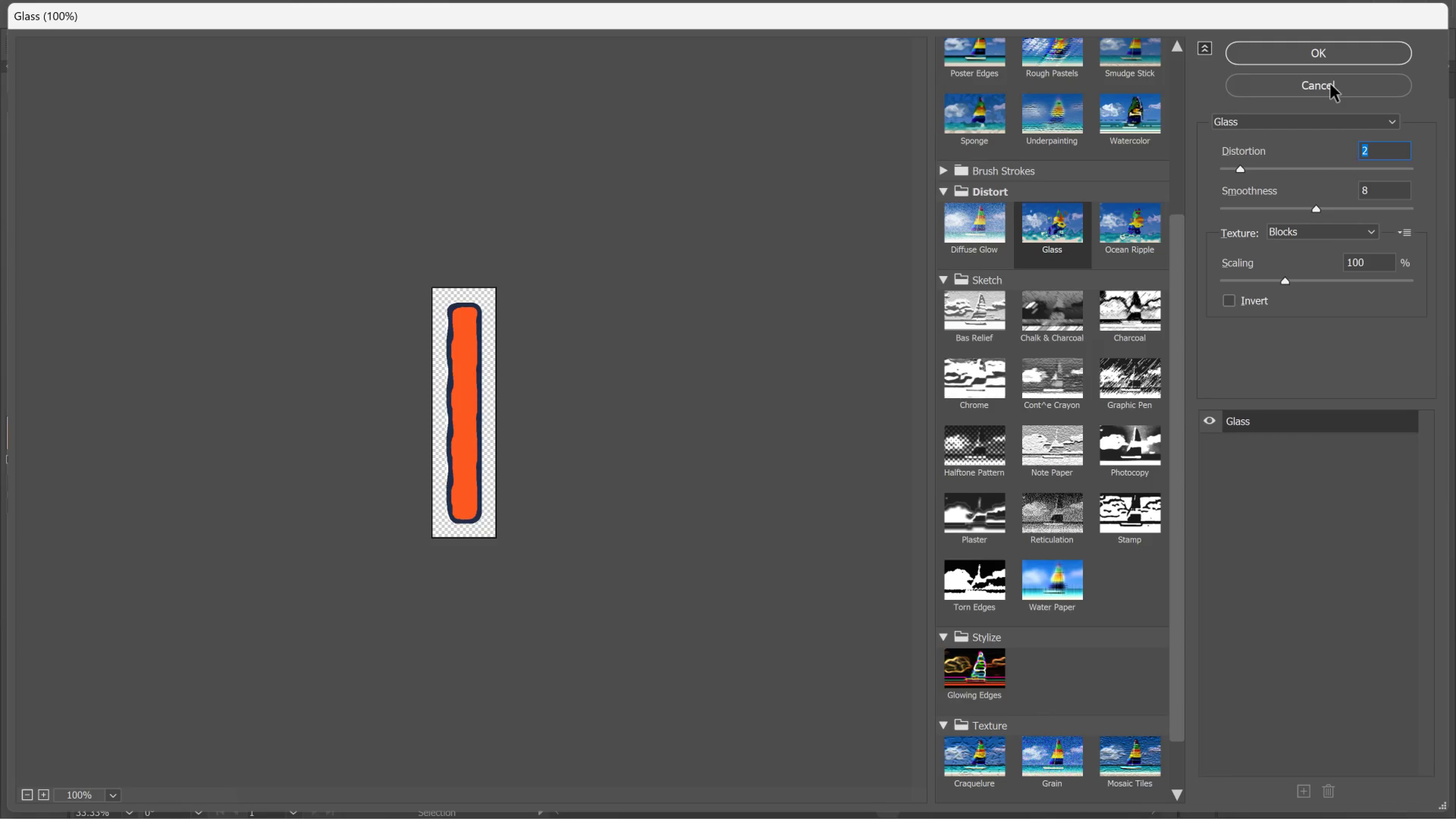 
left_click_drag(start_coordinate=[1293, 127], to_coordinate=[1293, 125])
 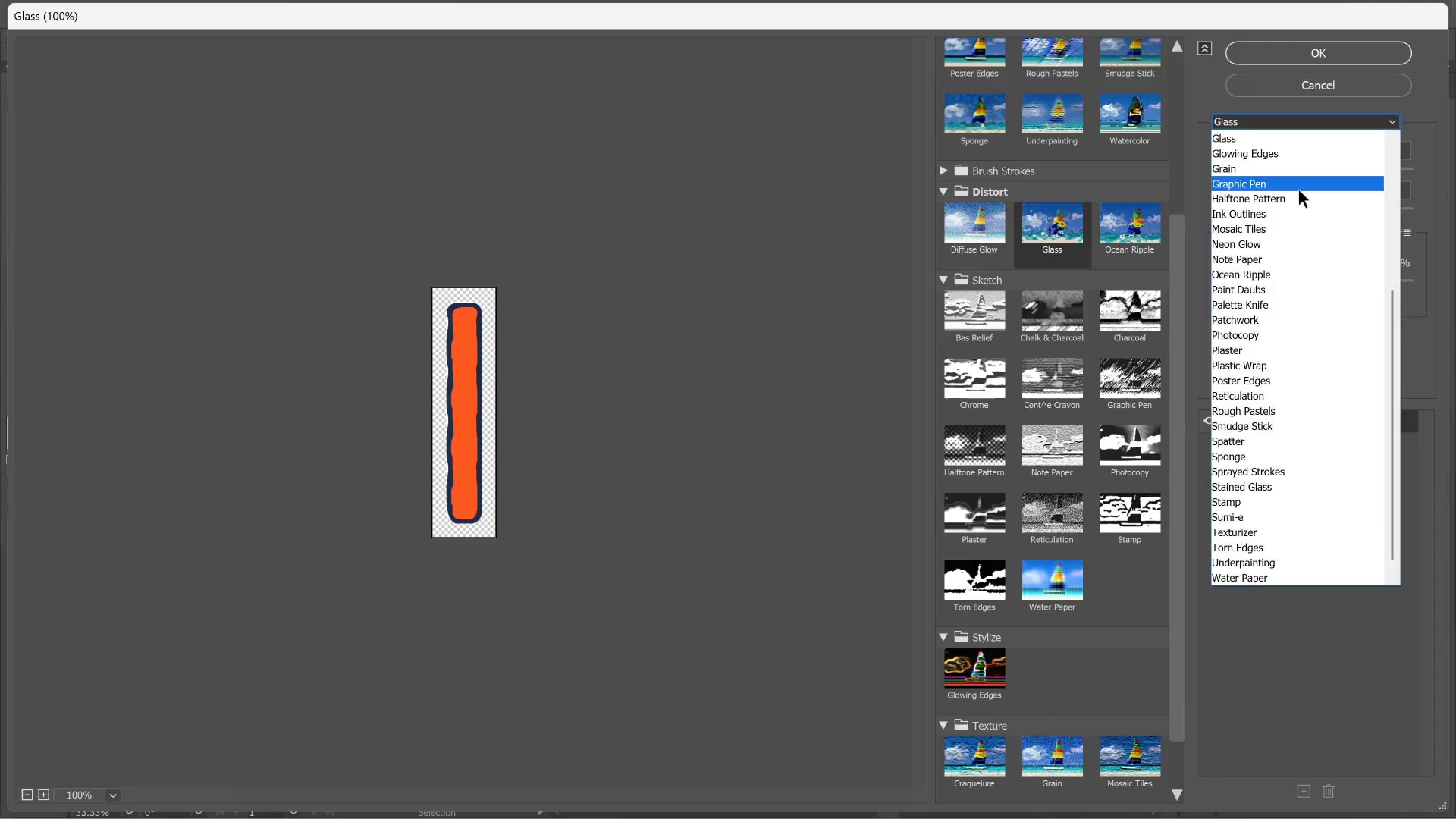 
scroll: coordinate [1293, 200], scroll_direction: up, amount: 12.0
 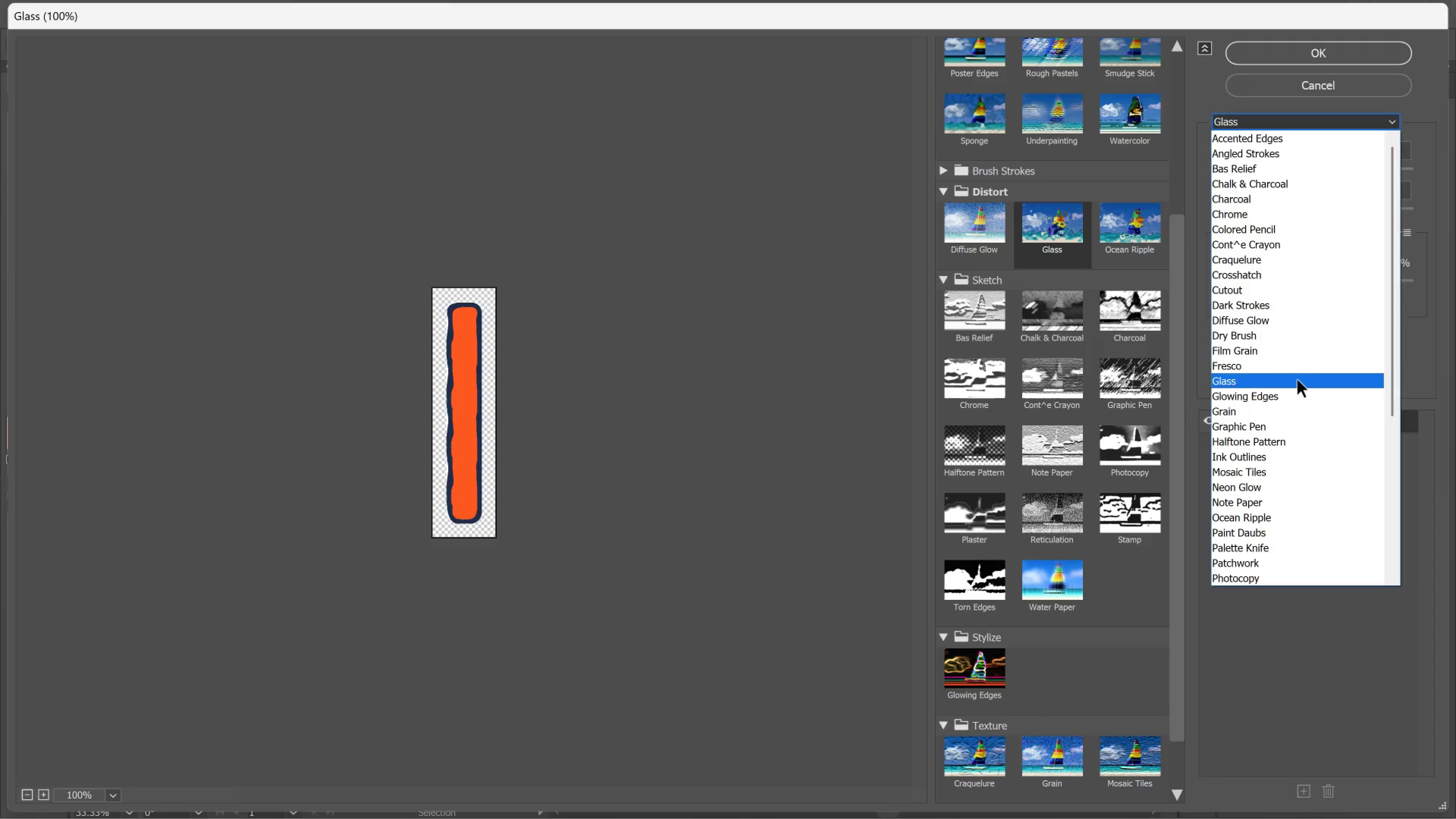 
wait(6.09)
 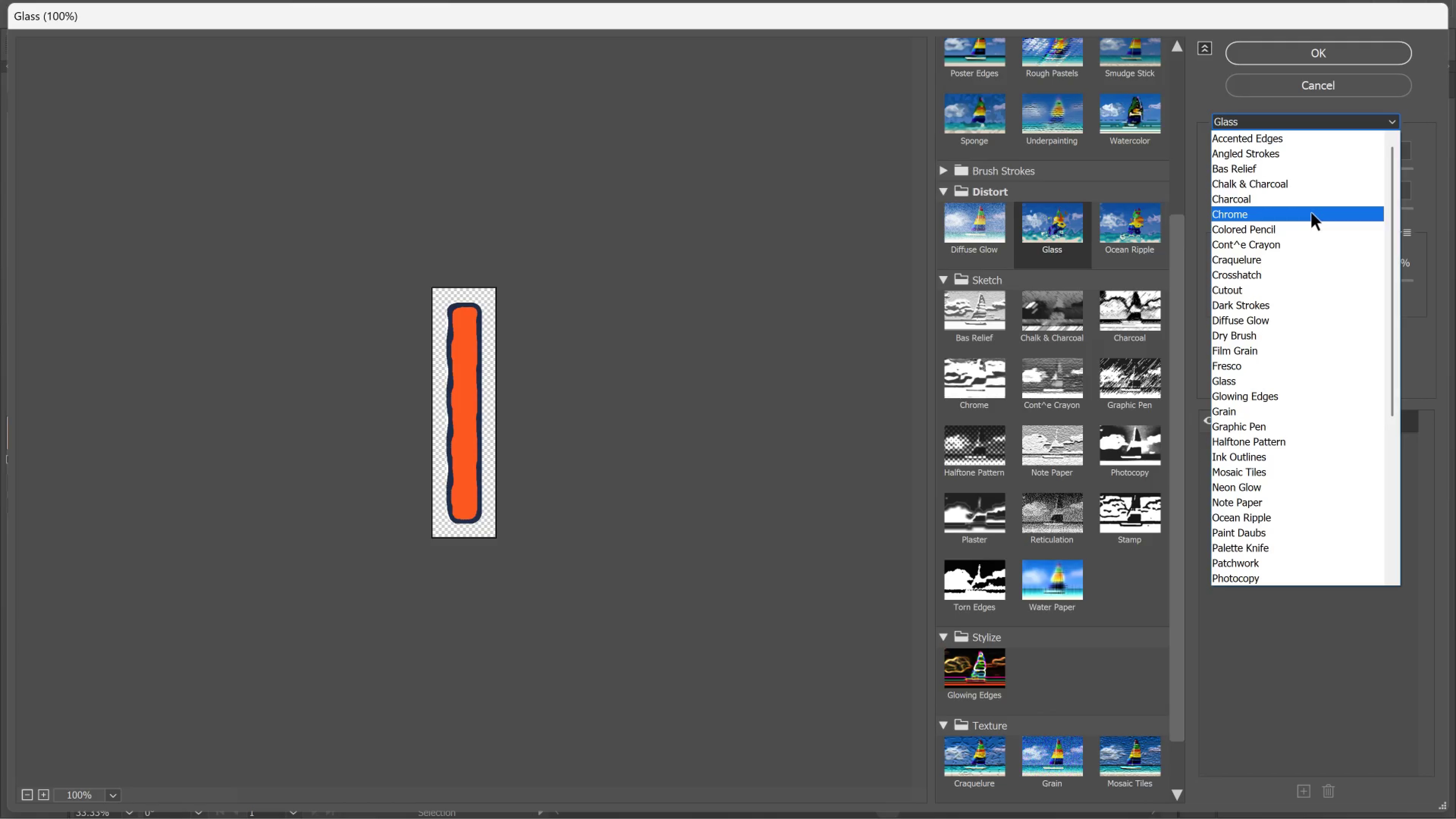 
left_click([1437, 507])
 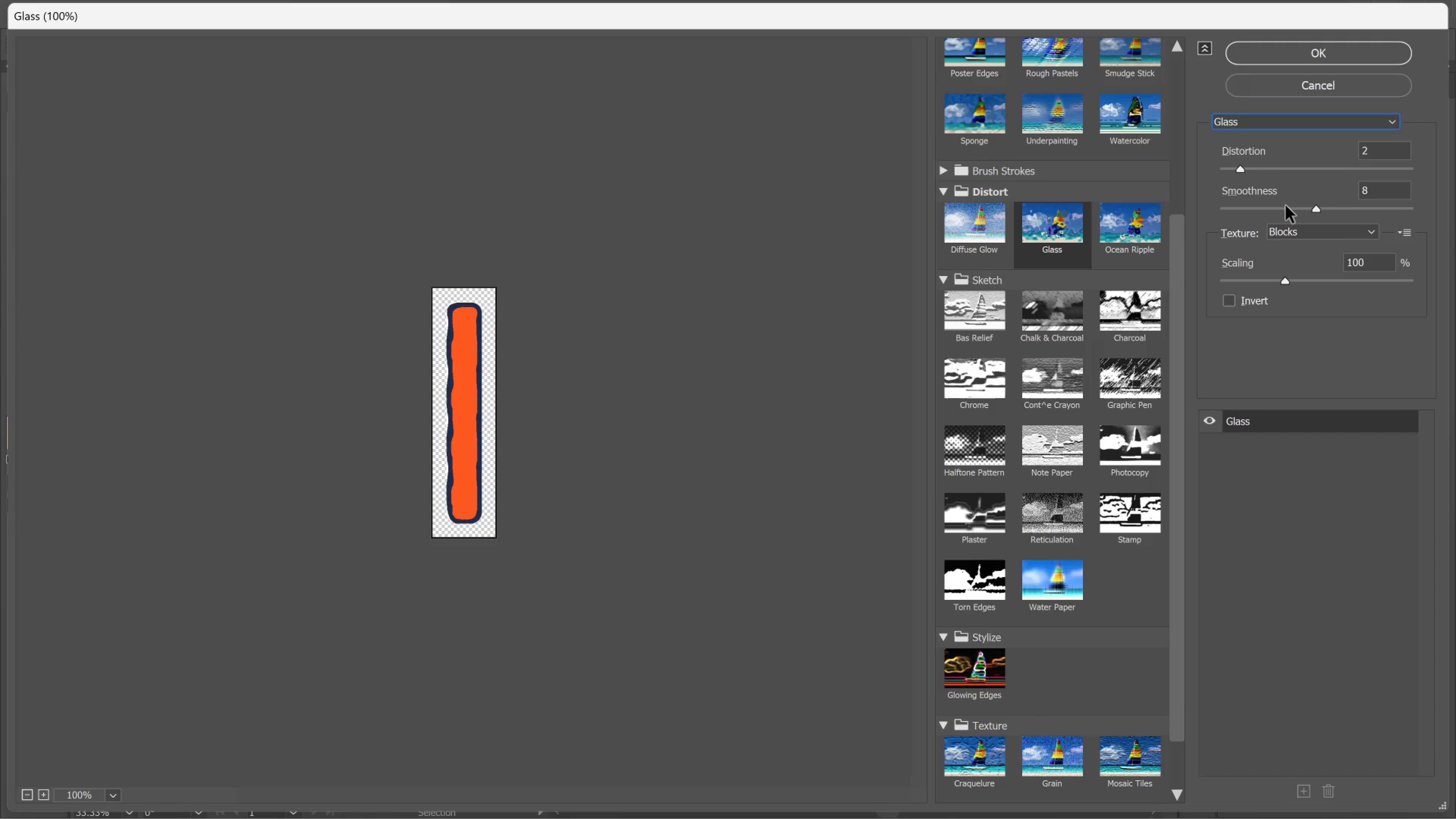 
left_click_drag(start_coordinate=[1286, 209], to_coordinate=[1456, 220])
 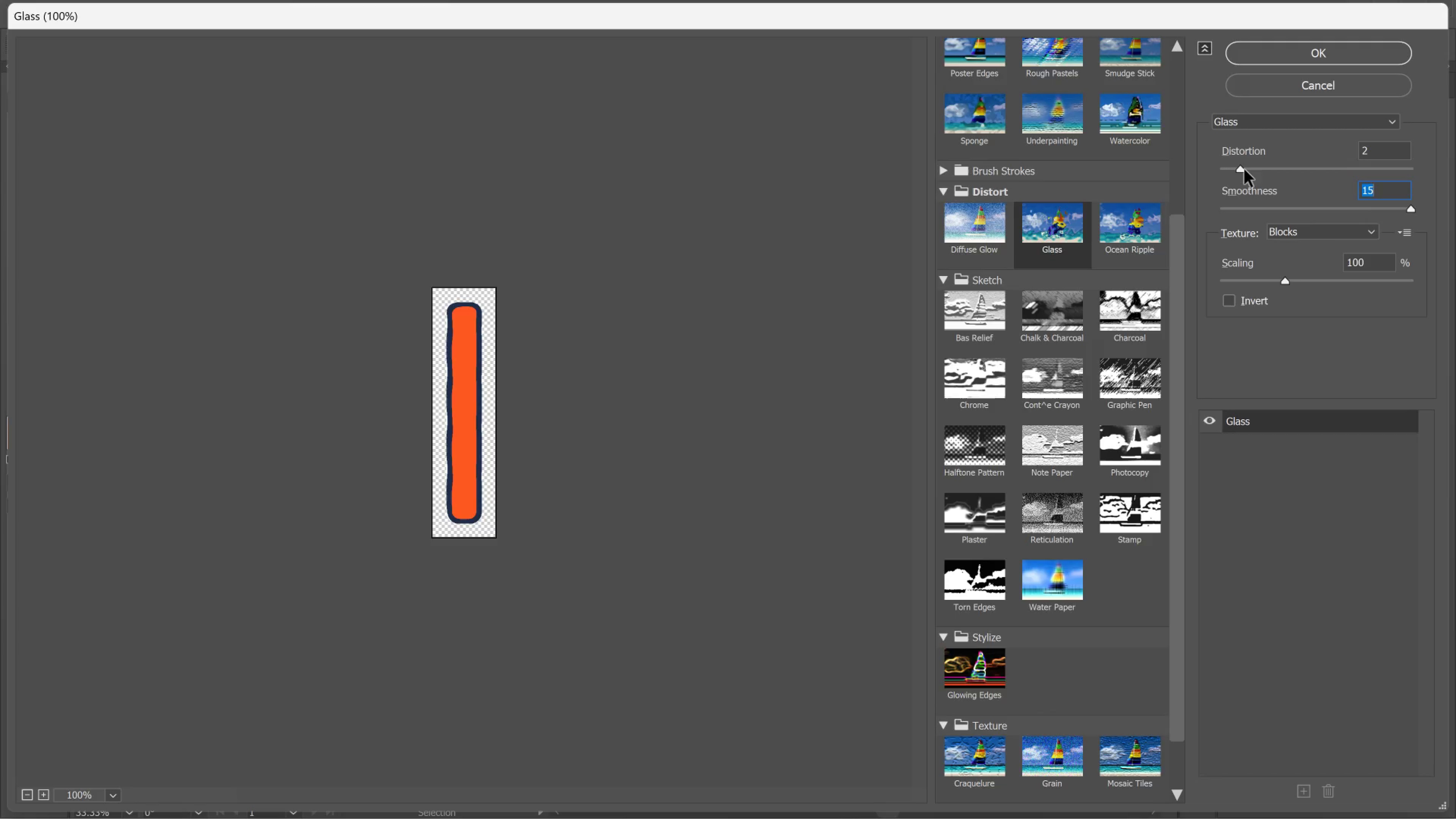 
left_click_drag(start_coordinate=[1244, 168], to_coordinate=[1198, 156])
 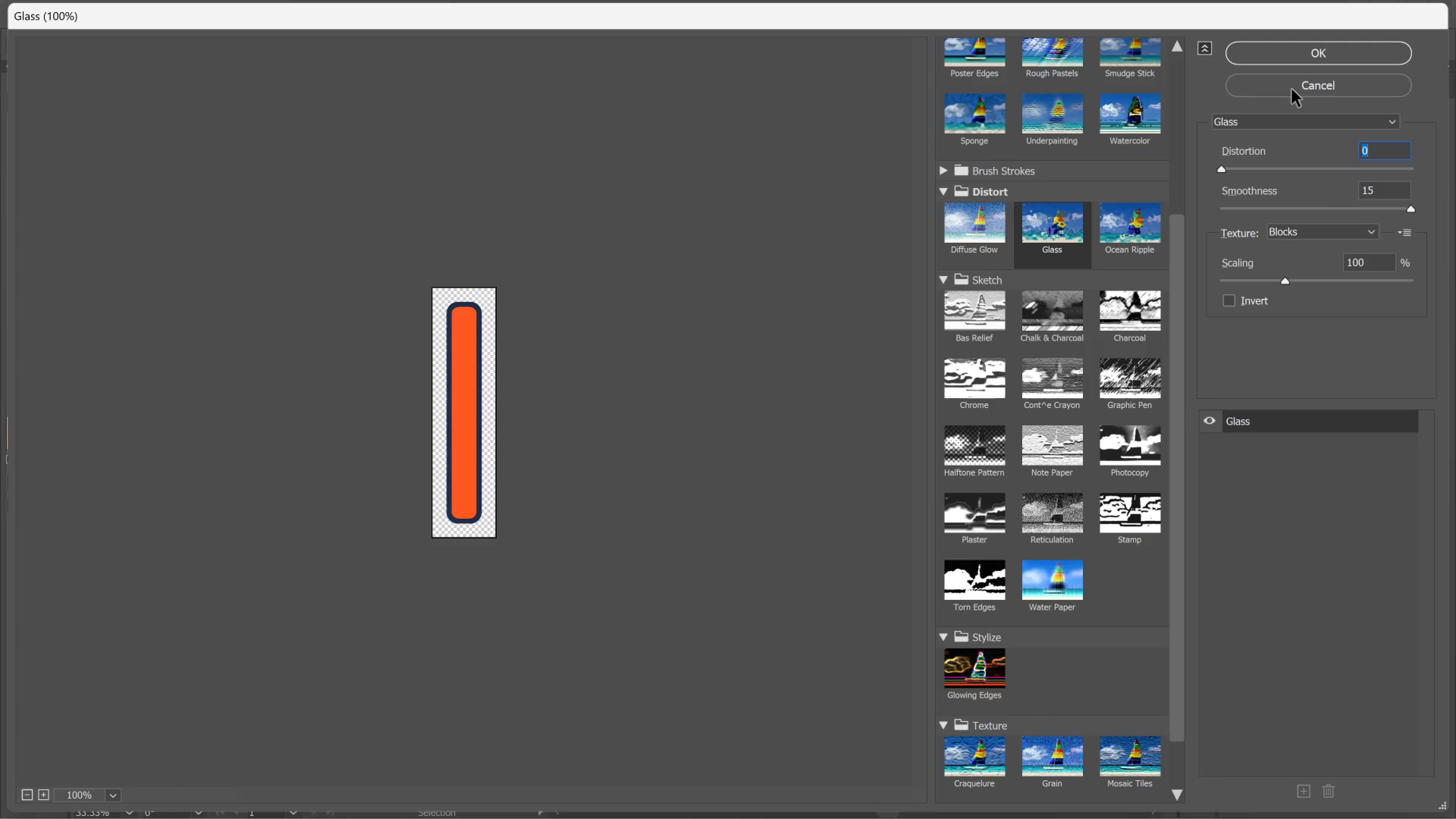 
left_click([1294, 85])
 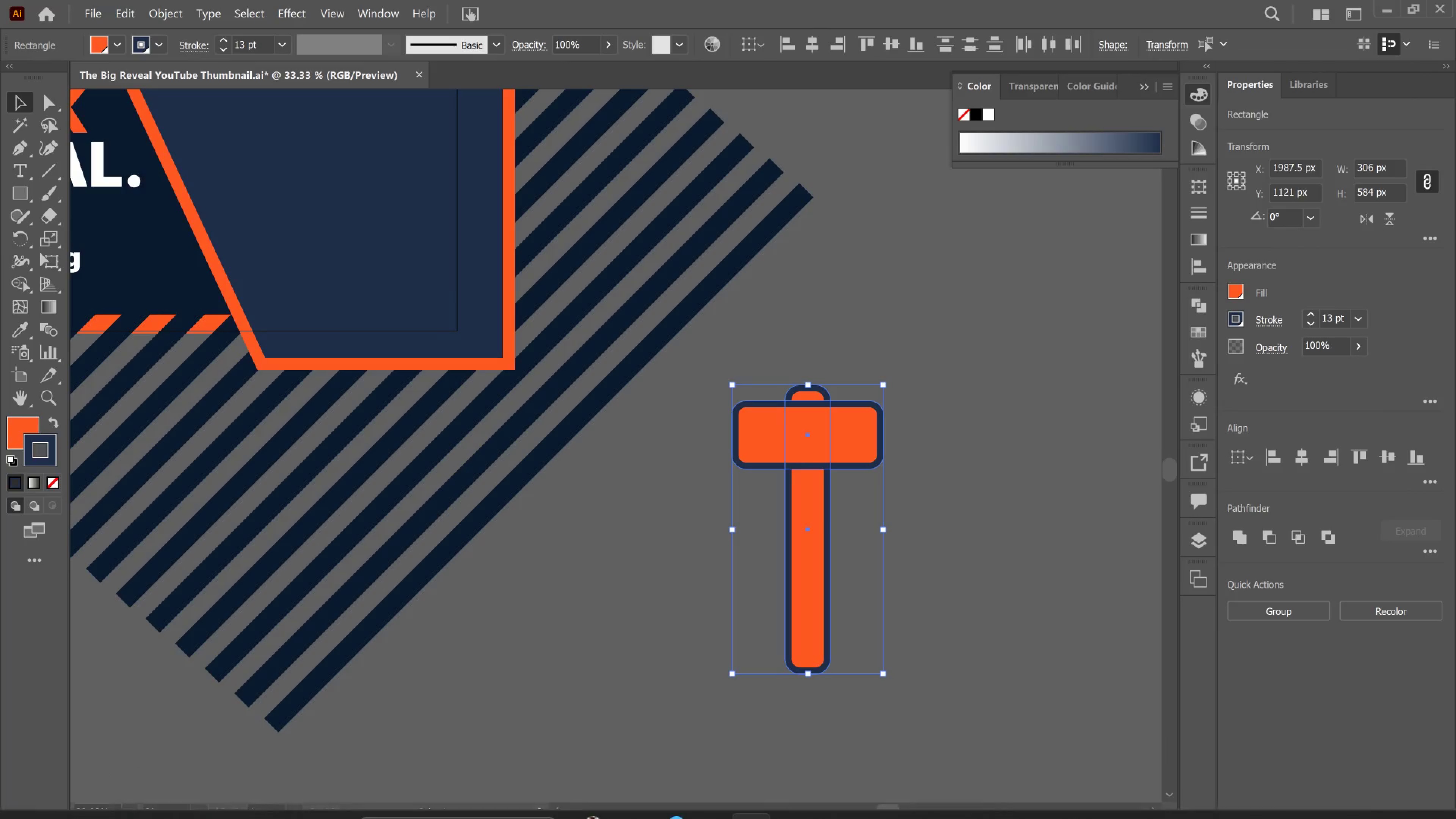 
wait(5.53)
 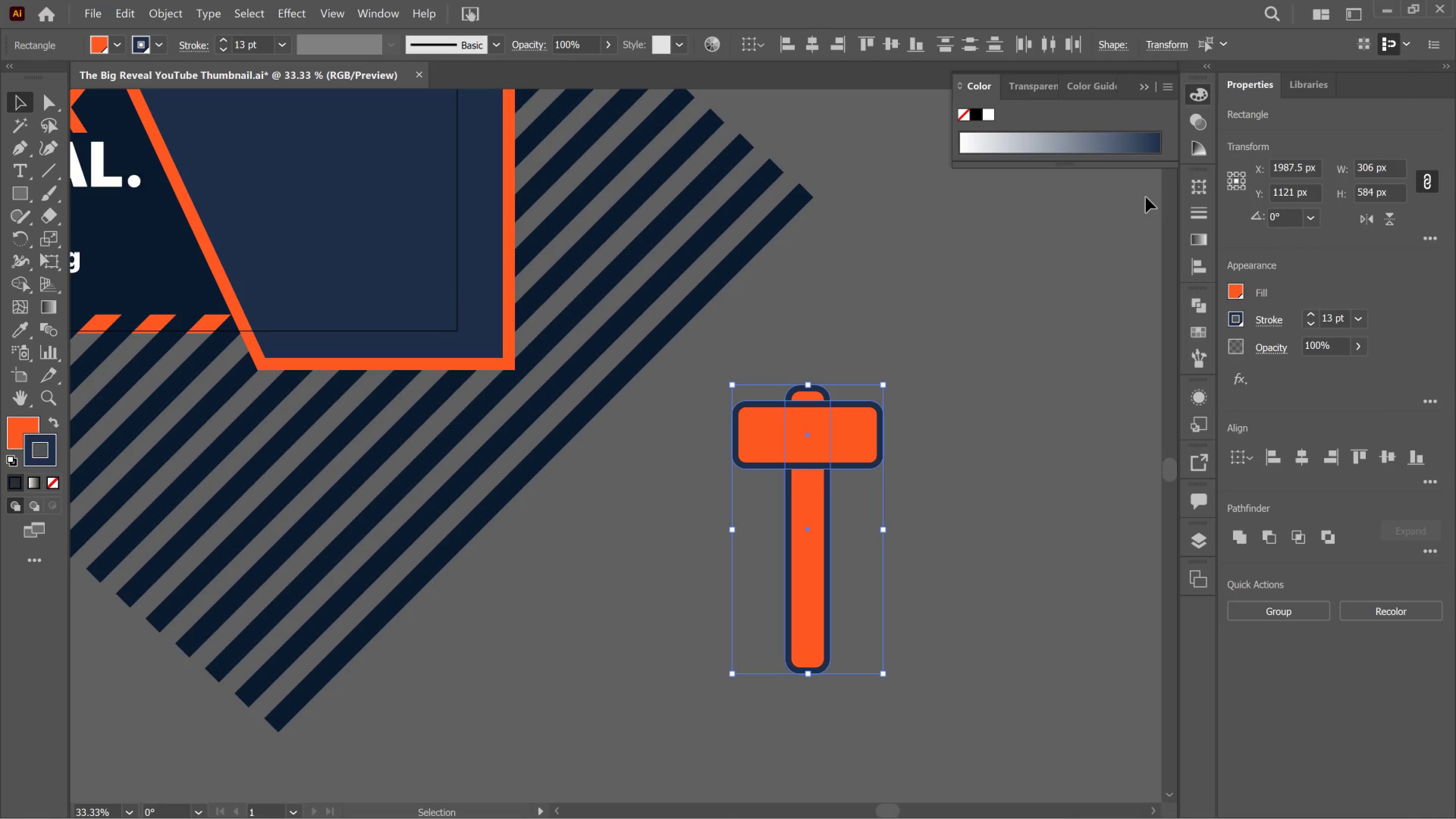 
left_click([568, 809])
 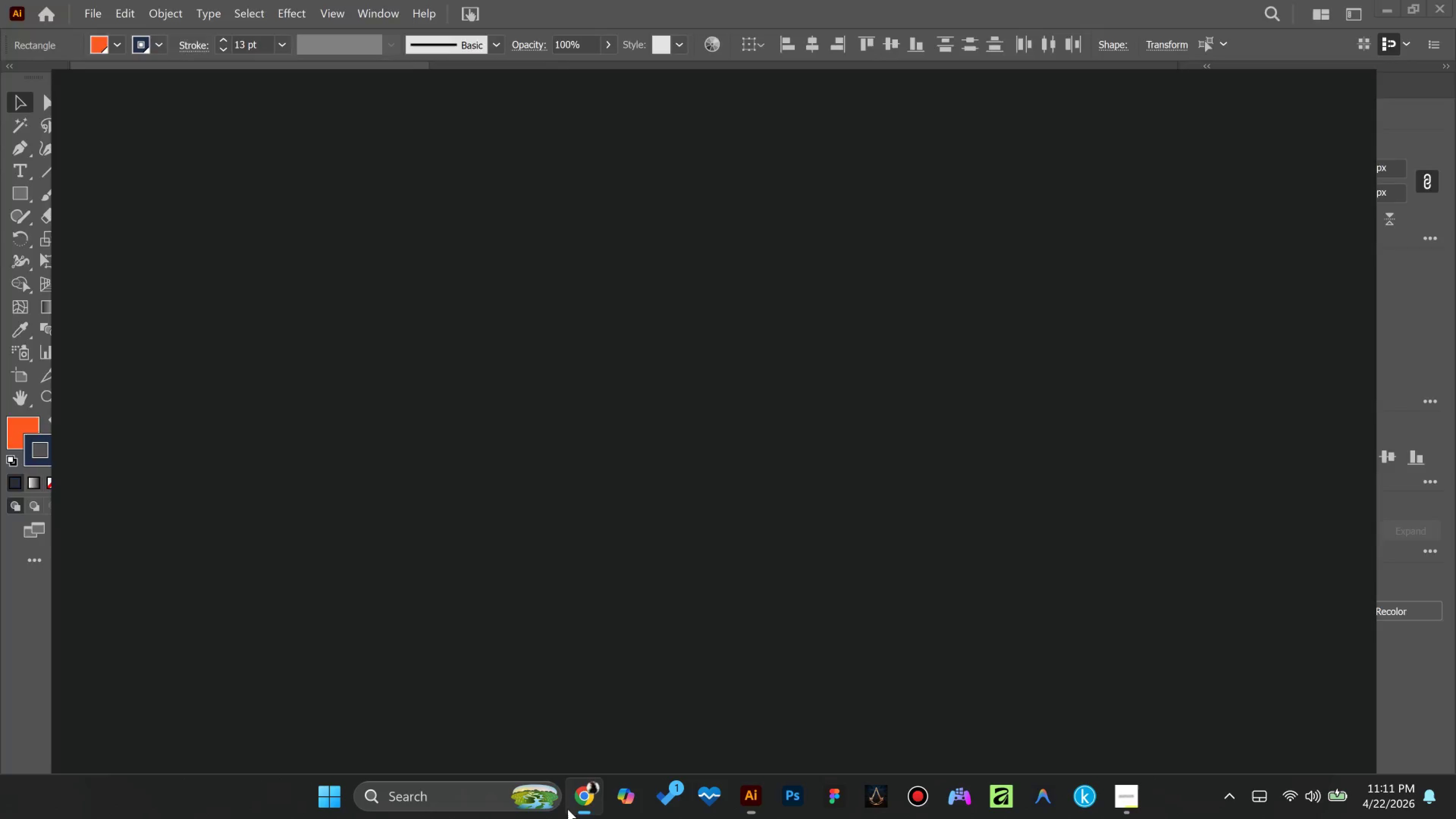 
left_click_drag(start_coordinate=[570, 809], to_coordinate=[571, 809])
 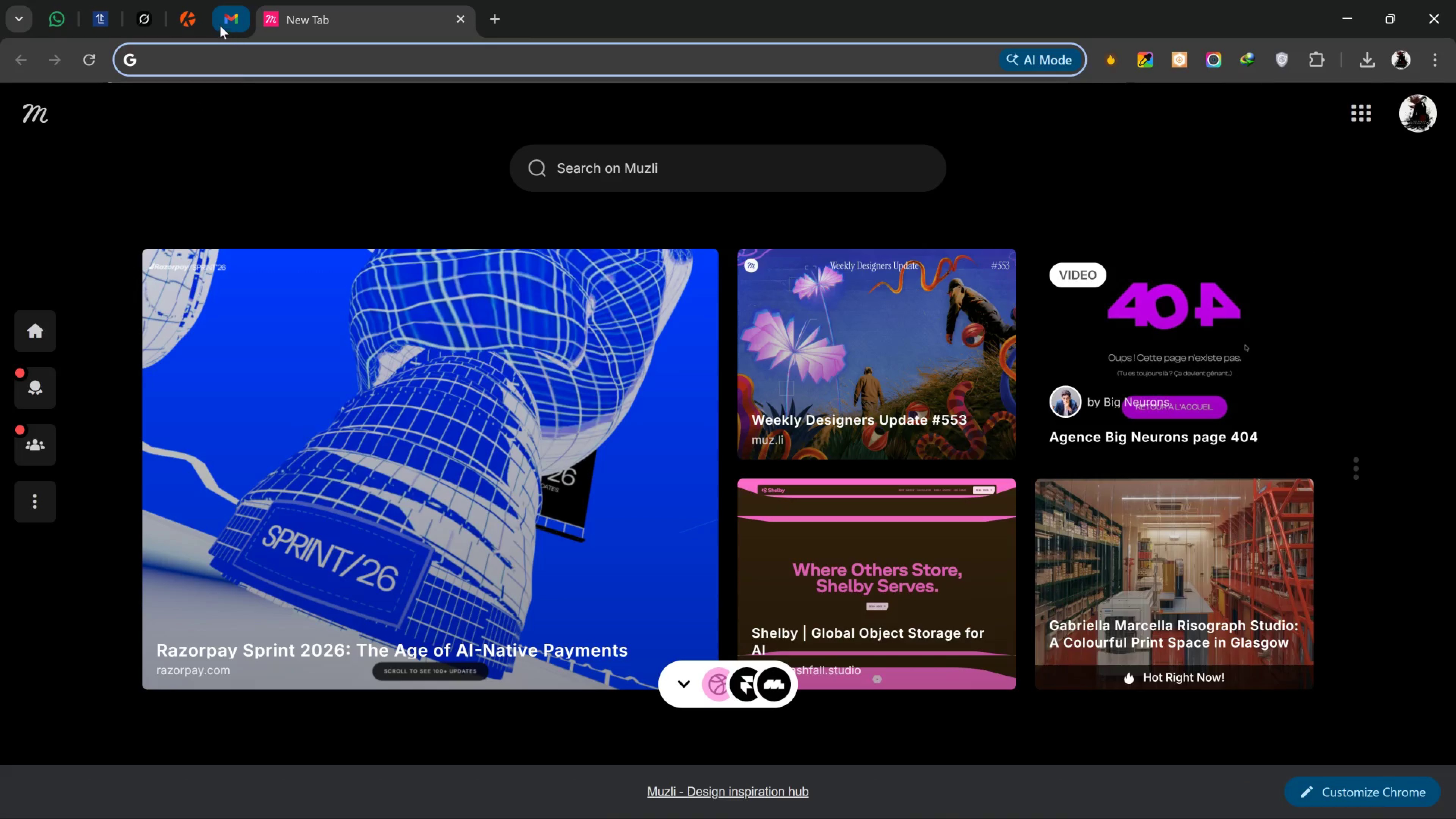 
left_click_drag(start_coordinate=[263, 72], to_coordinate=[267, 81])
 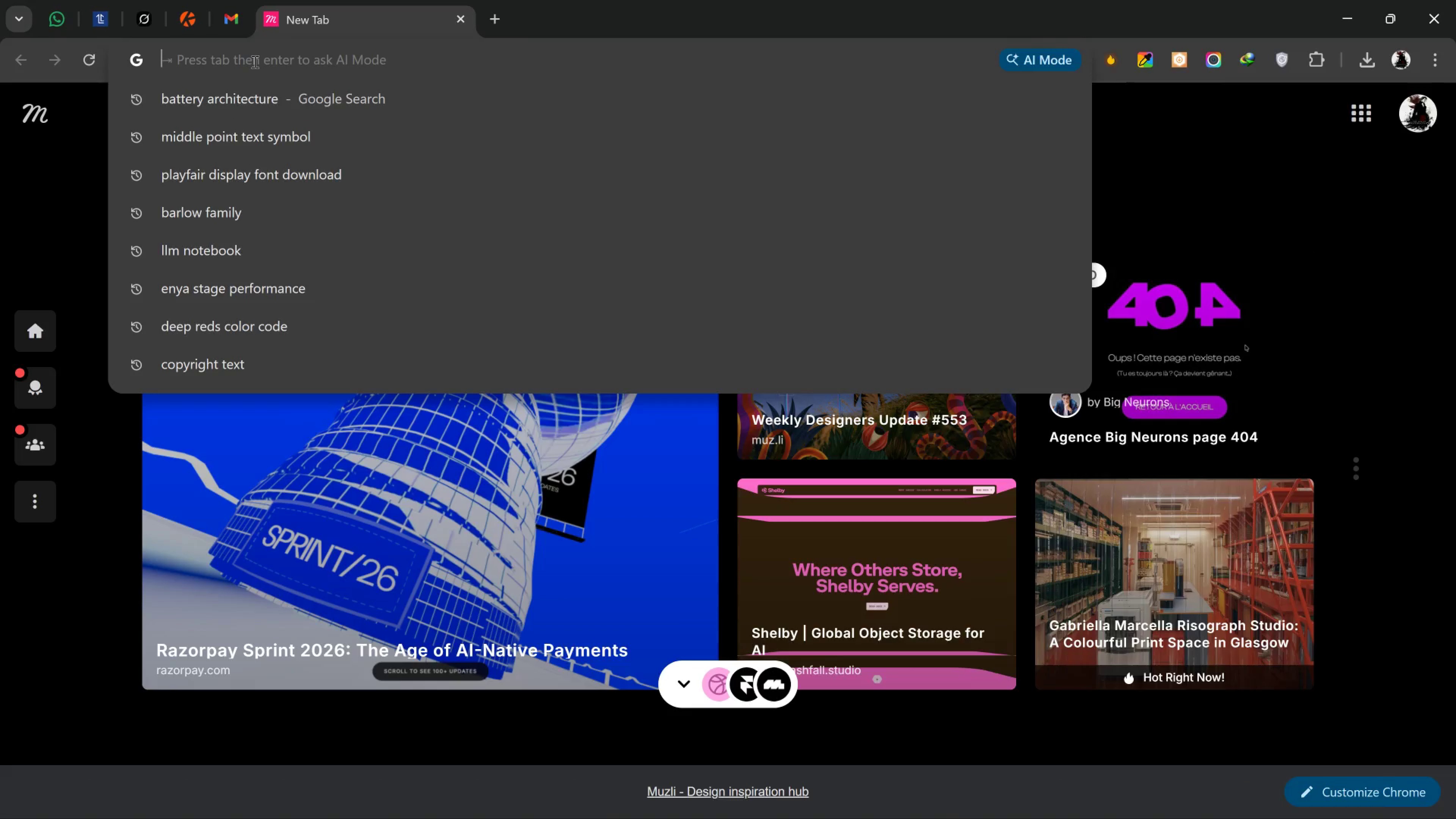 
type(goldd)
key(Backspace)
type( gre)
key(Backspace)
type(s)
key(Backspace)
type(adient)
 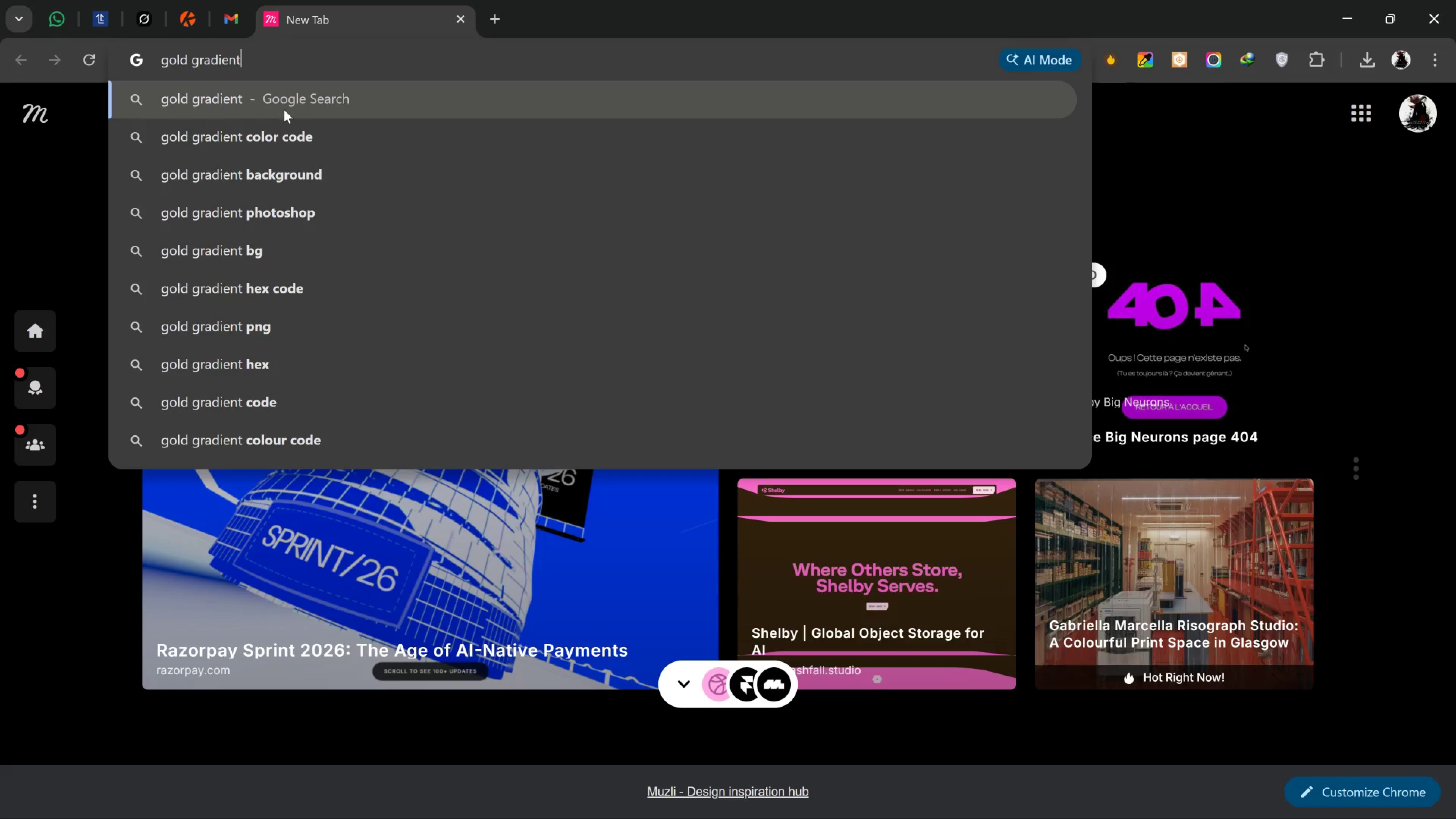 
left_click([297, 130])
 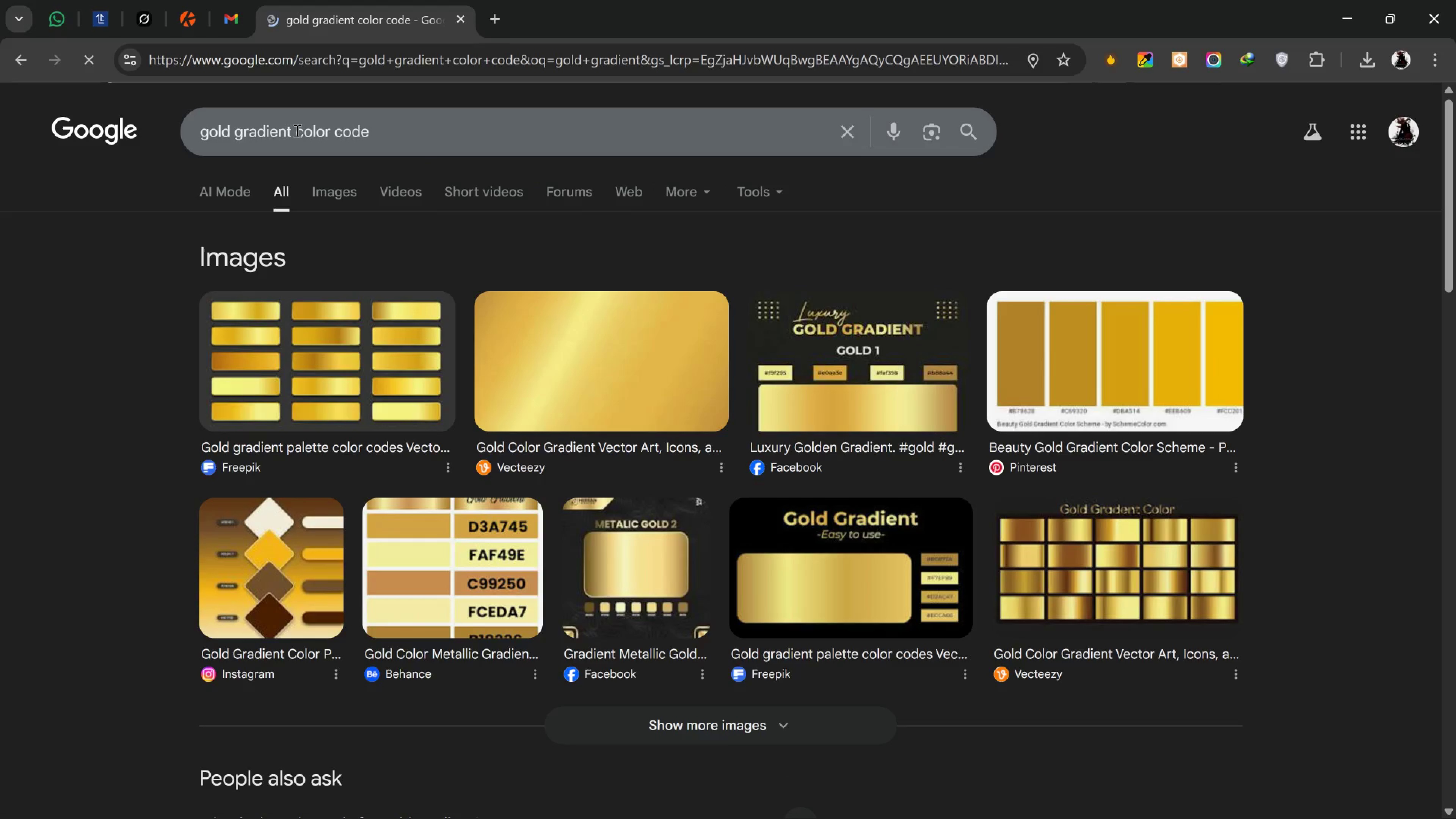 
wait(8.75)
 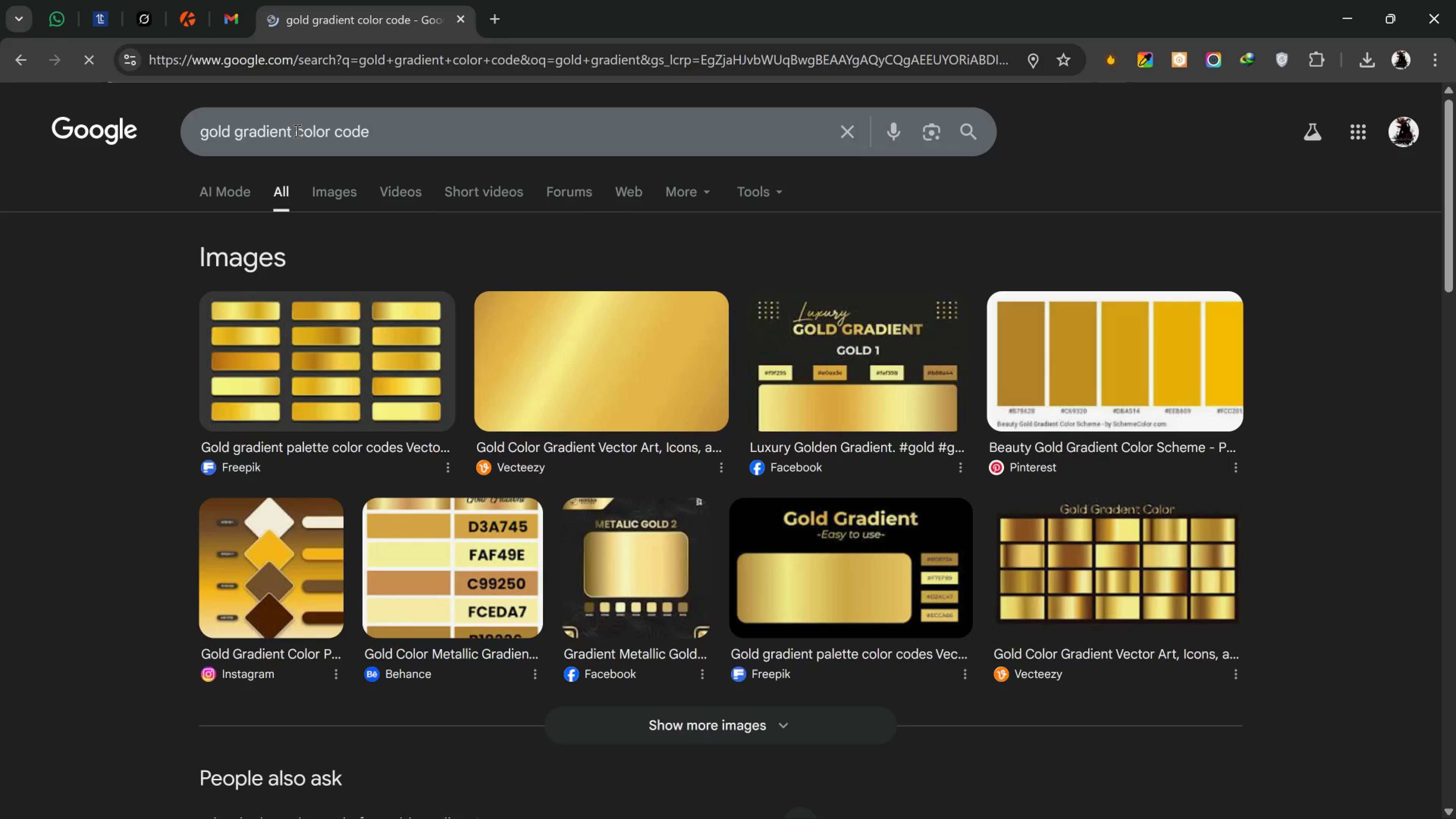 
left_click([251, 191])
 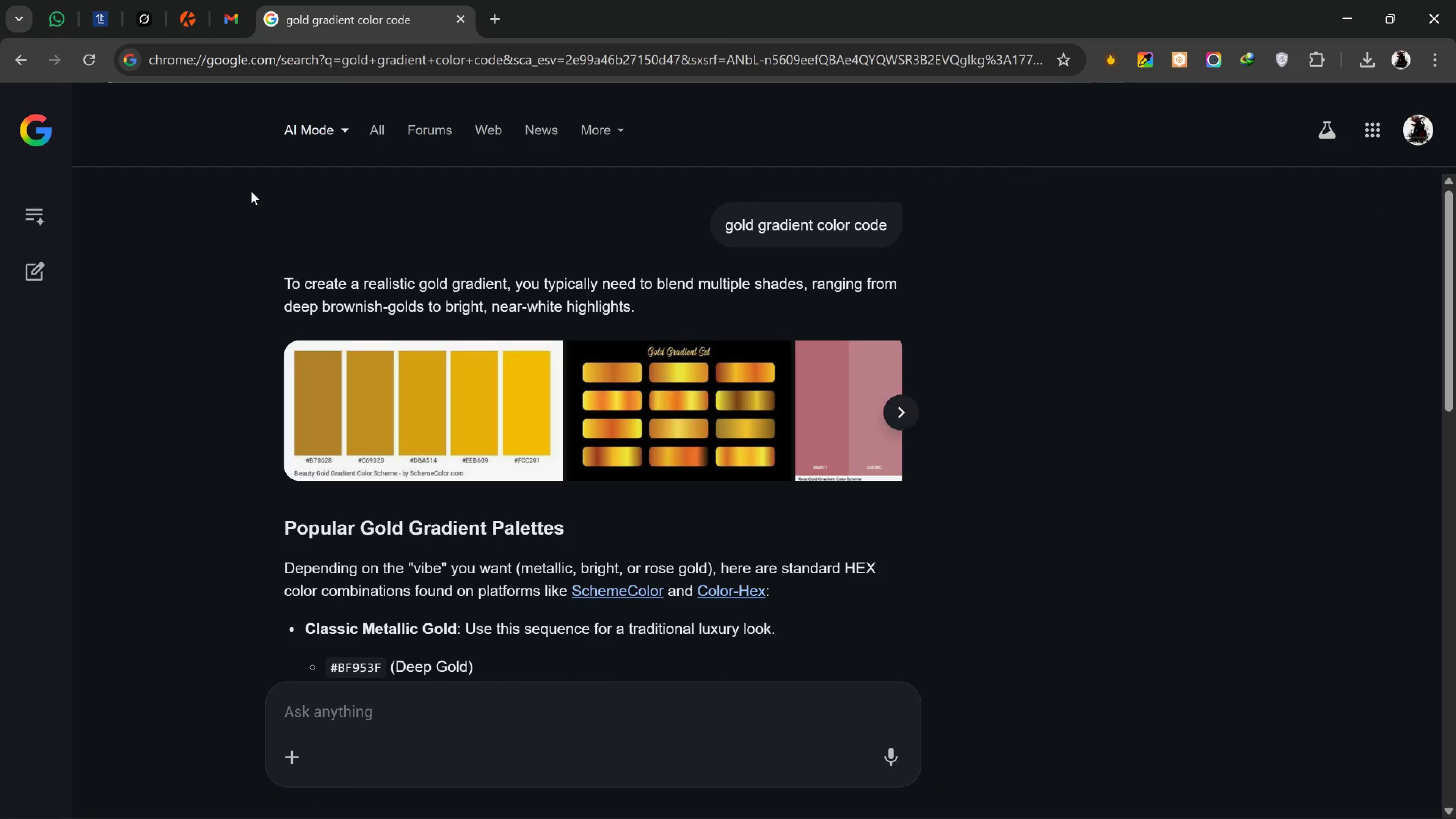 
wait(6.37)
 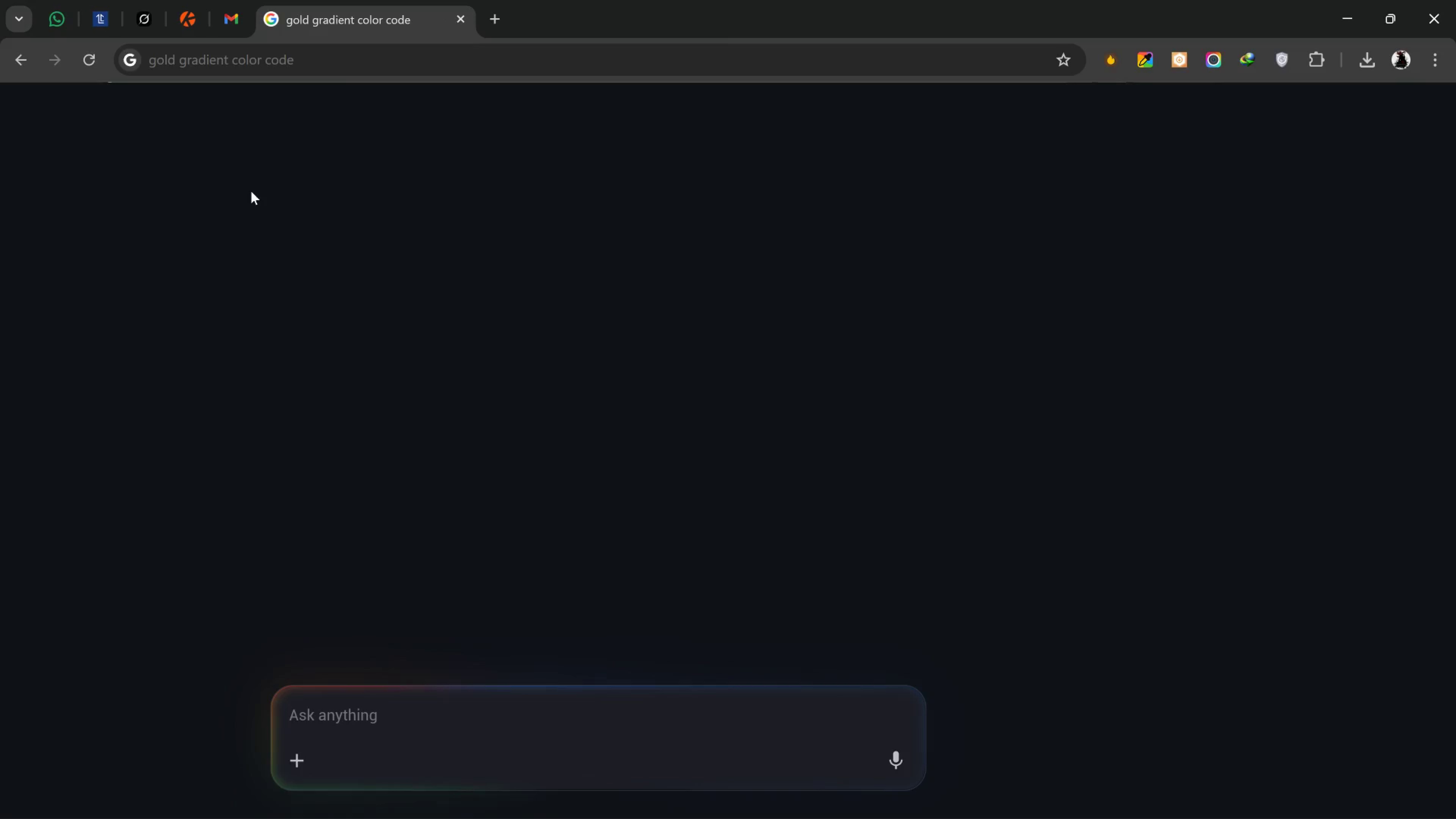 
scroll: coordinate [173, 341], scroll_direction: down, amount: 4.0
 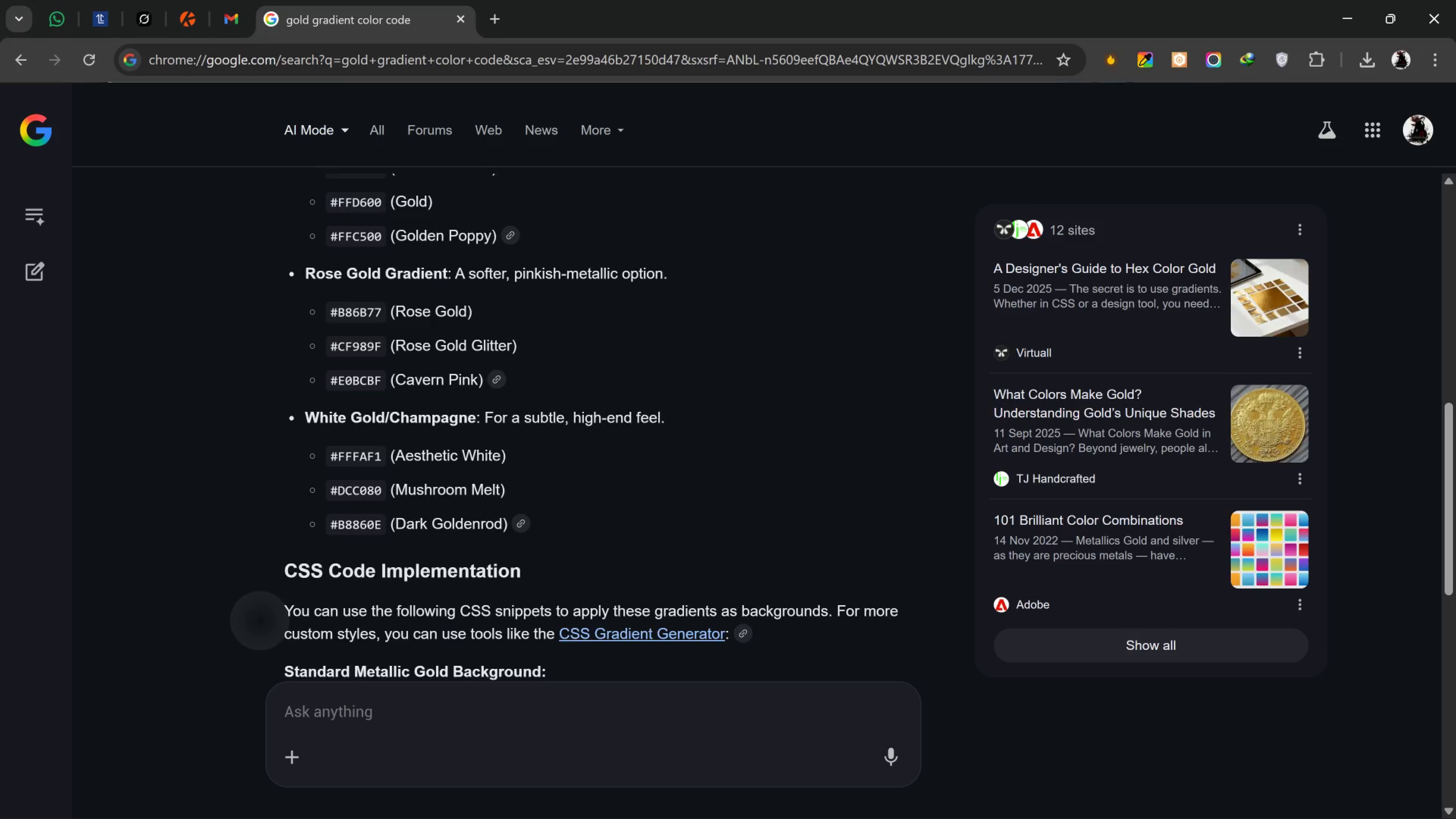 
wait(23.77)
 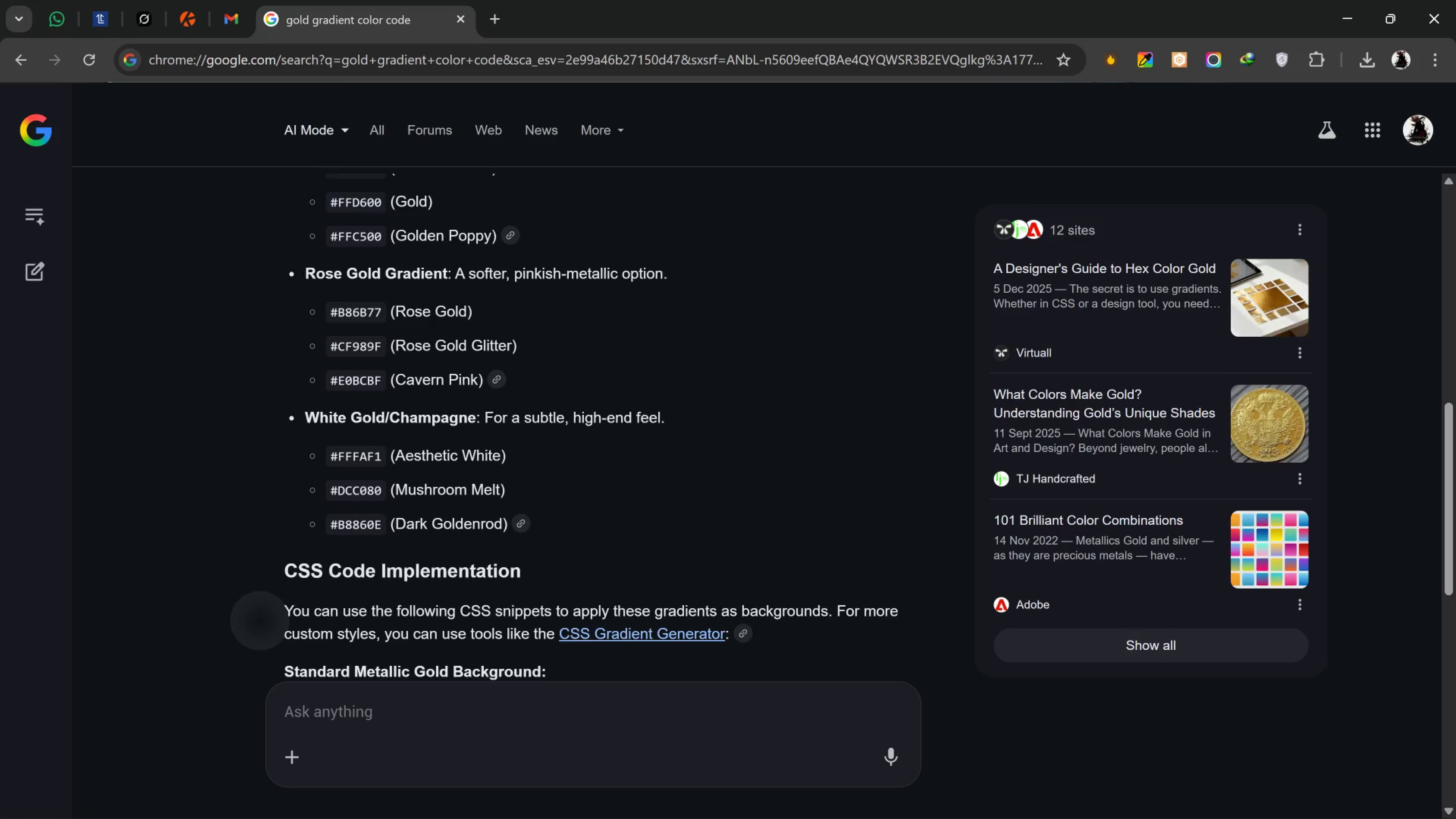 
left_click([420, 713])
 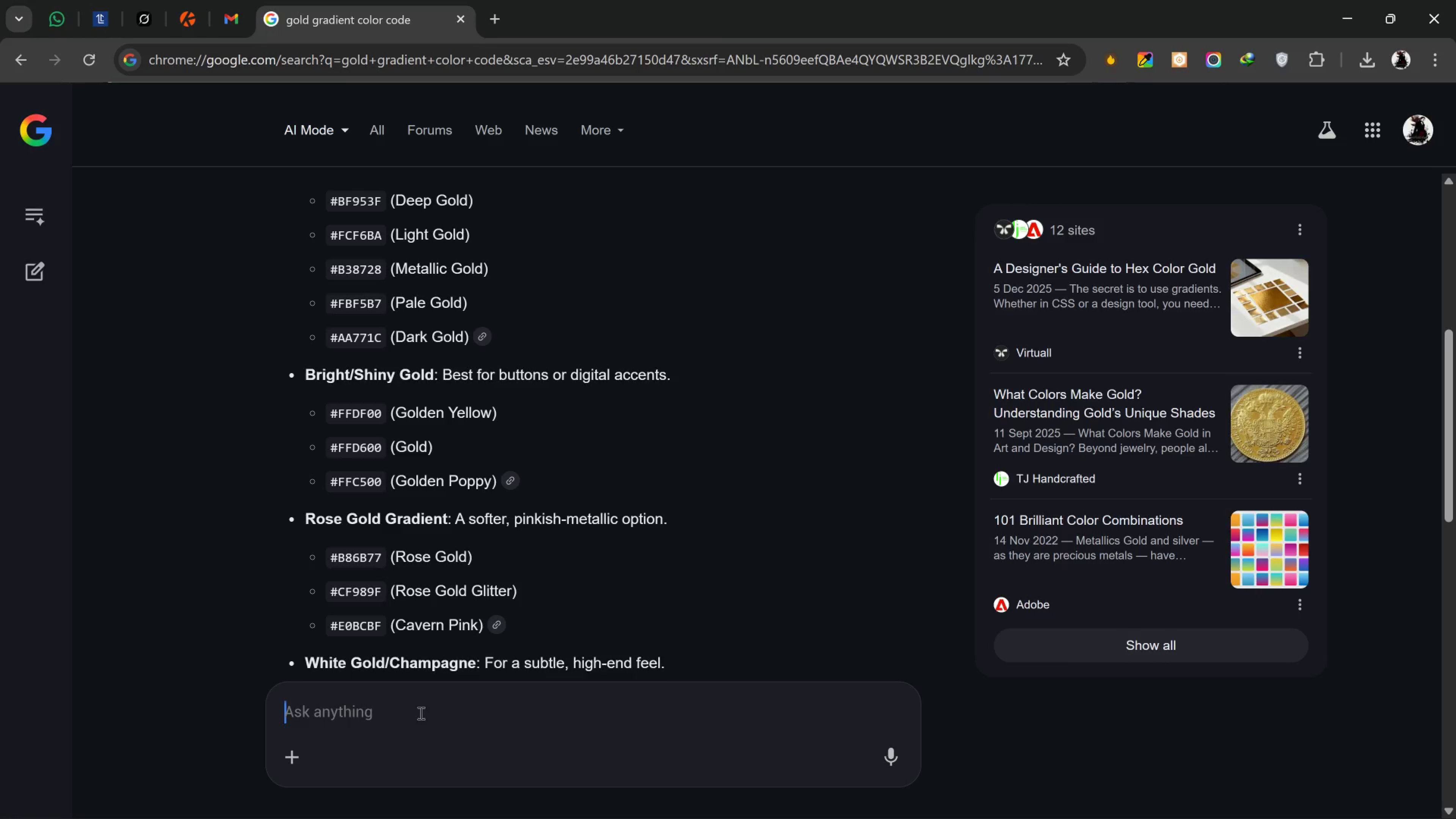 
type(which tow)
key(Backspace)
key(Backspace)
type(wo dh)
key(Backspace)
type(s)
key(Backspace)
key(Backspace)
type(should I mix to achieve the gold look like)
 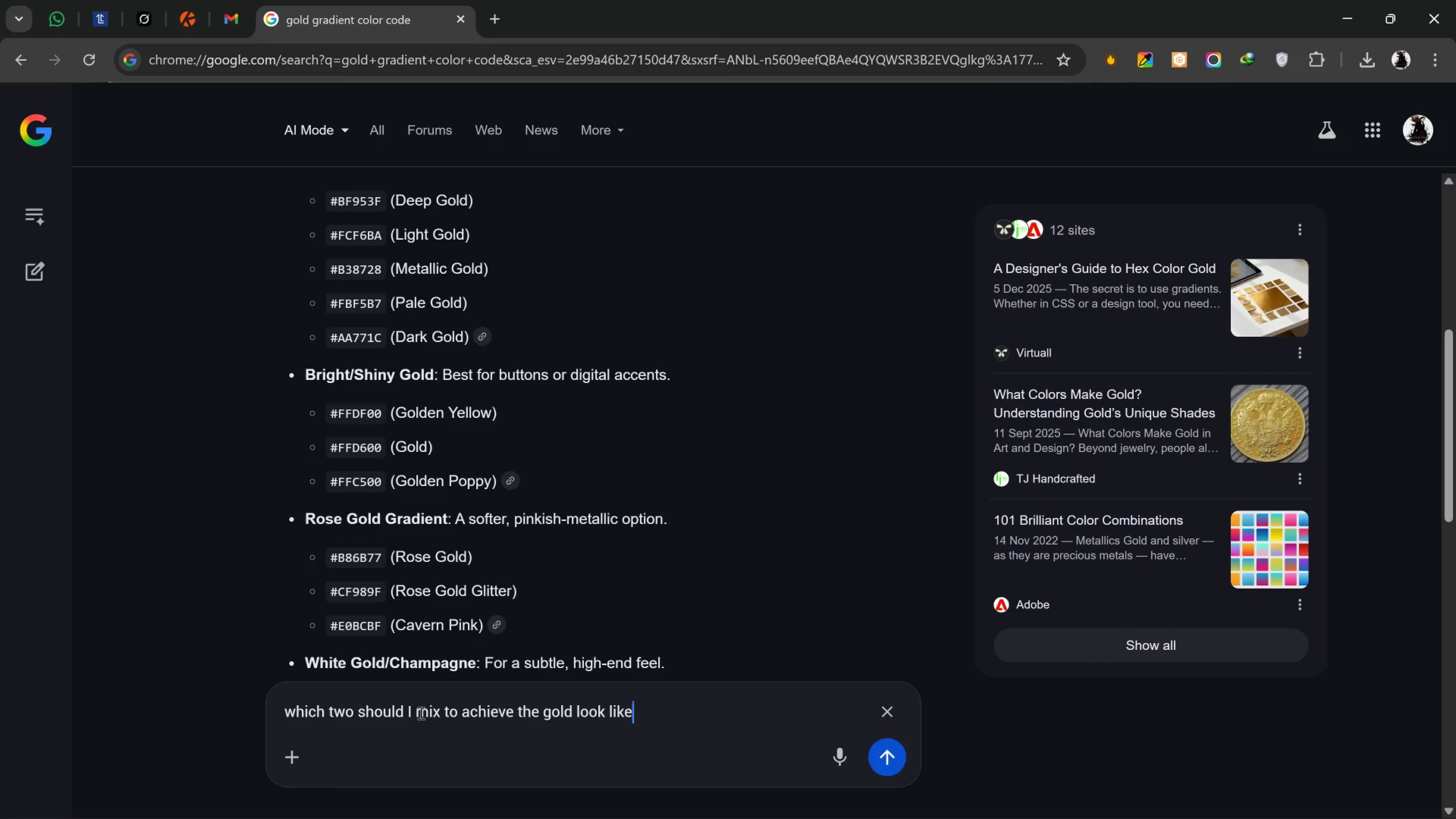 
key(Enter)
 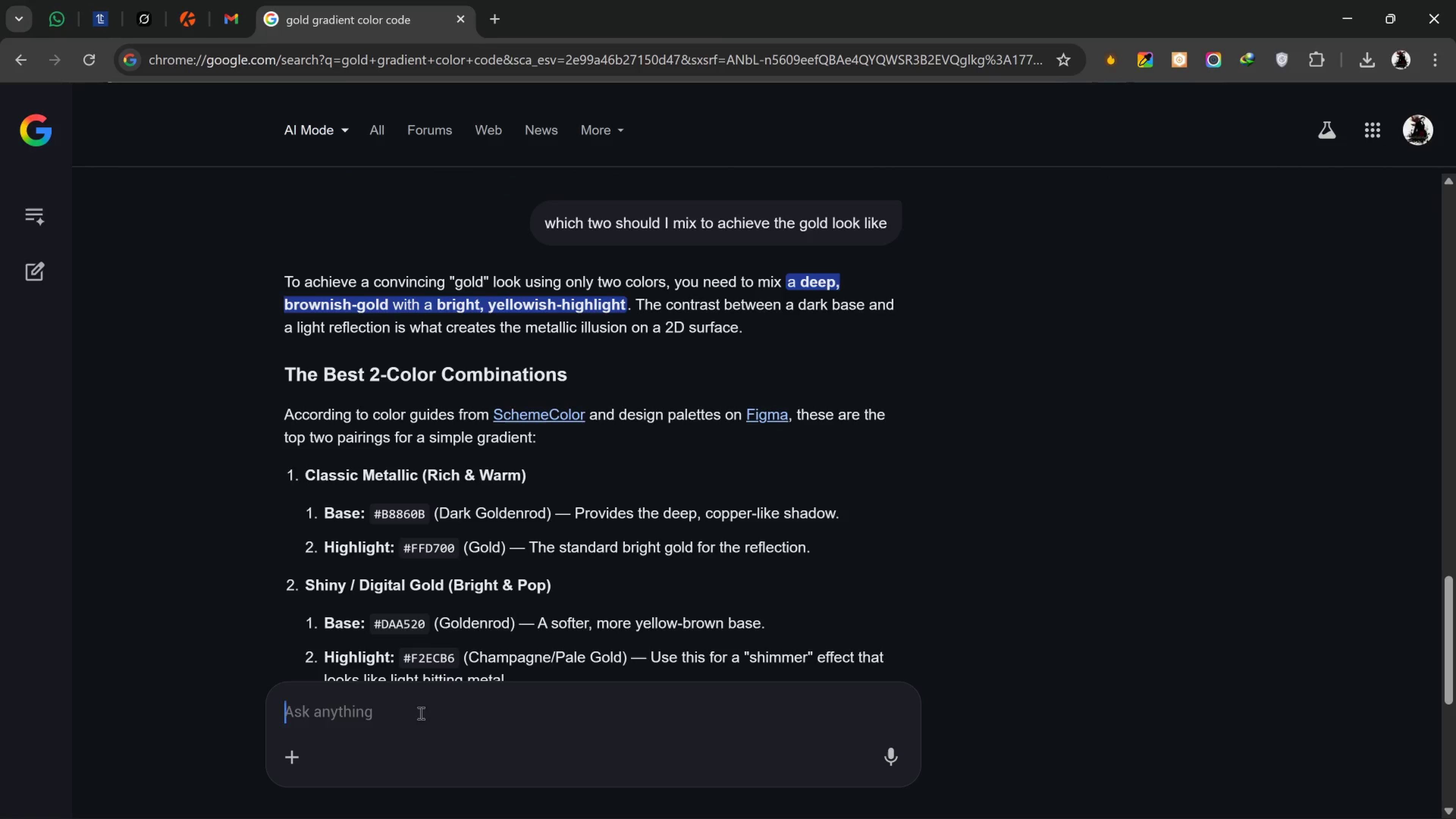 
wait(13.5)
 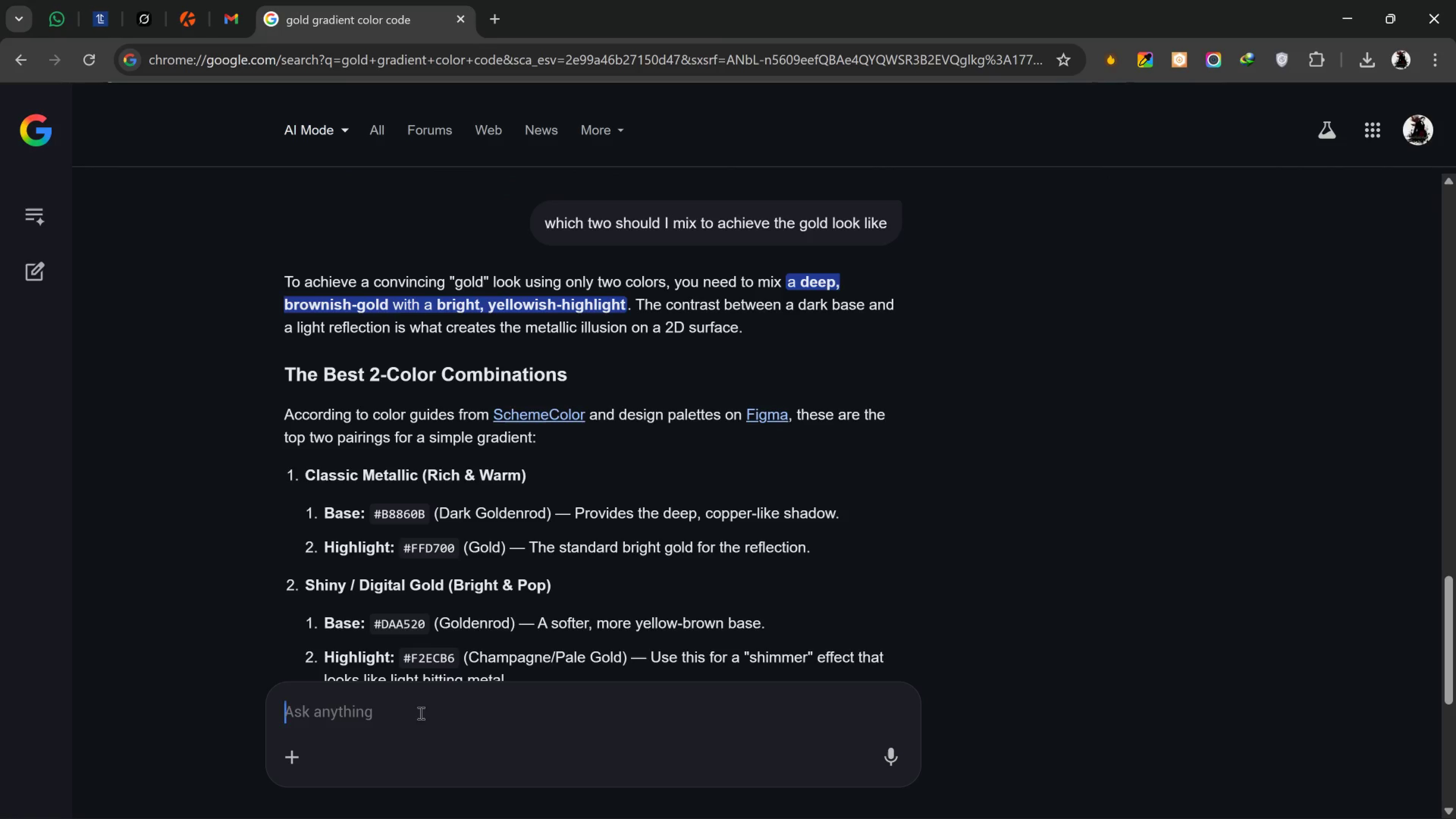 
left_click_drag(start_coordinate=[375, 507], to_coordinate=[423, 514])
 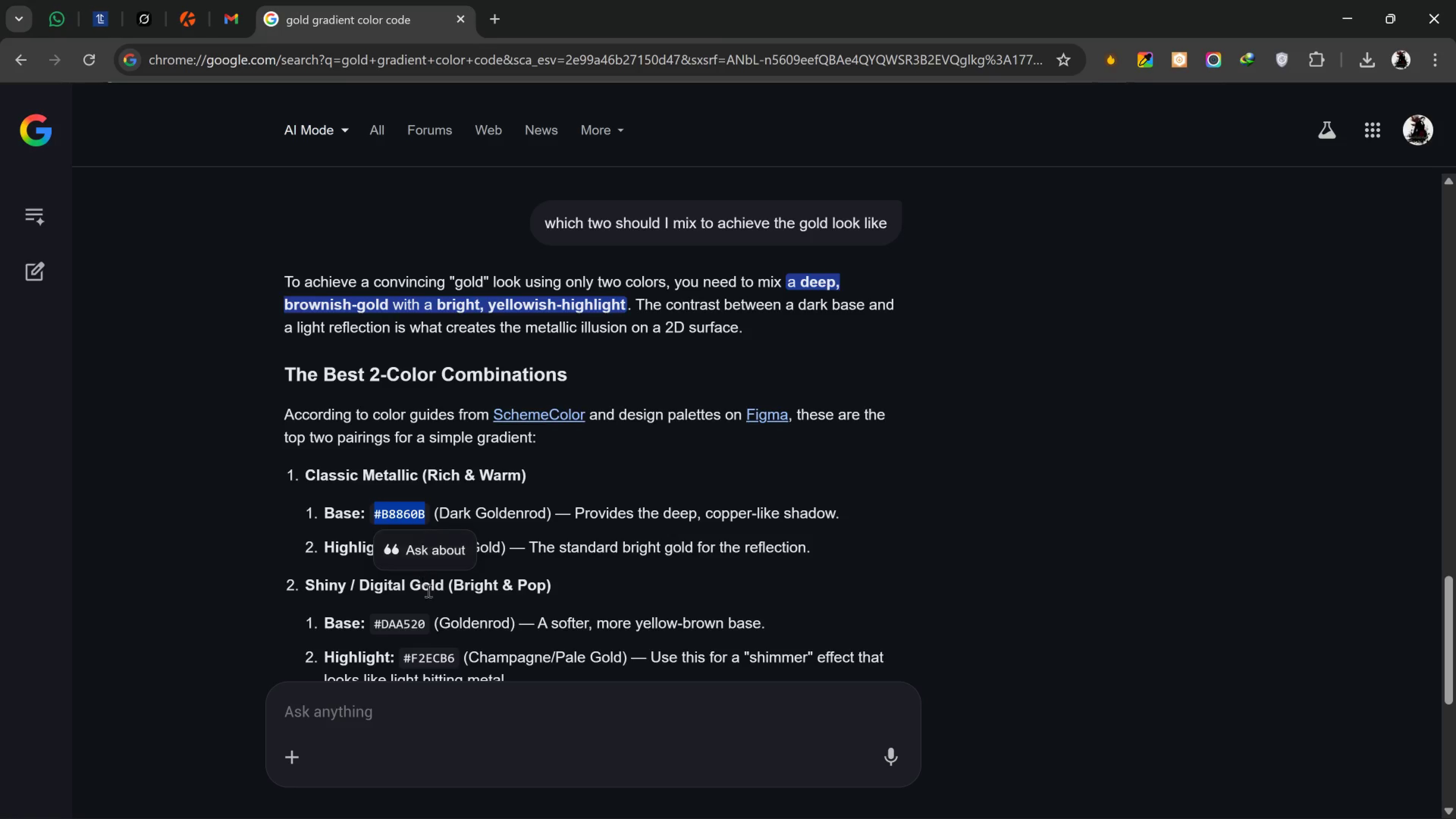 
key(Control+C)
 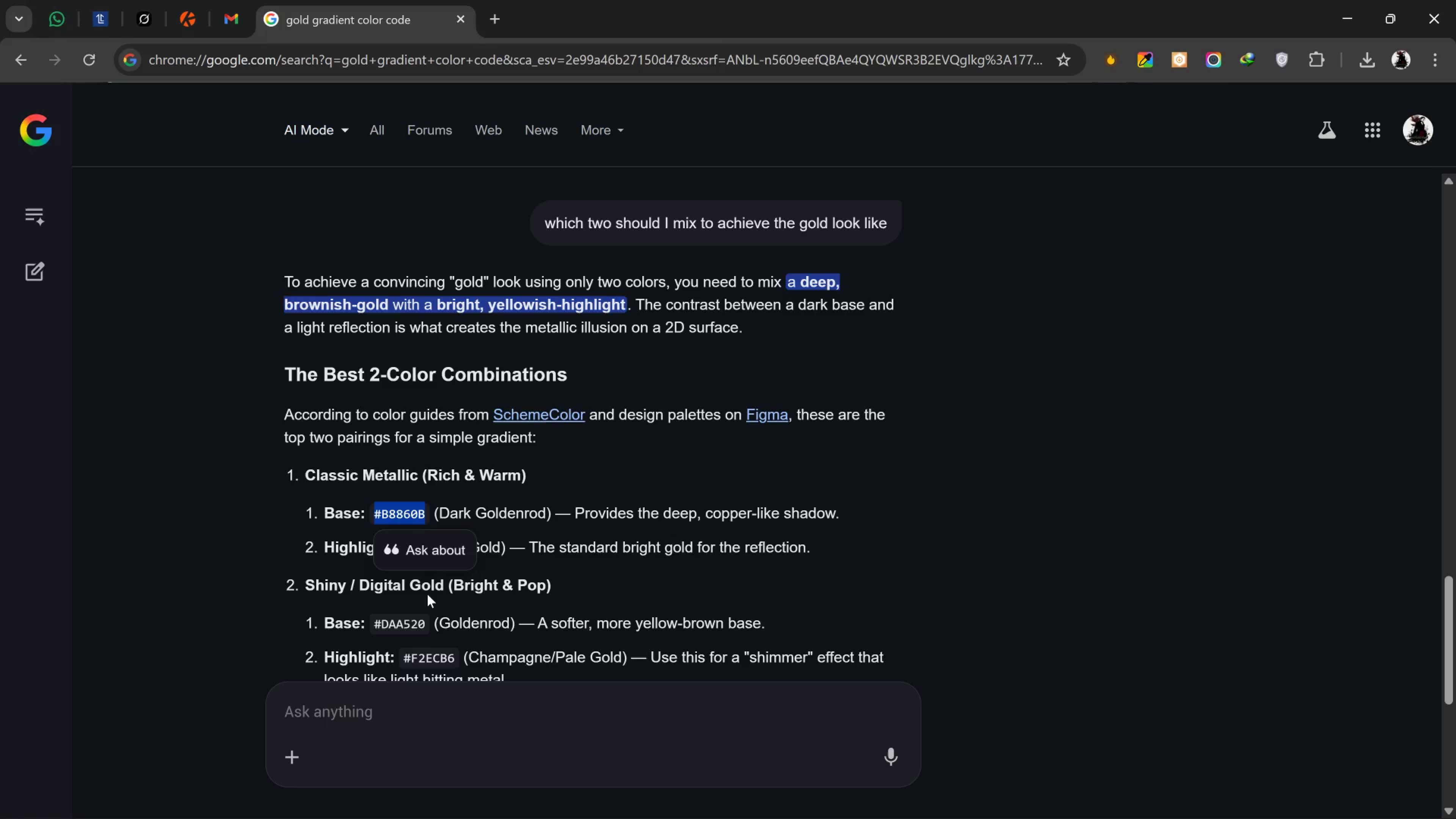 
key(Alt+Tab)
 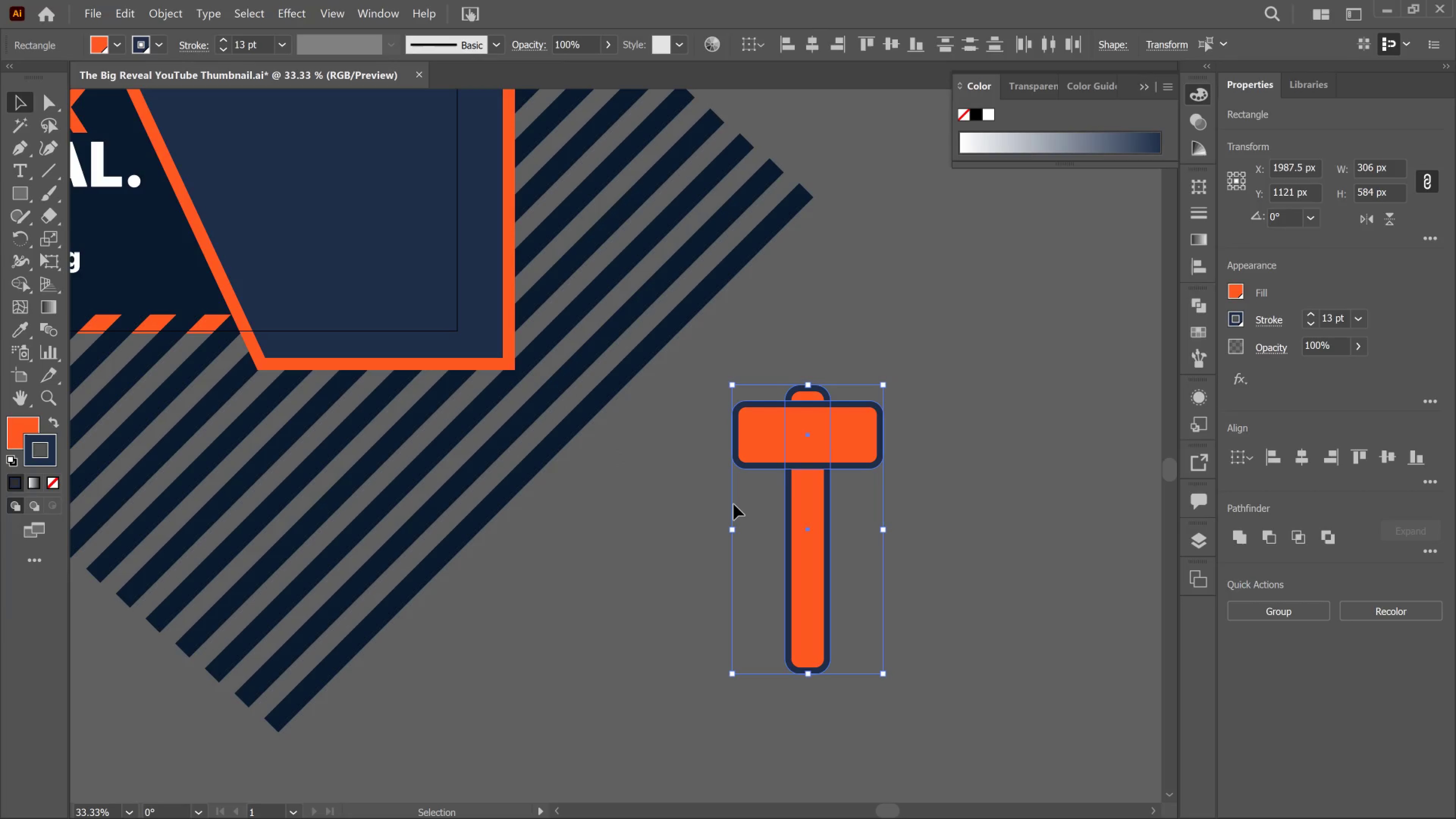 
hold_key(key=AltLeft, duration=0.65)
scroll: coordinate [561, 515], scroll_direction: down, amount: 5.0
 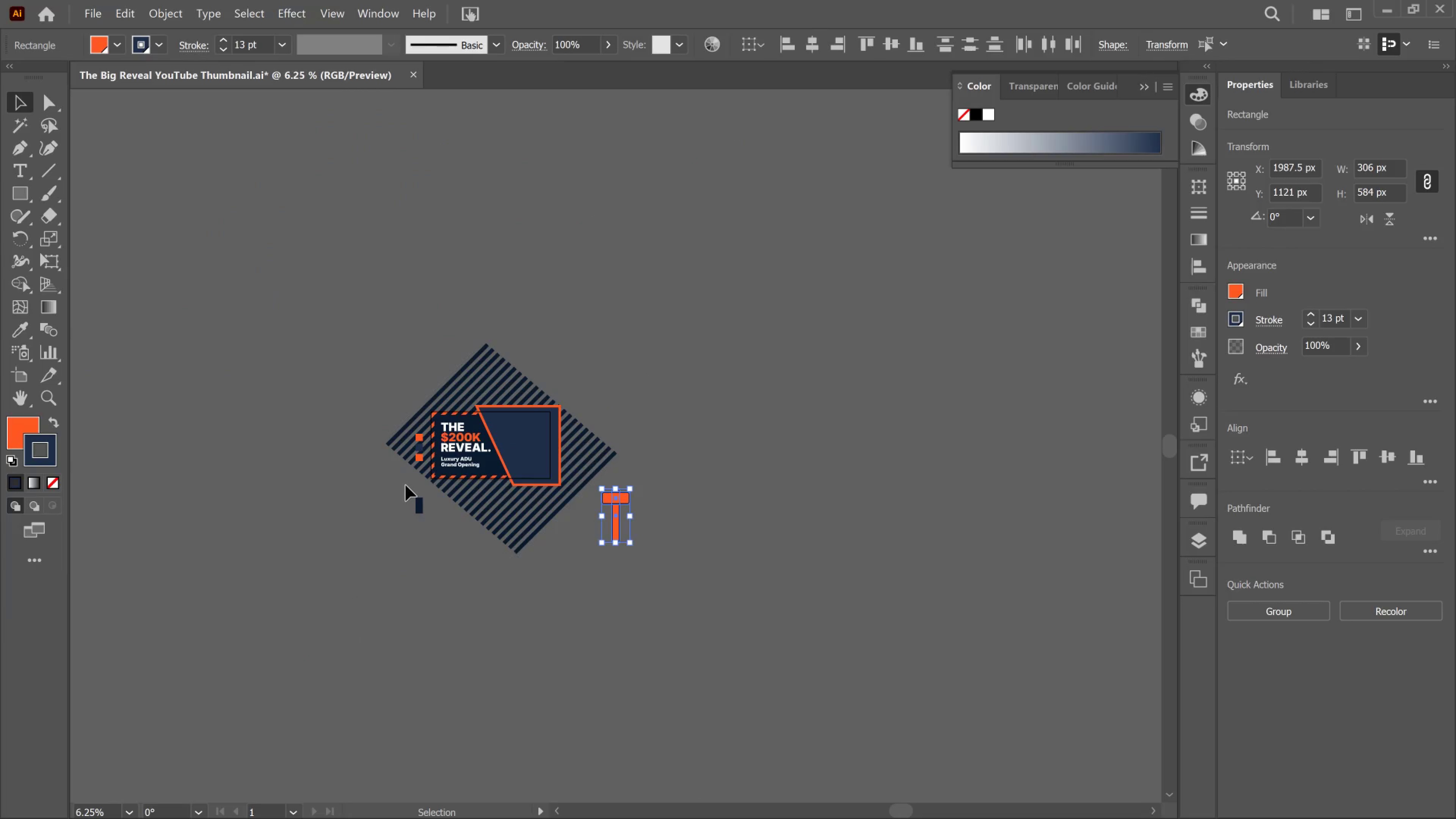 
hold_key(key=AltLeft, duration=0.63)
scroll: coordinate [406, 485], scroll_direction: up, amount: 2.0
 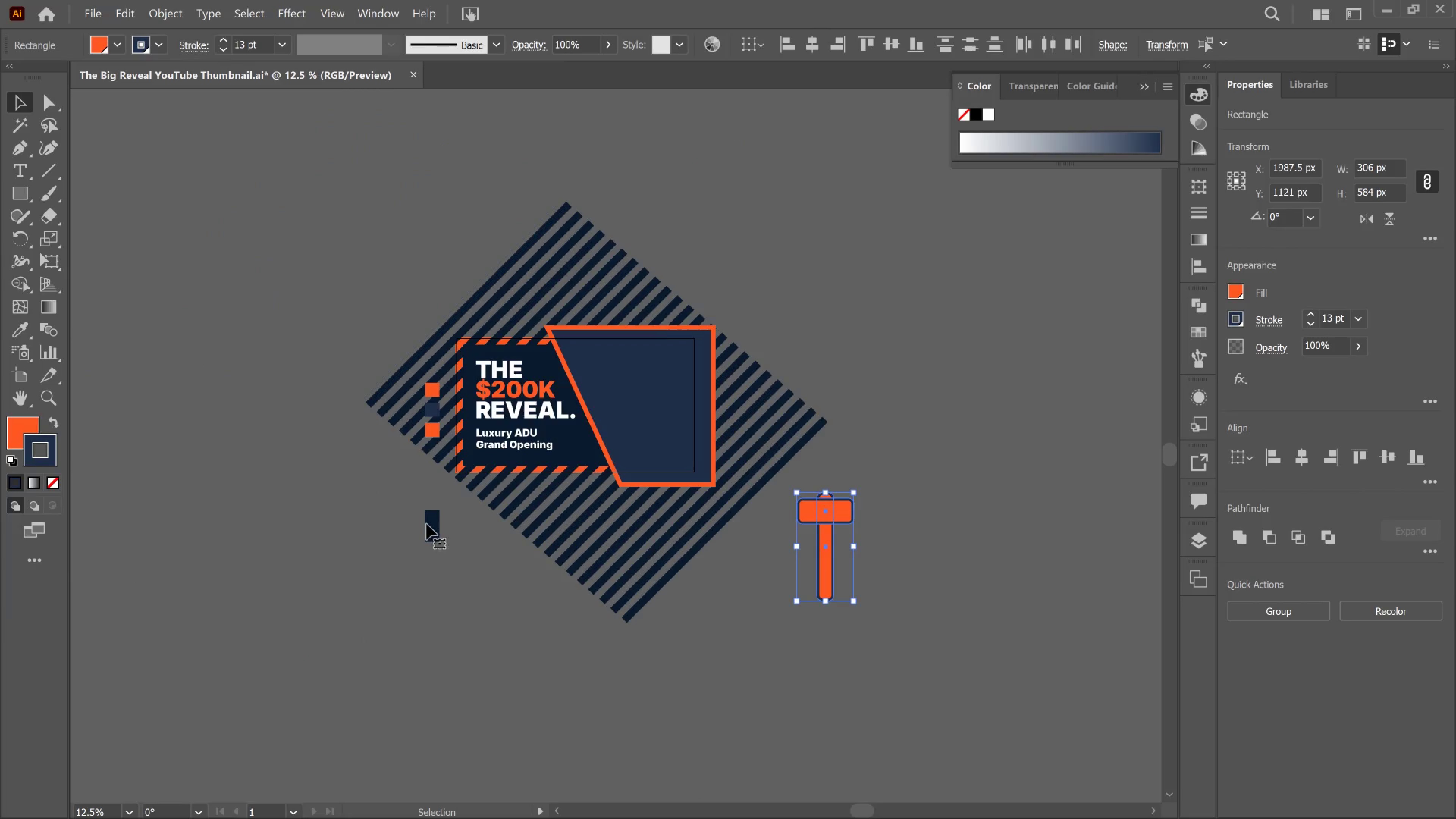 
left_click([427, 524])
 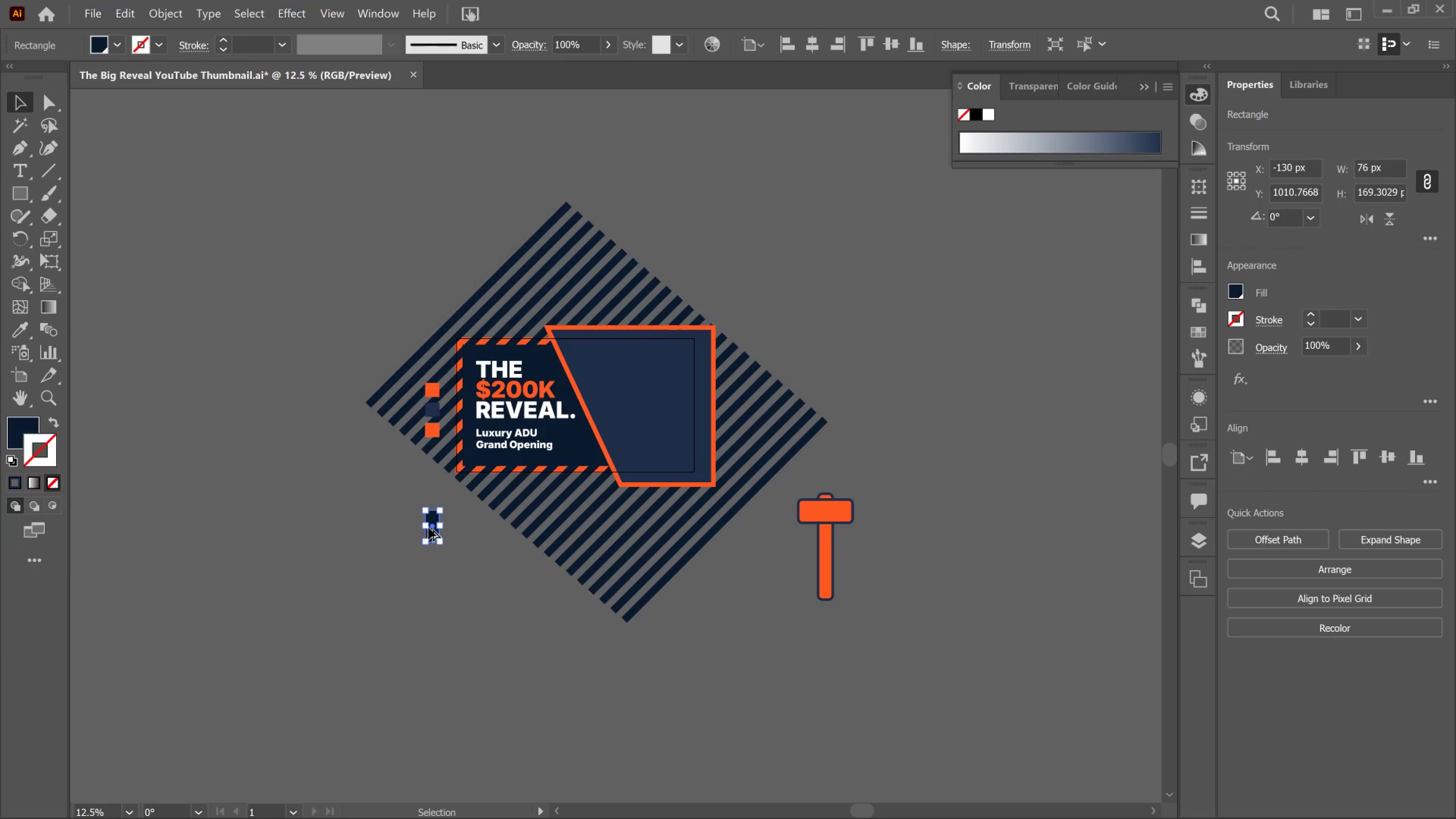 
hold_key(key=AltLeft, duration=2.41)
left_click_drag(start_coordinate=[428, 528], to_coordinate=[743, 592])
 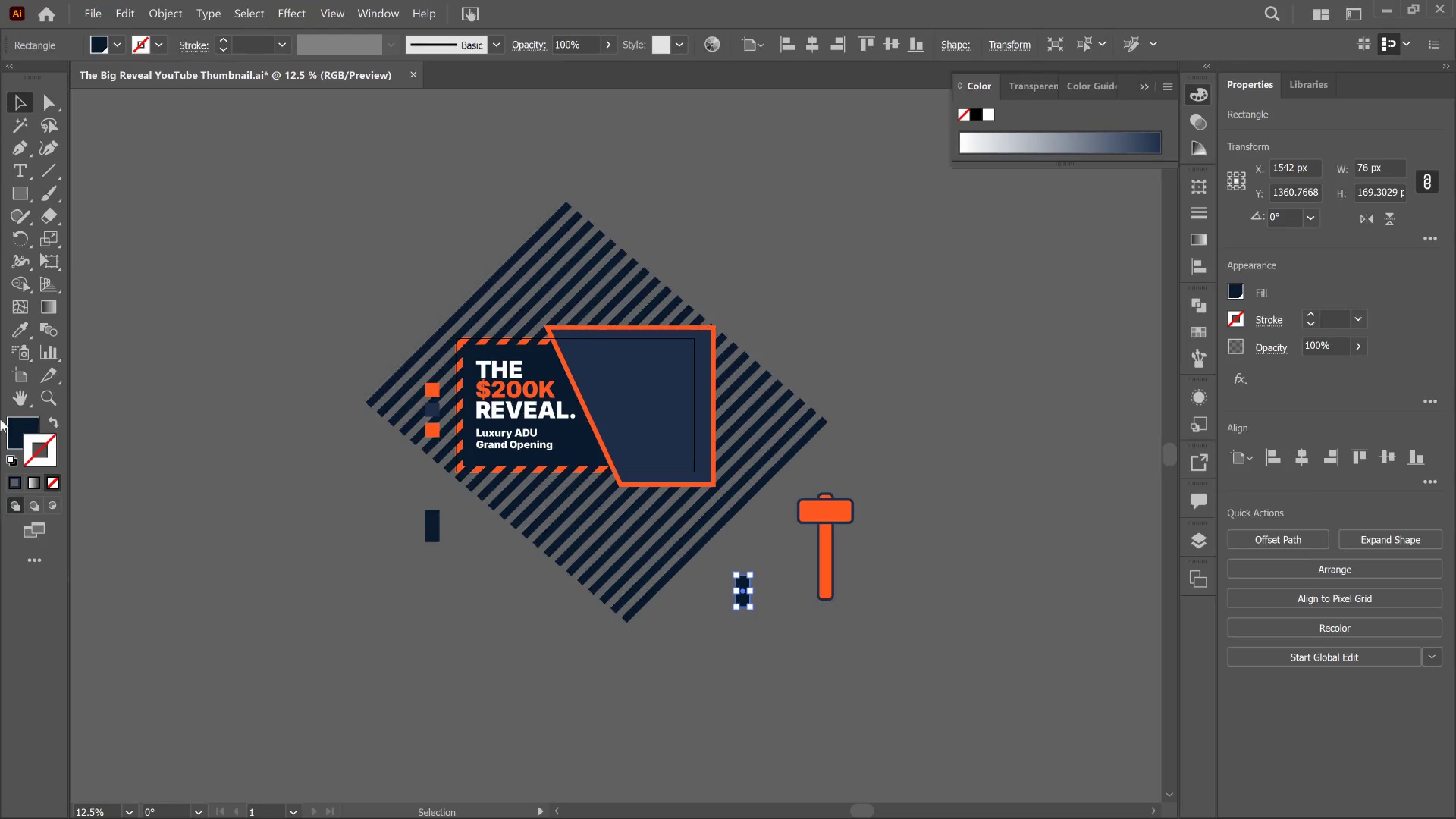 
left_click([25, 423])
 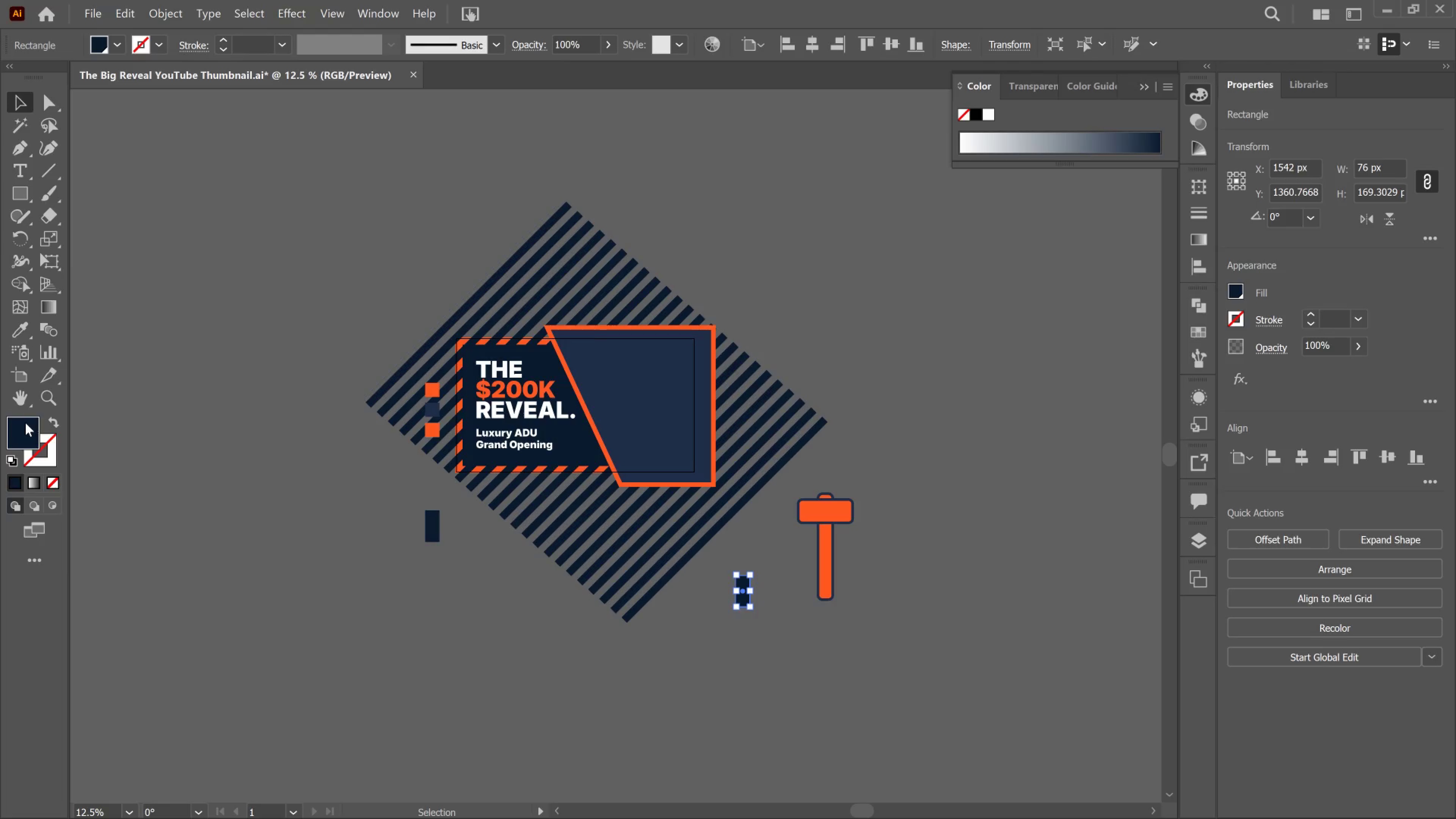 
double_click([25, 423])
 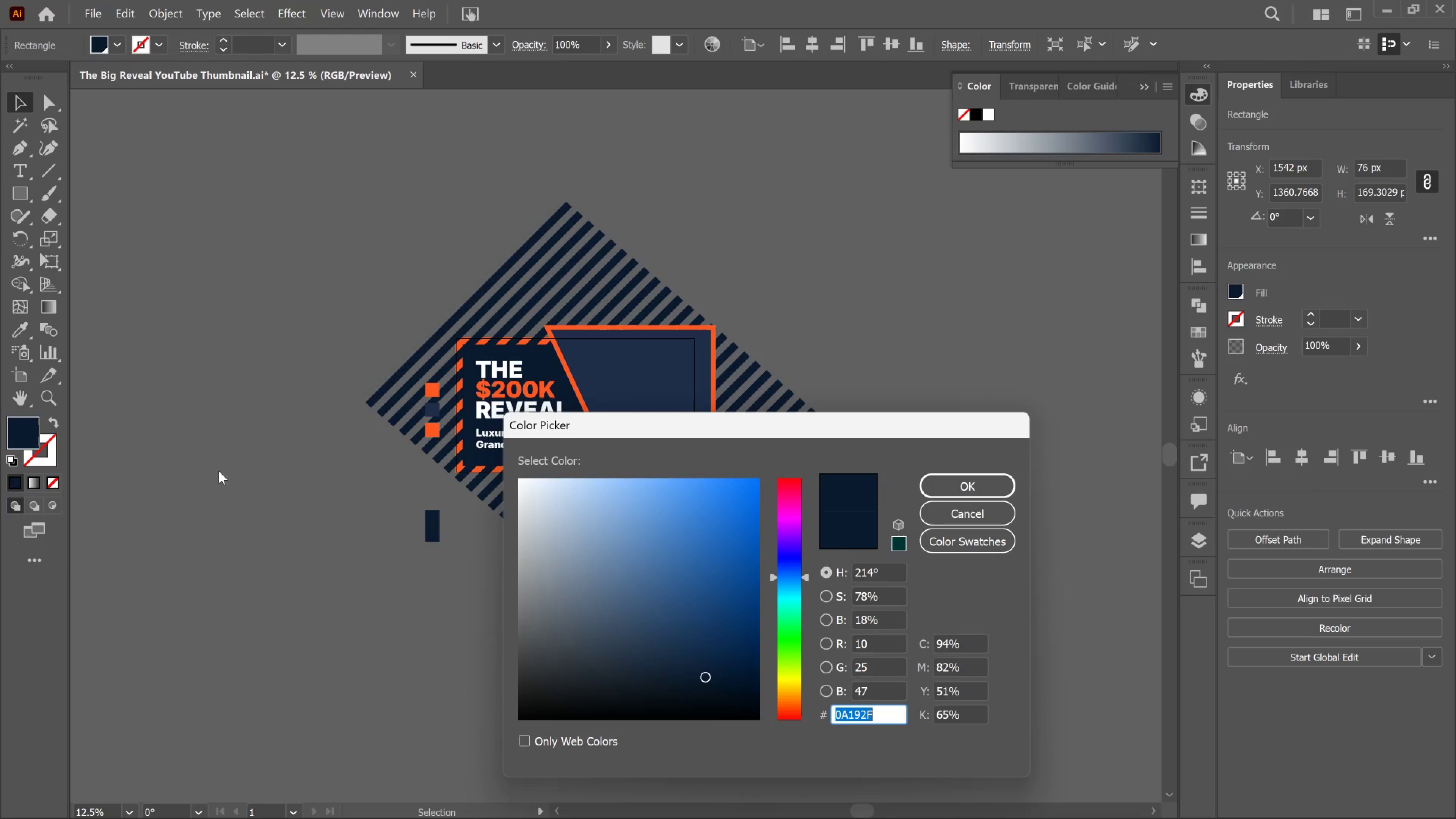 
key(Control+V)
 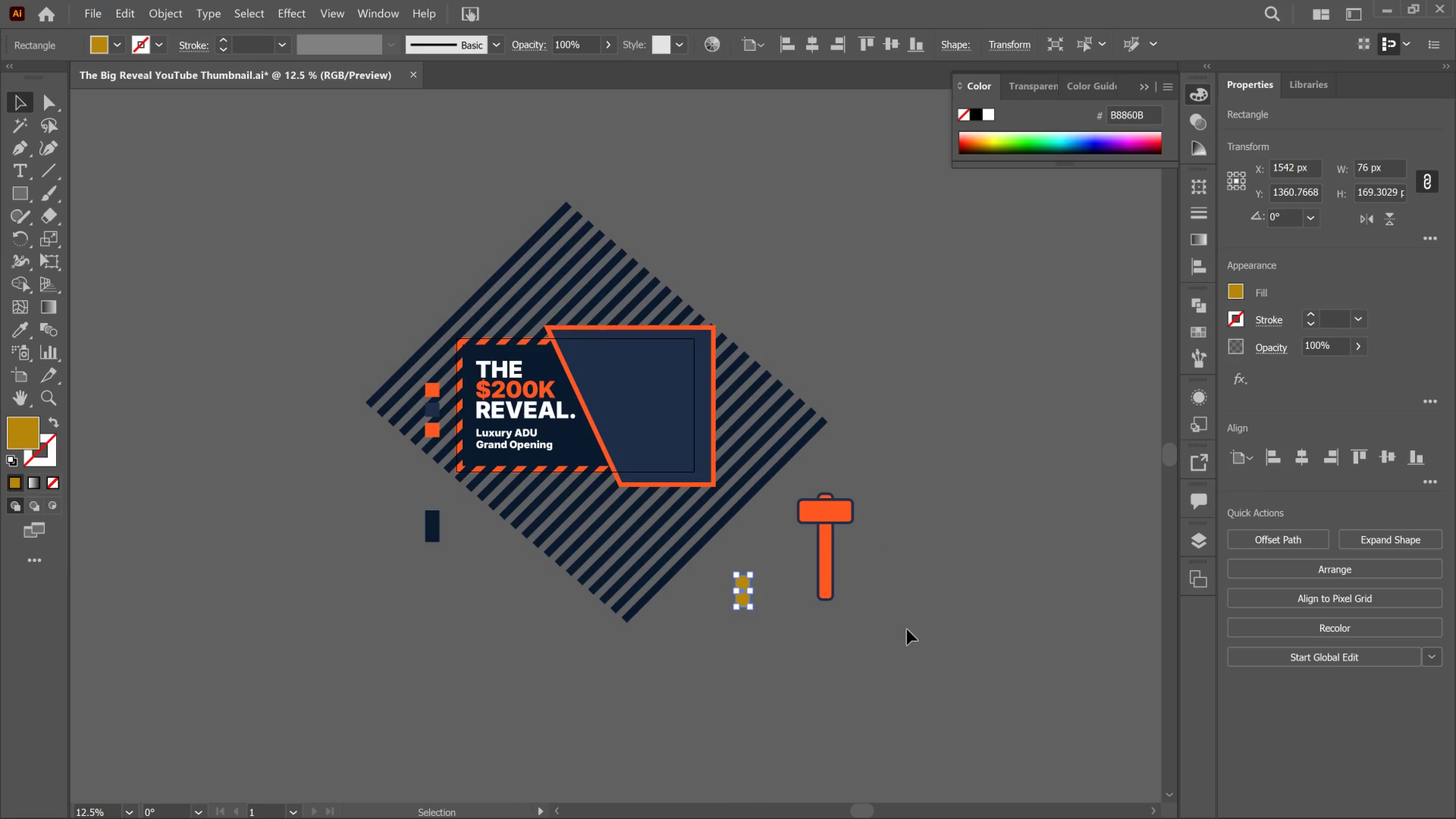 
hold_key(key=AltLeft, duration=0.44)
 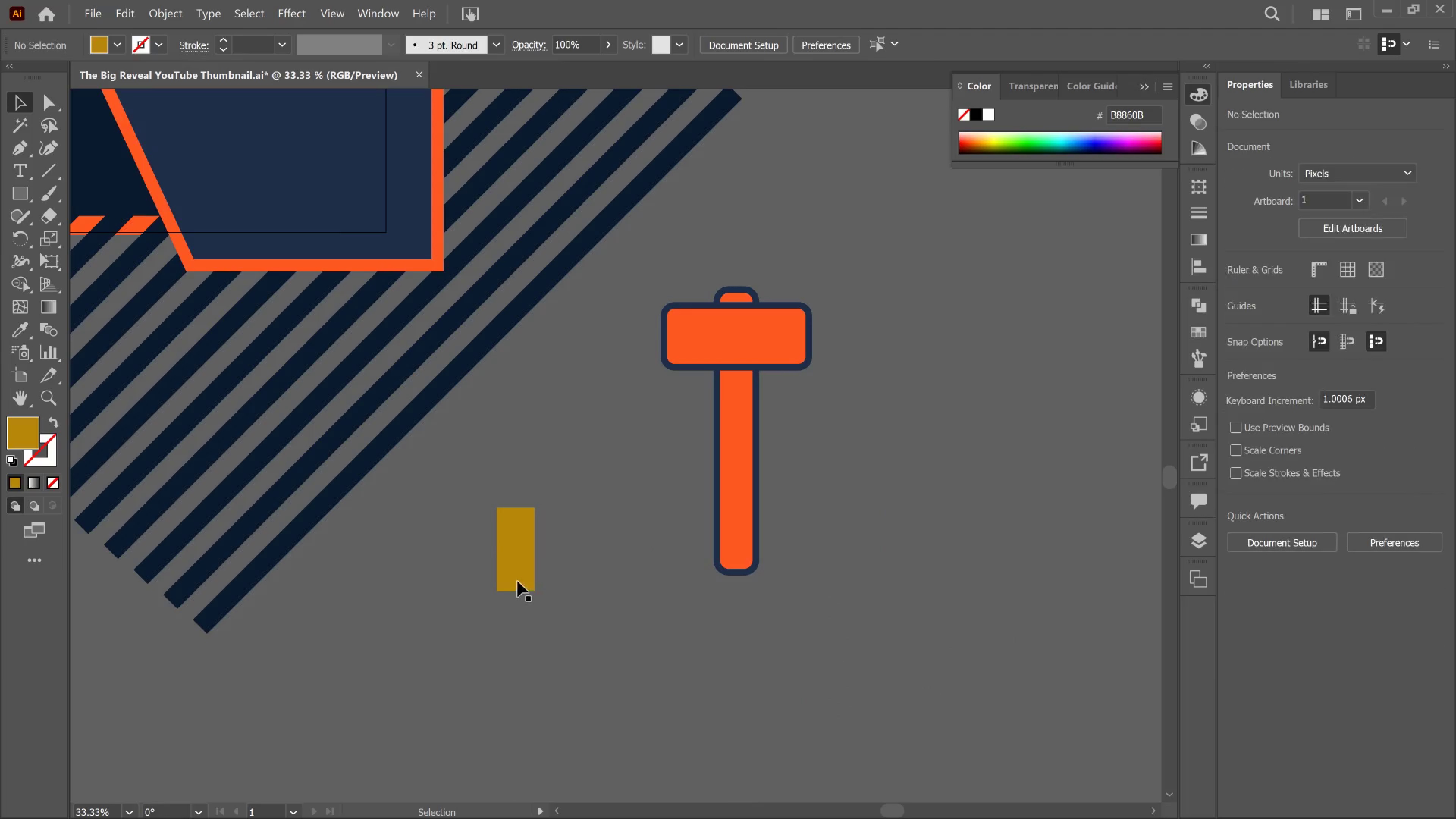 
left_click_drag(start_coordinate=[727, 587], to_coordinate=[725, 587])
 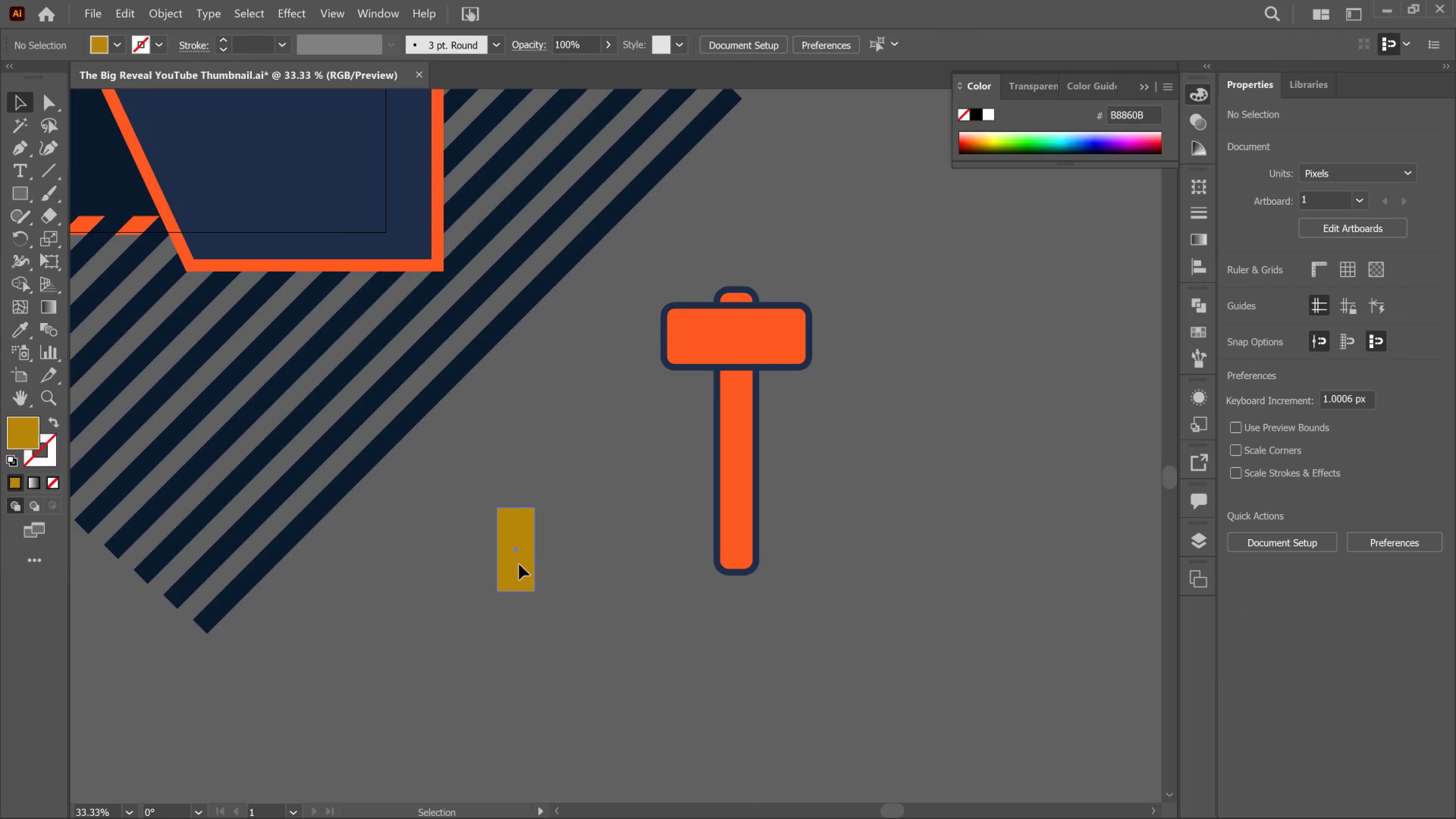 
scroll: coordinate [879, 616], scroll_direction: up, amount: 3.0
 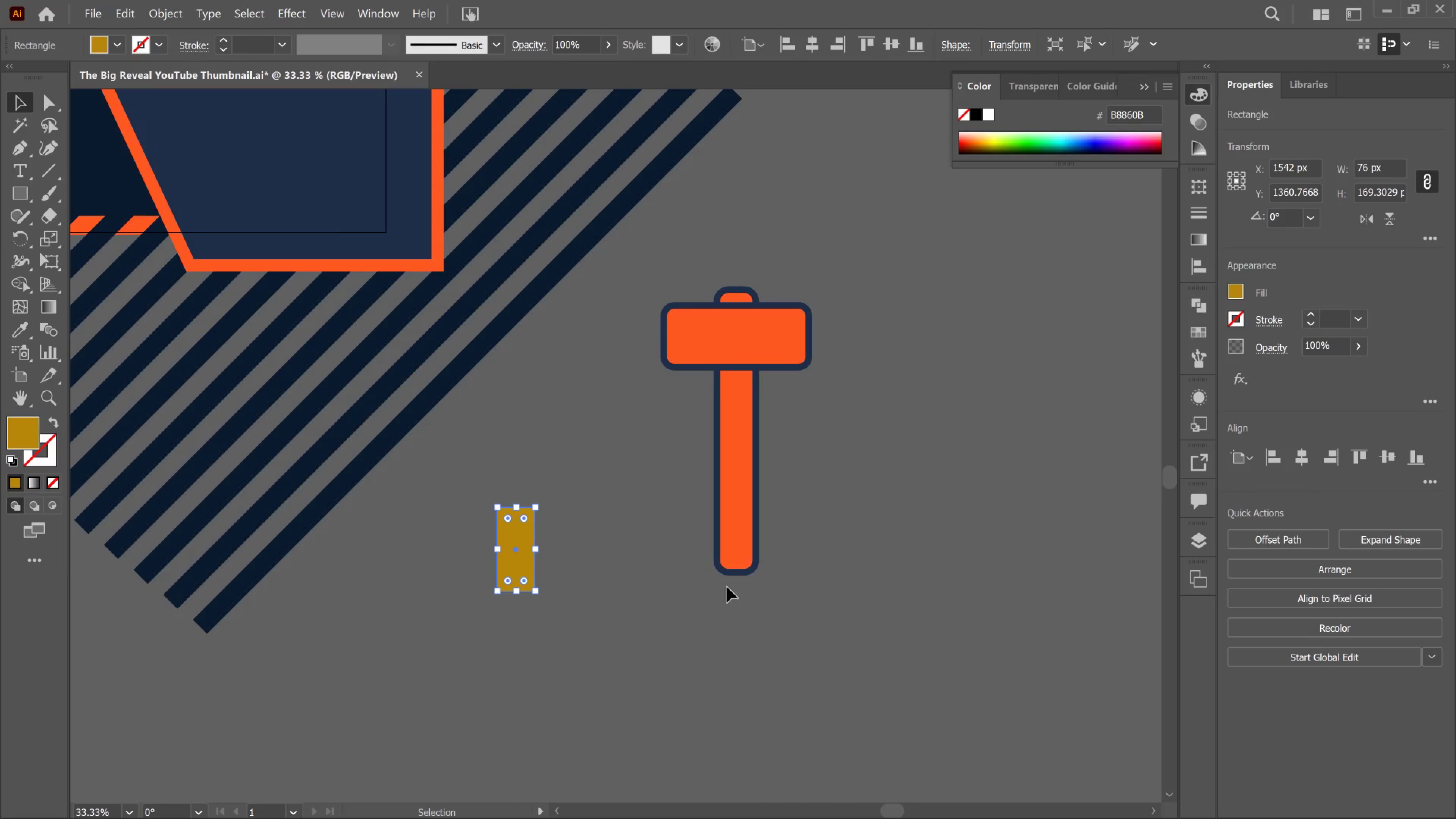 
left_click([519, 564])
 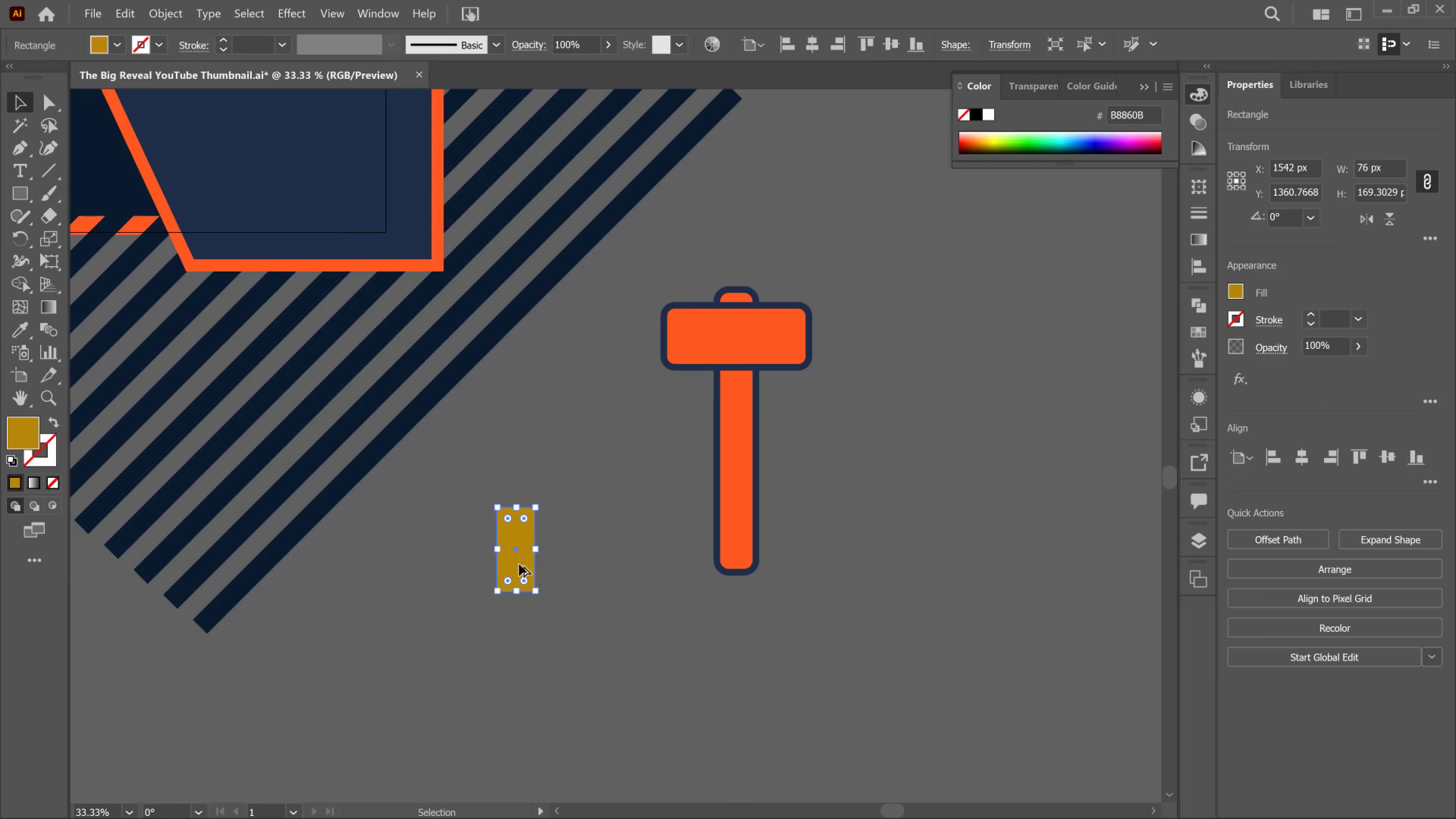 
hold_key(key=AltLeft, duration=1.97)
left_click_drag(start_coordinate=[519, 564], to_coordinate=[586, 562])
 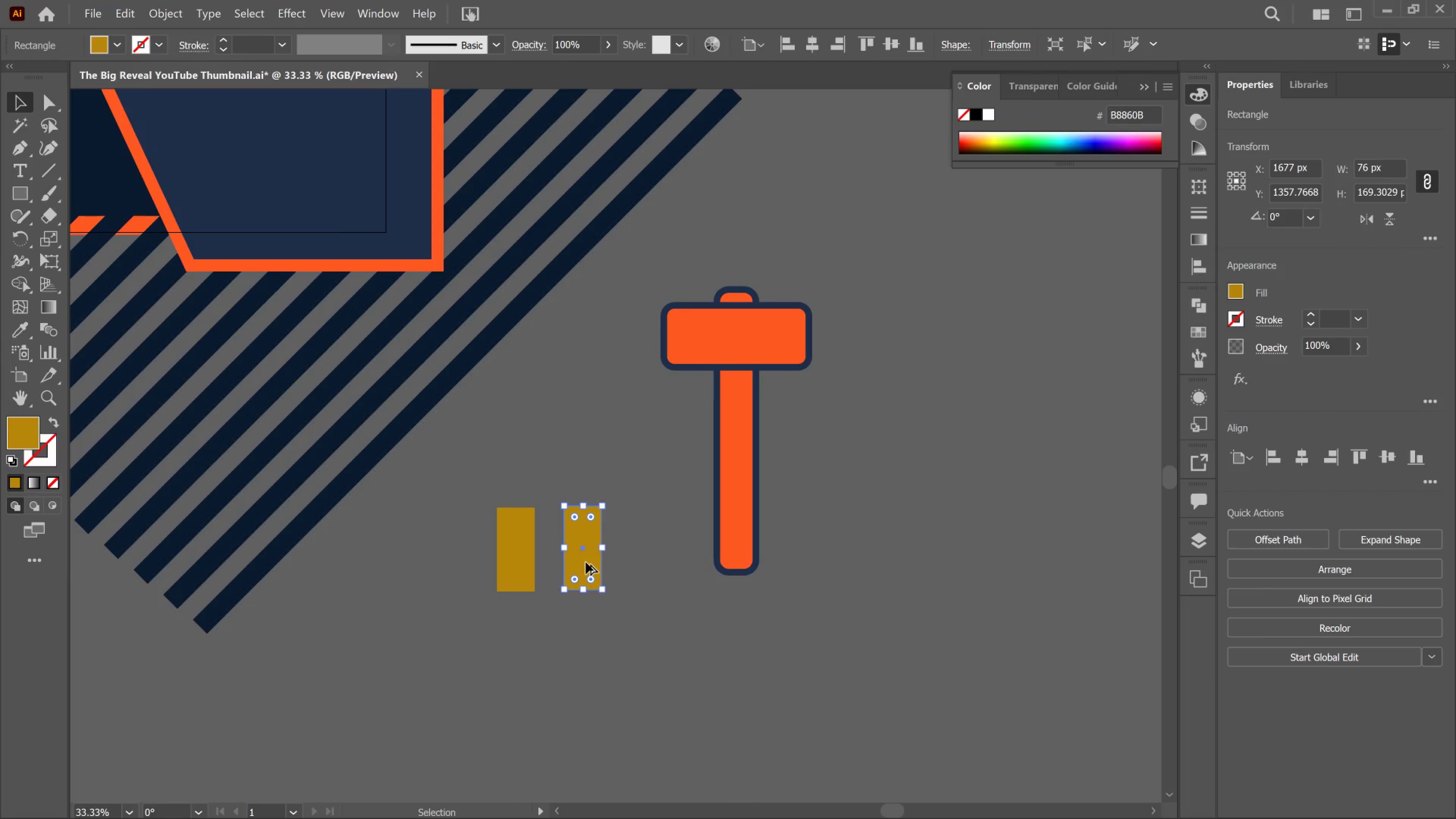 
key(Alt+Tab)
 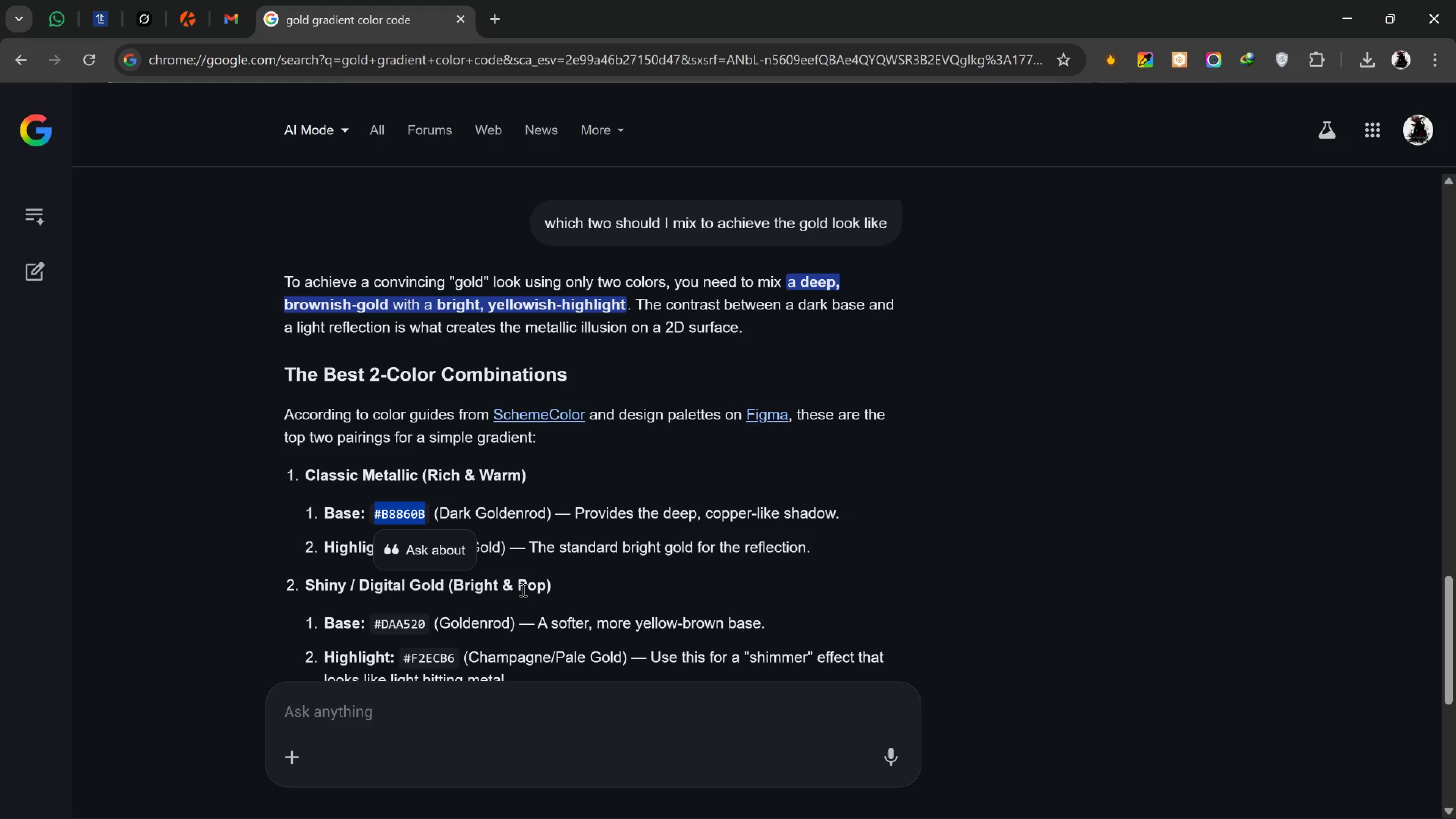 
left_click([503, 565])
 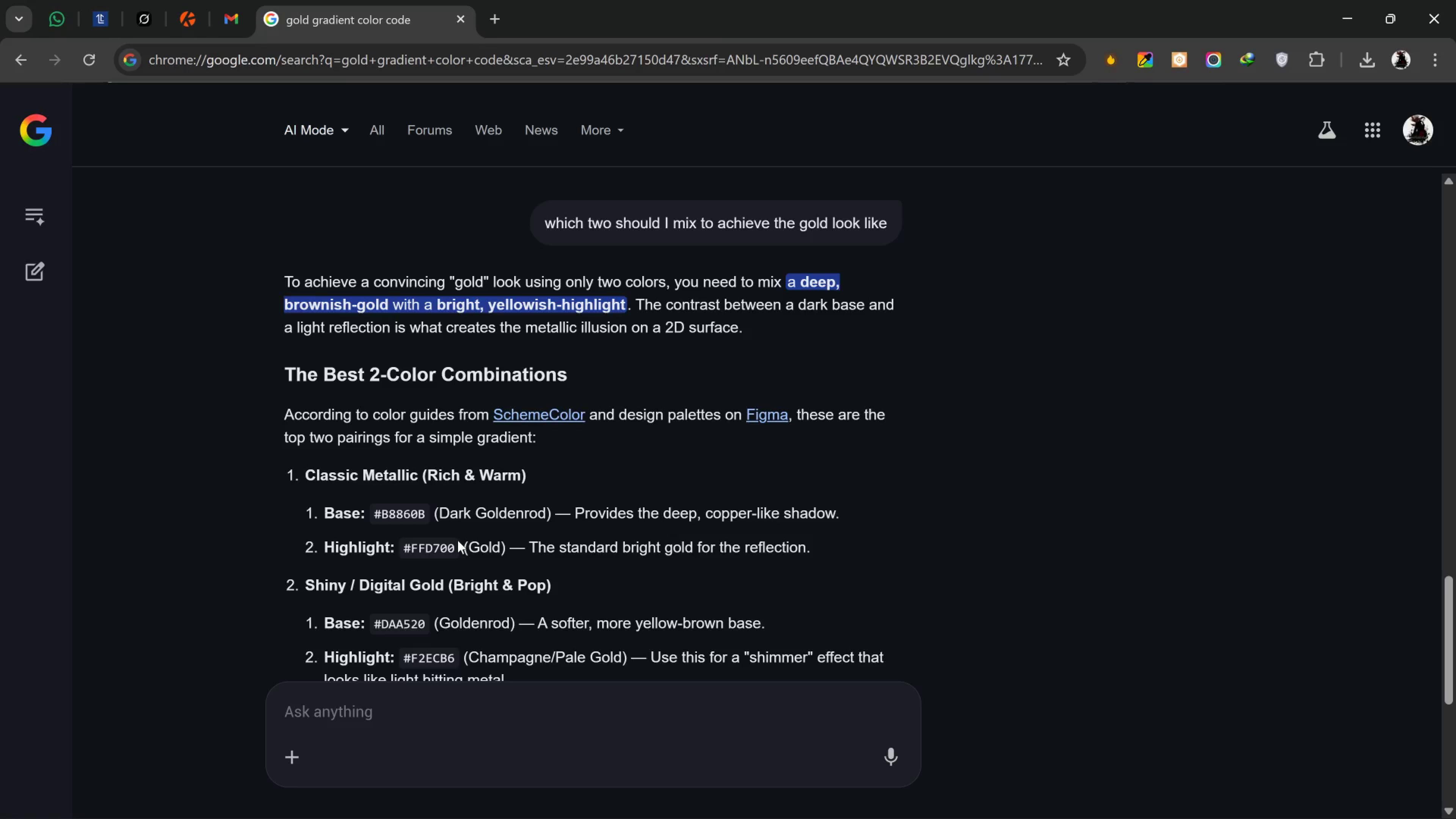 
left_click_drag(start_coordinate=[458, 546], to_coordinate=[410, 545])
 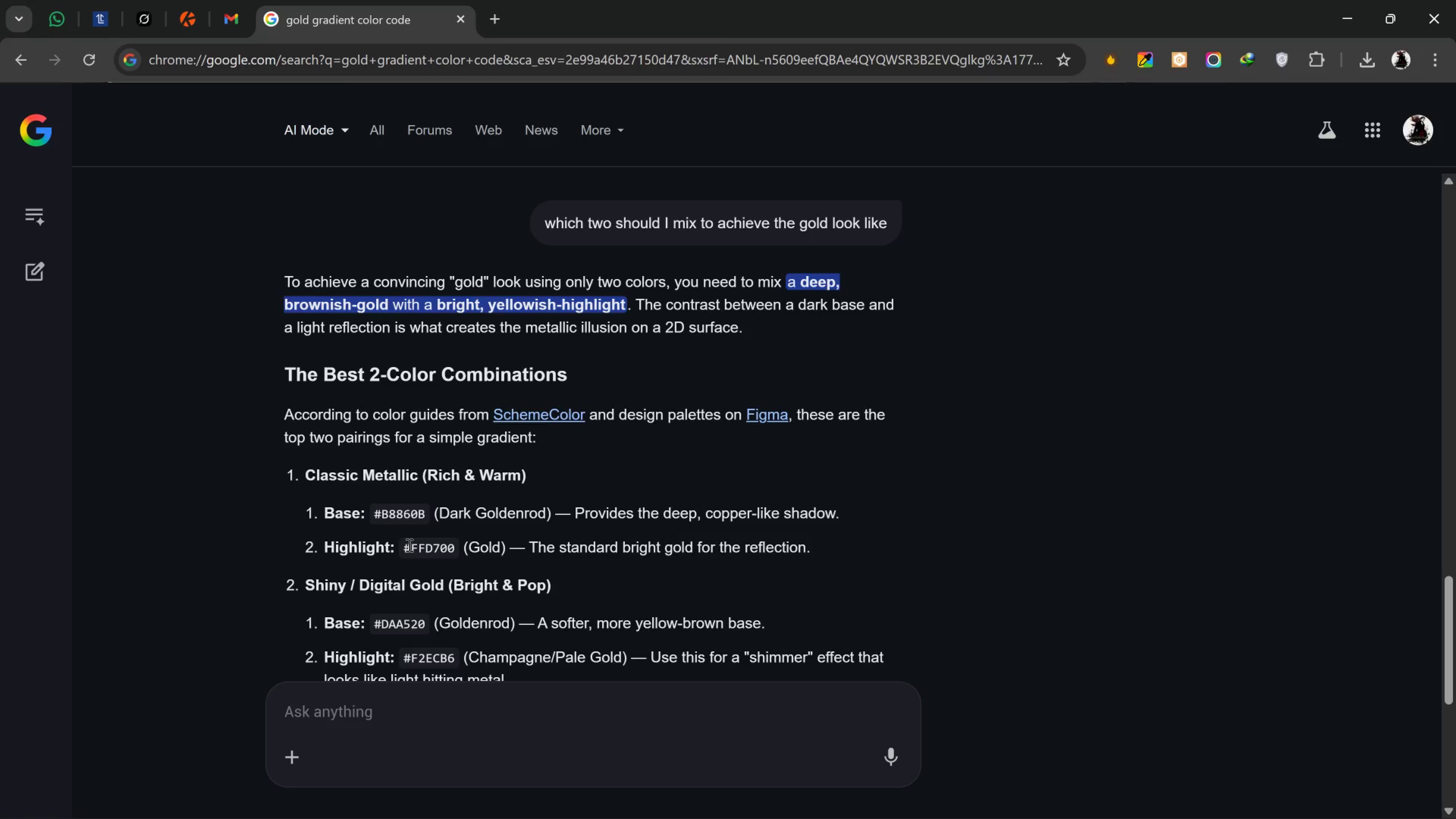 
key(Control+ControlLeft)
 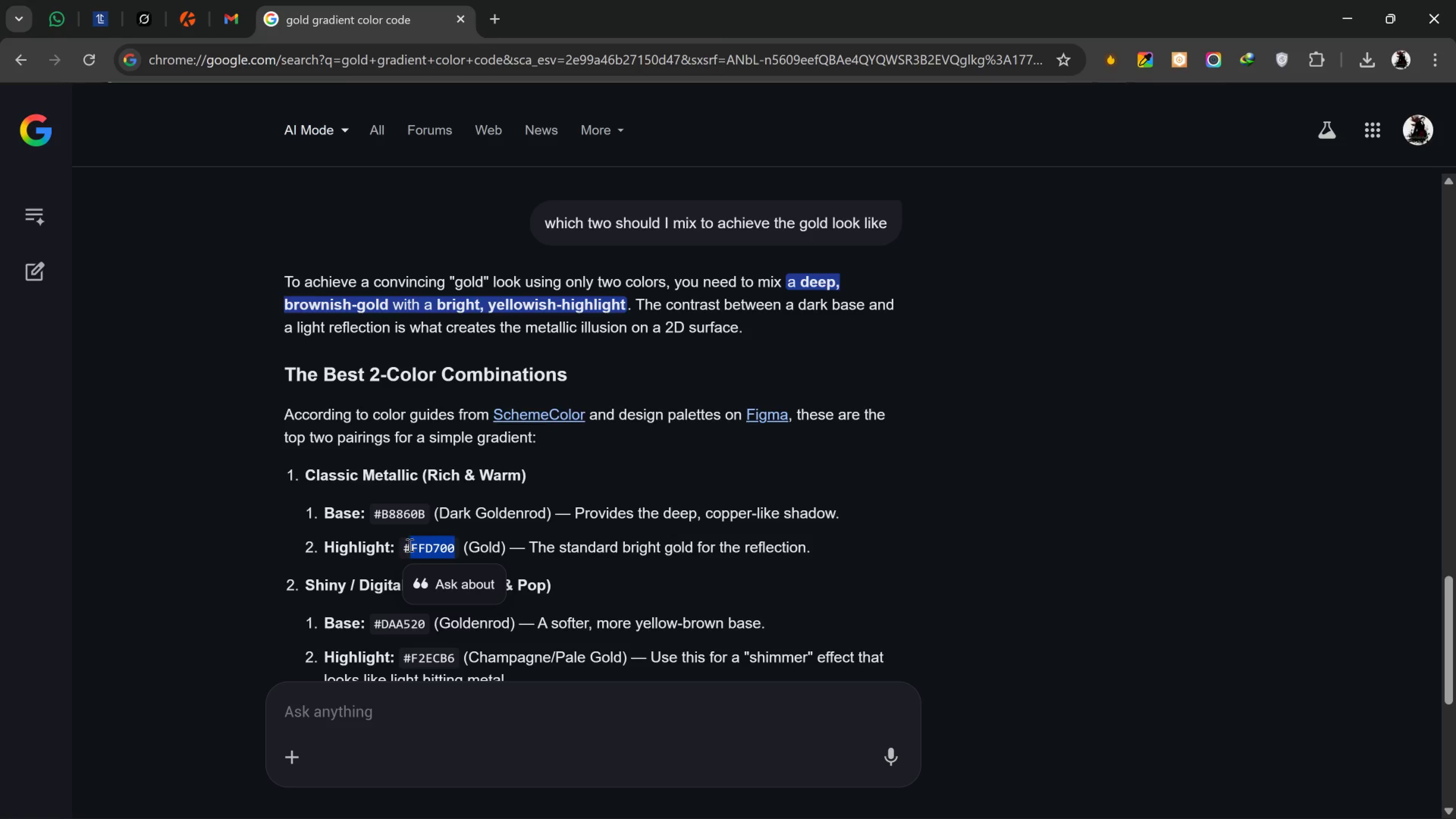 
left_click([408, 545])
 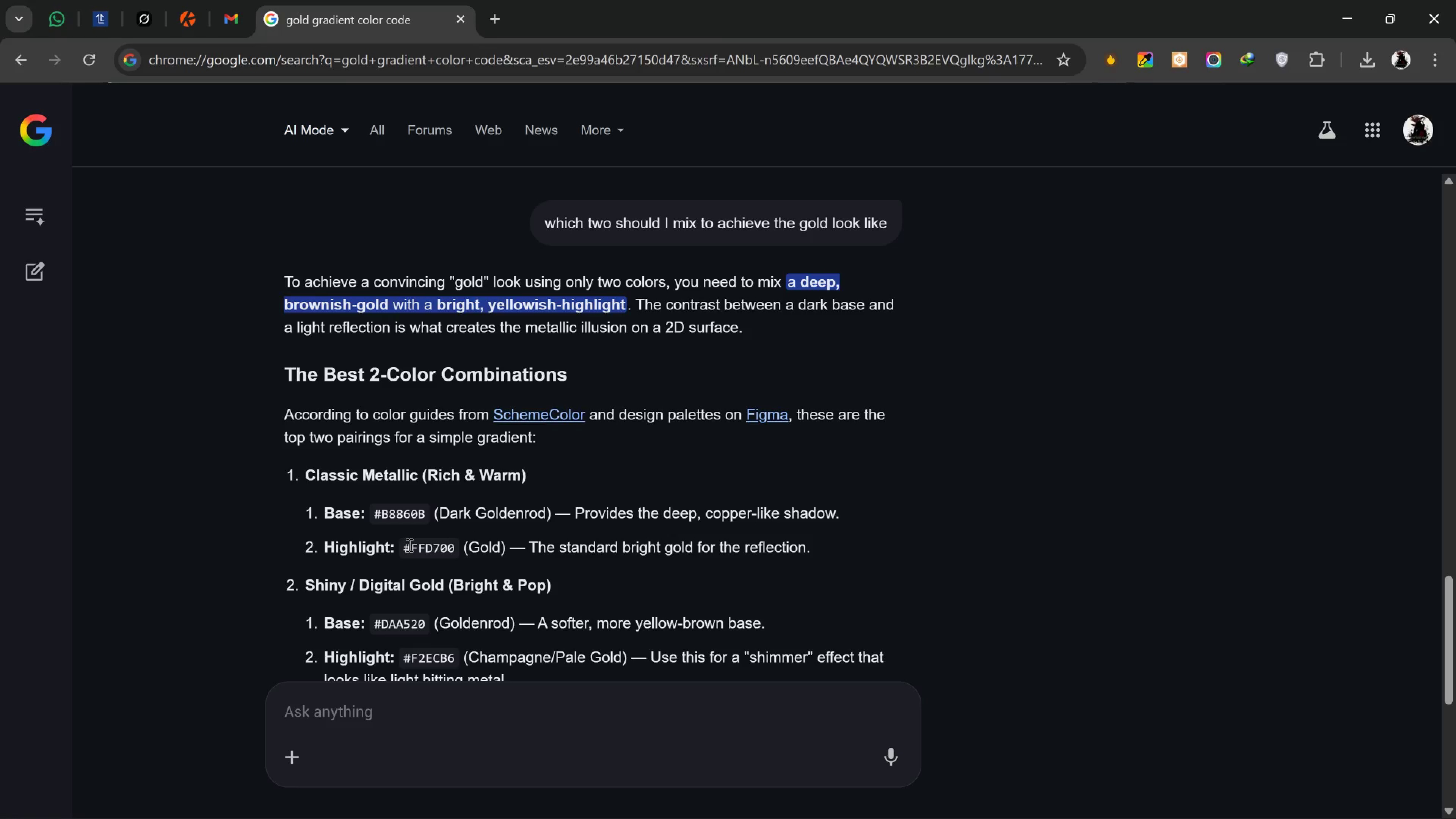 
left_click_drag(start_coordinate=[408, 545], to_coordinate=[452, 557])
 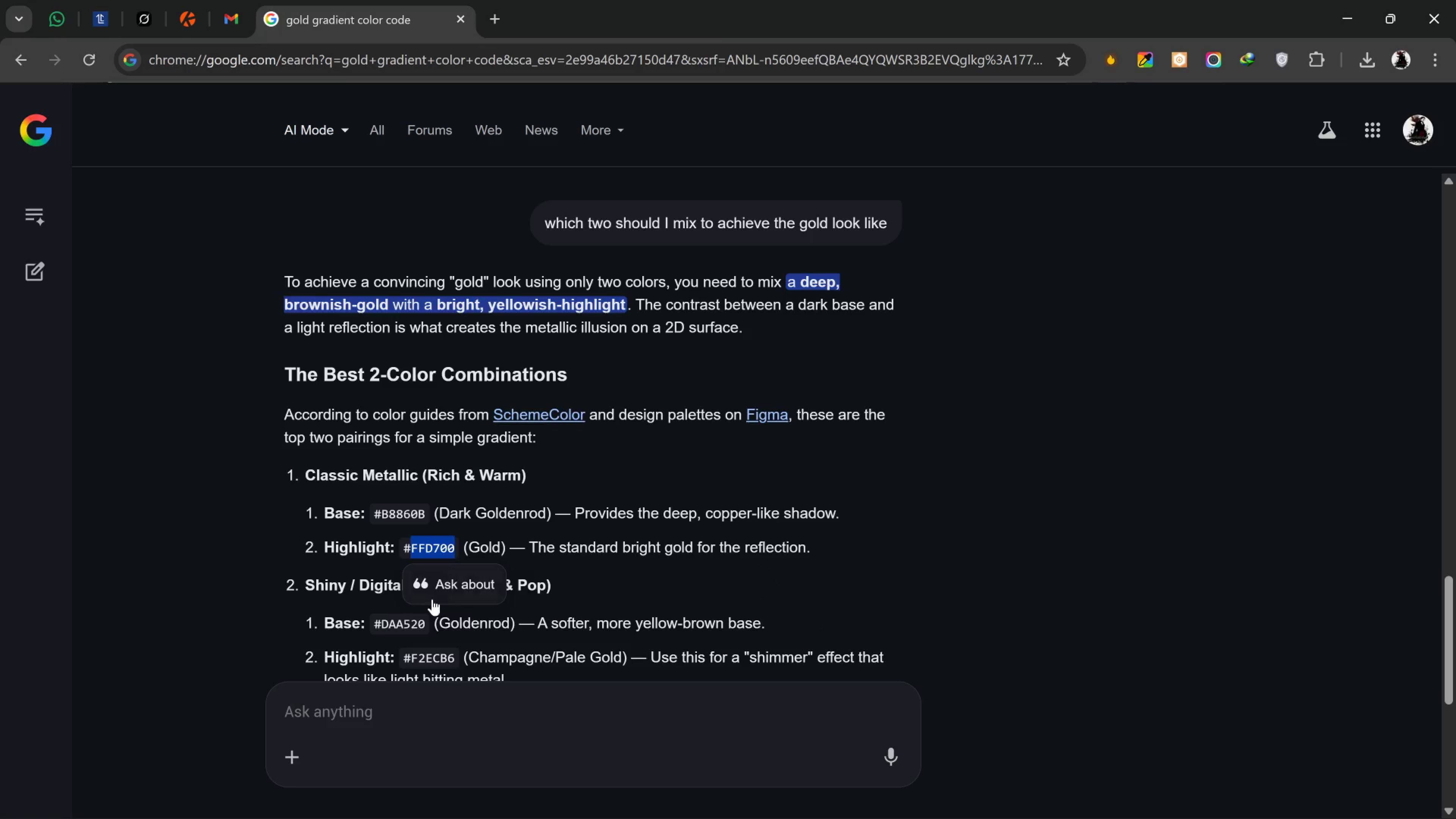 
key(Control+C)
 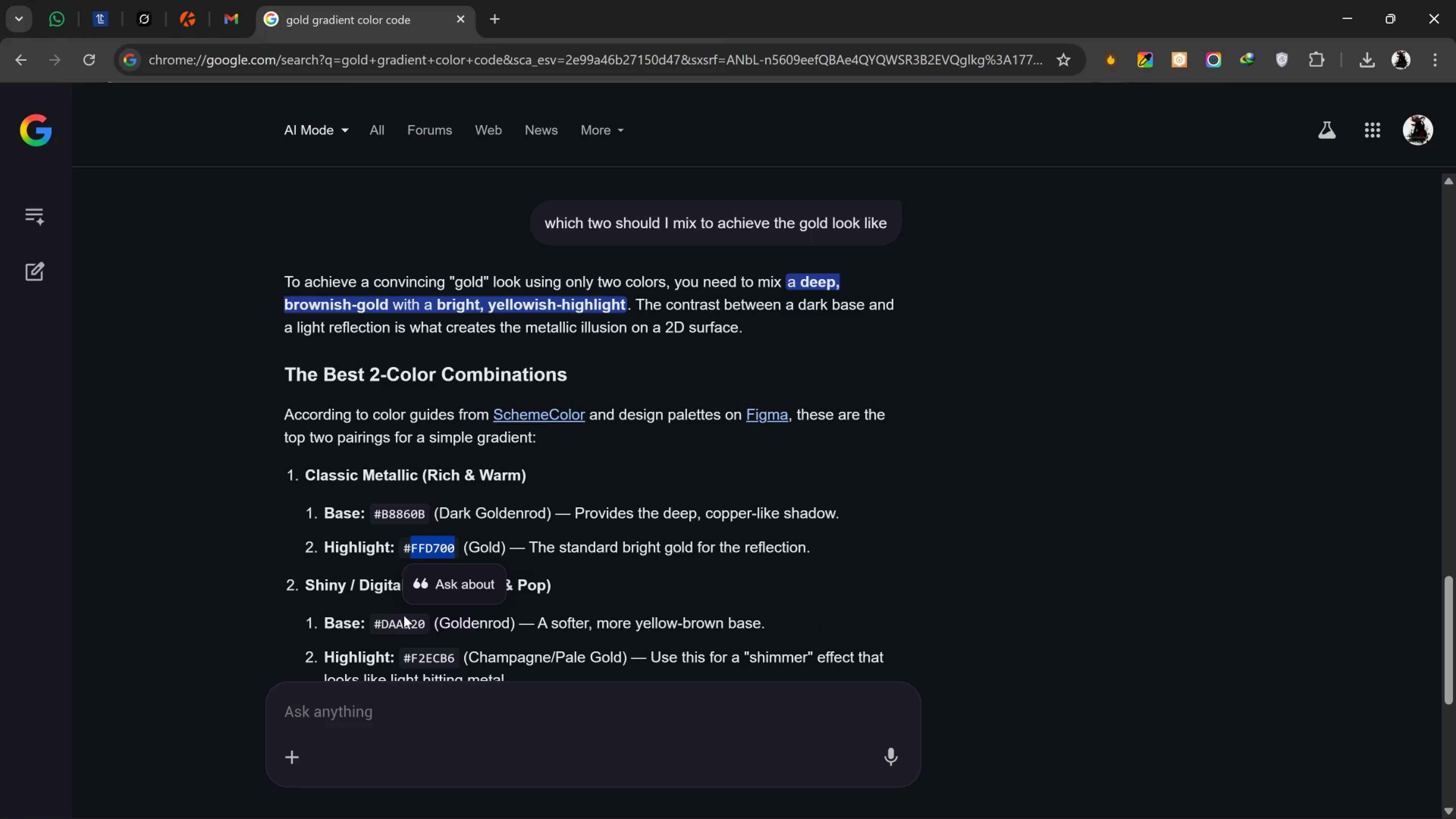 
key(Alt+AltLeft)
 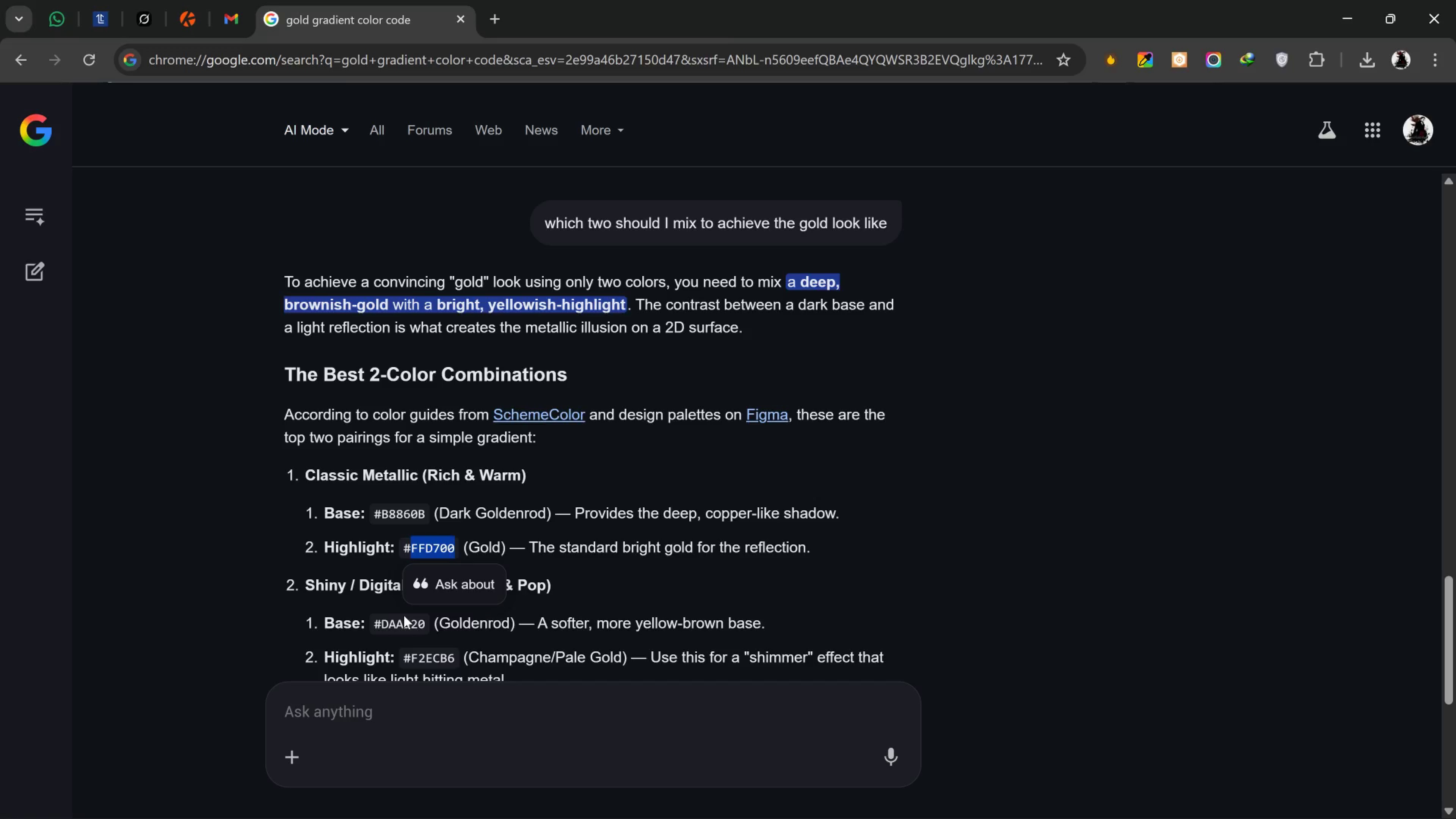 
key(Alt+Tab)
 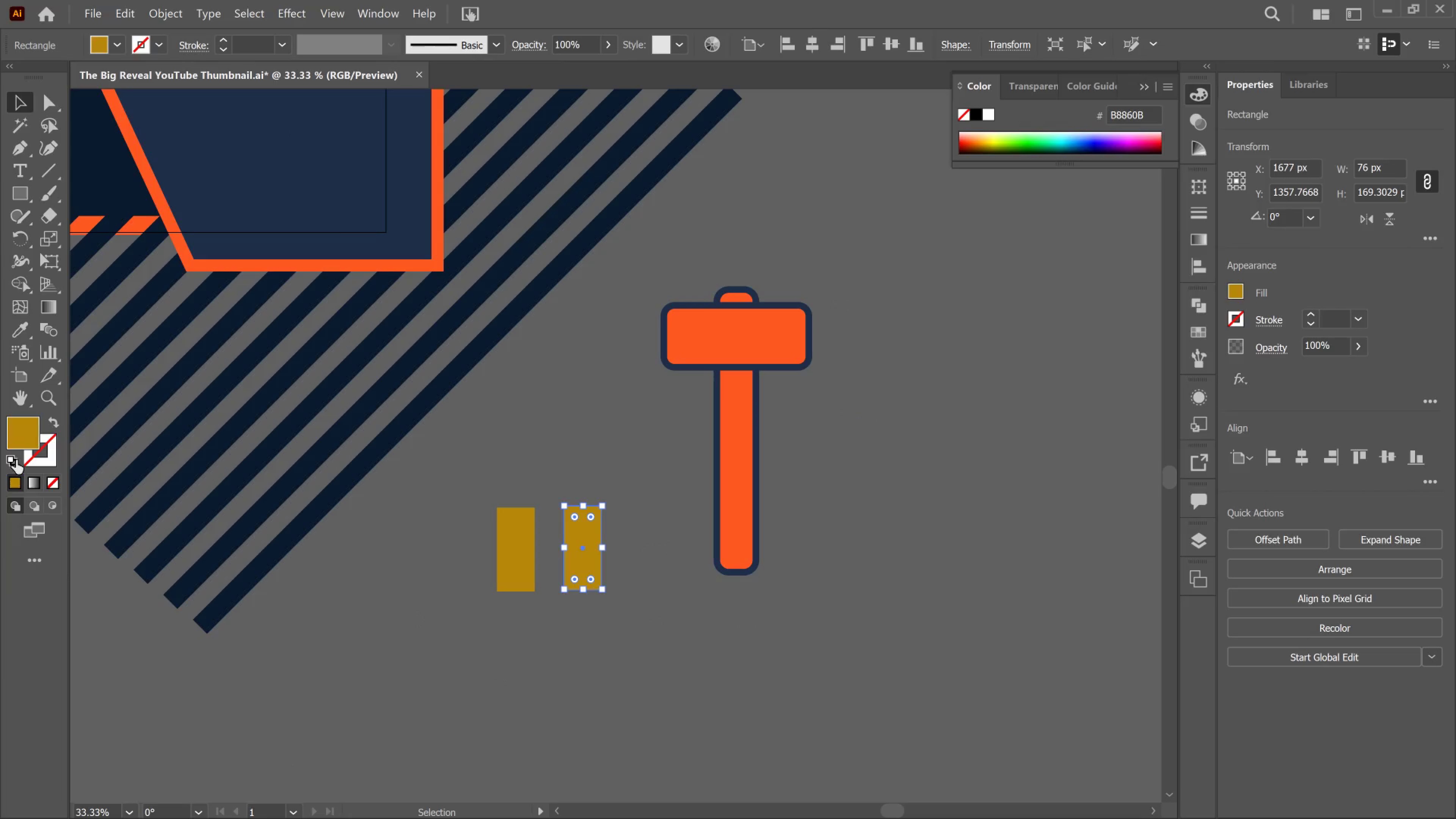 
double_click([18, 433])
 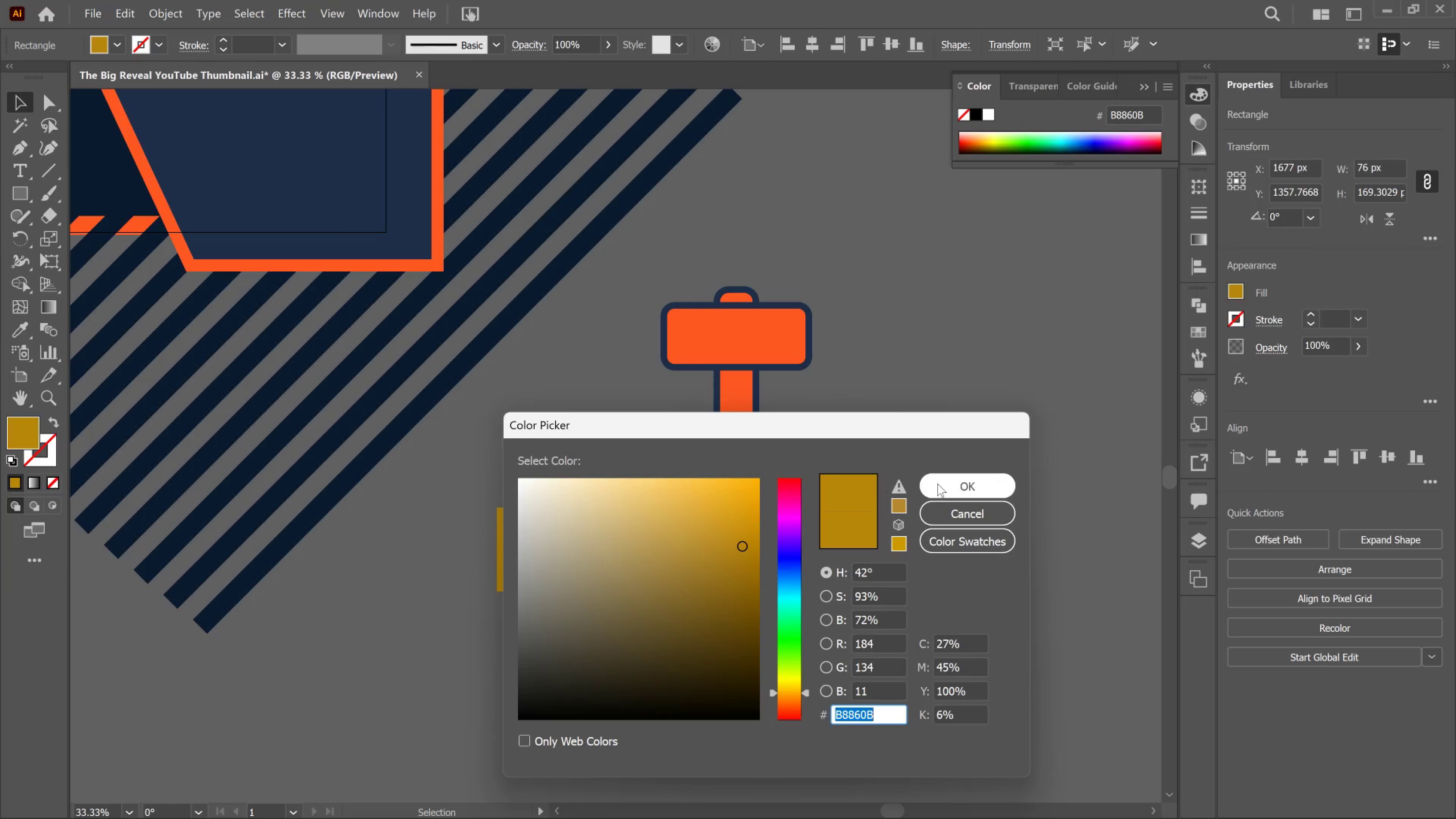 
key(Control+V)
 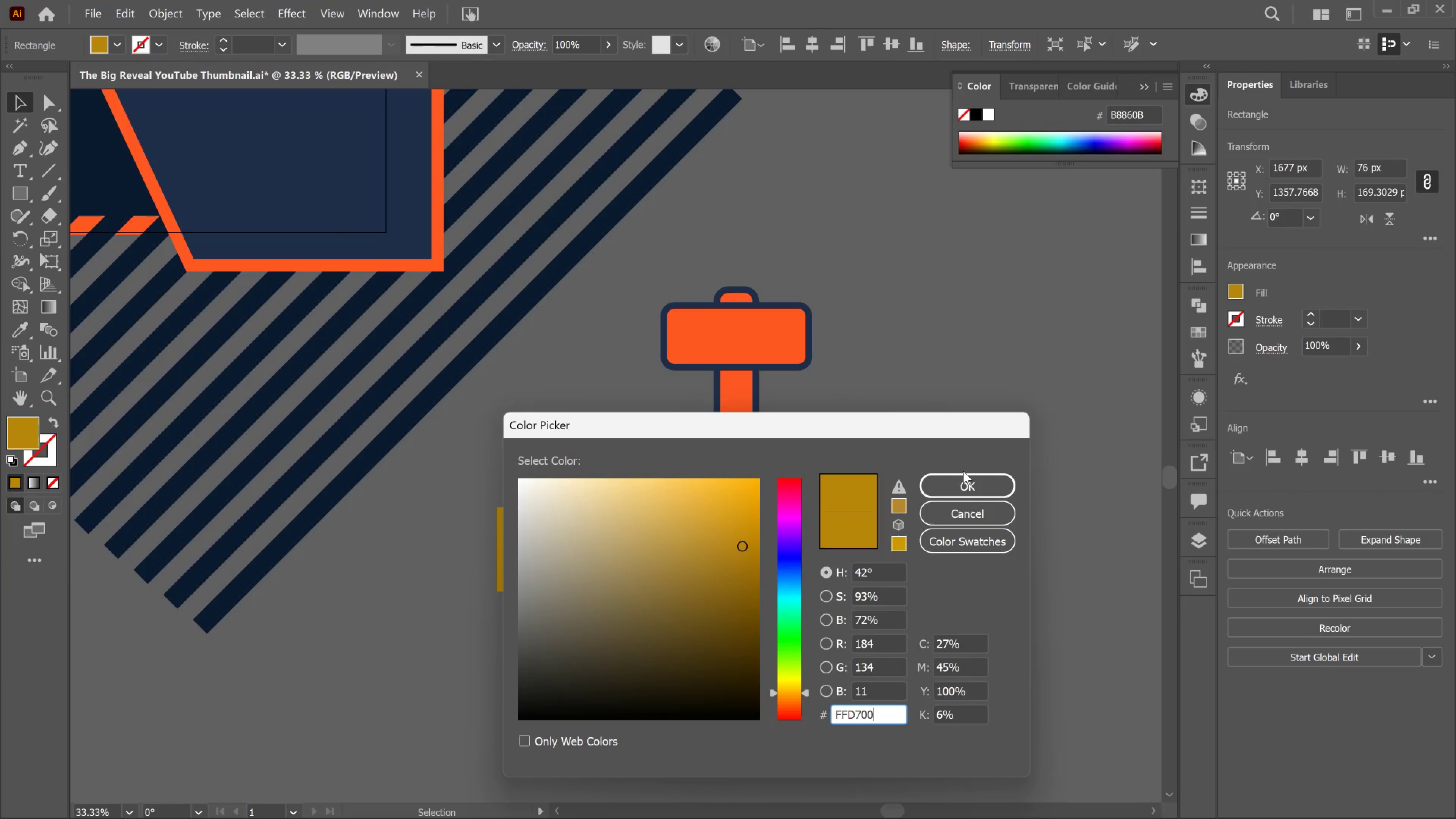 
left_click([966, 480])
 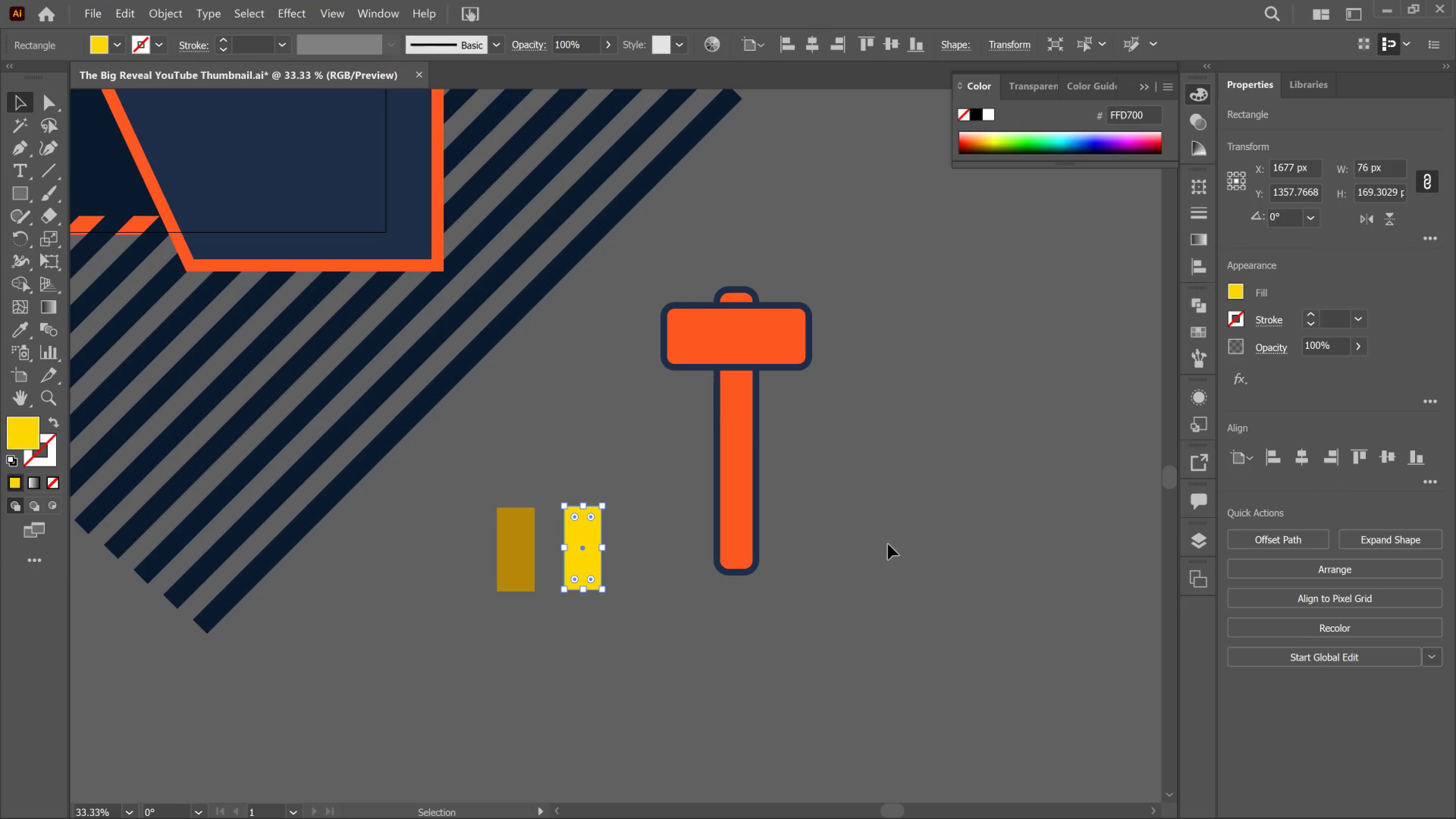 
wait(117.22)
 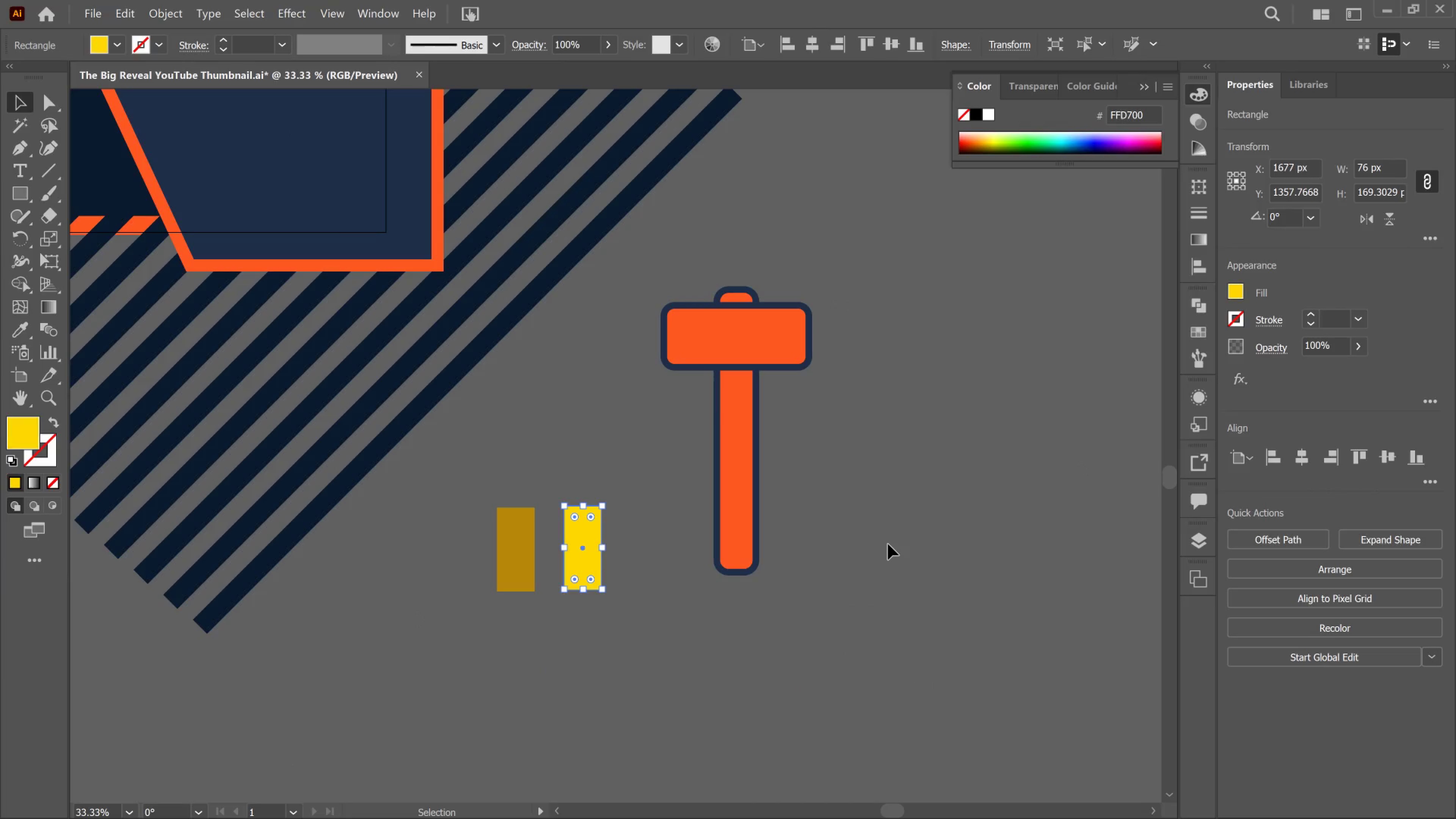 
left_click_drag(start_coordinate=[786, 586], to_coordinate=[726, 267])
 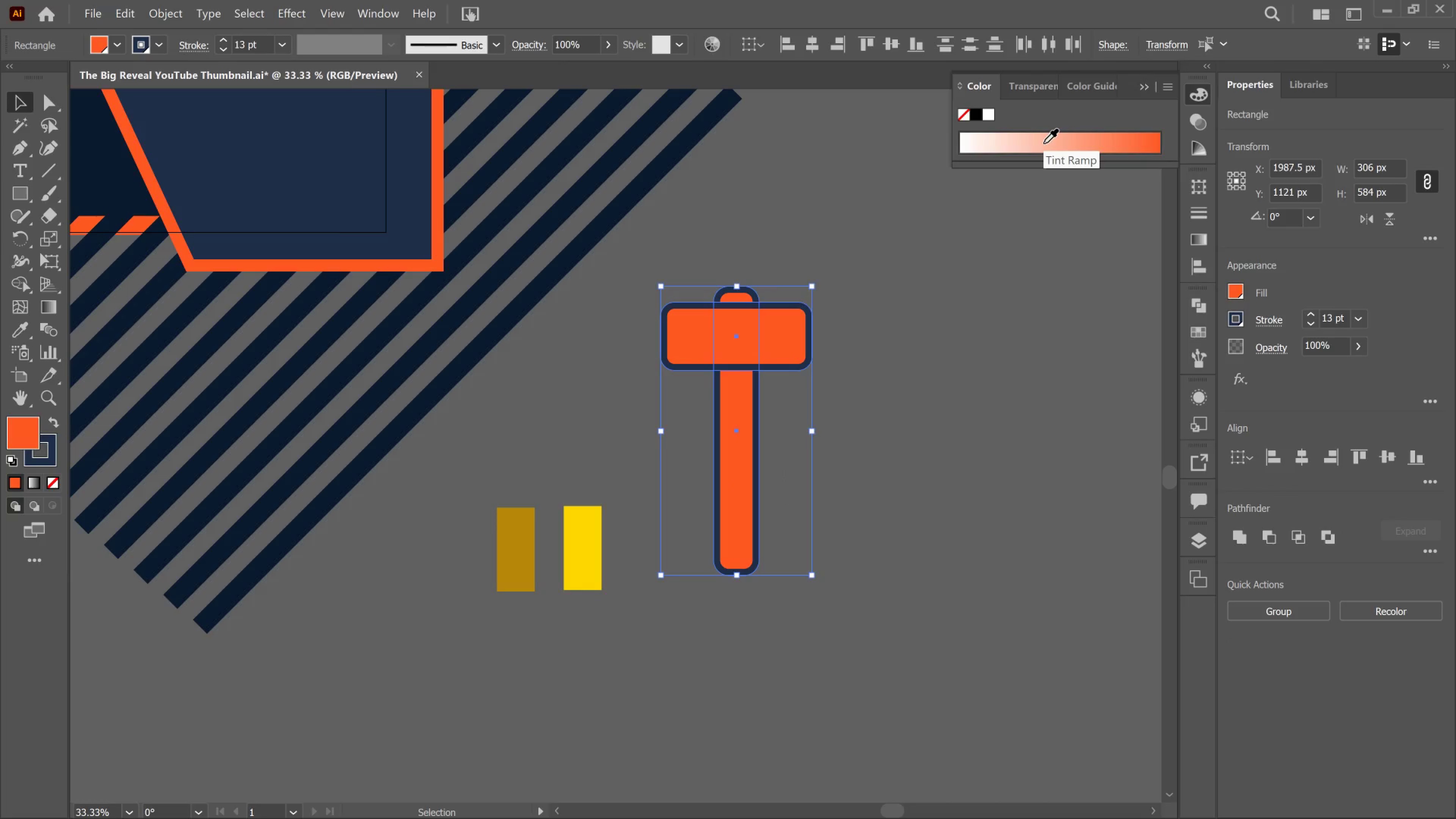 
left_click([1026, 143])
 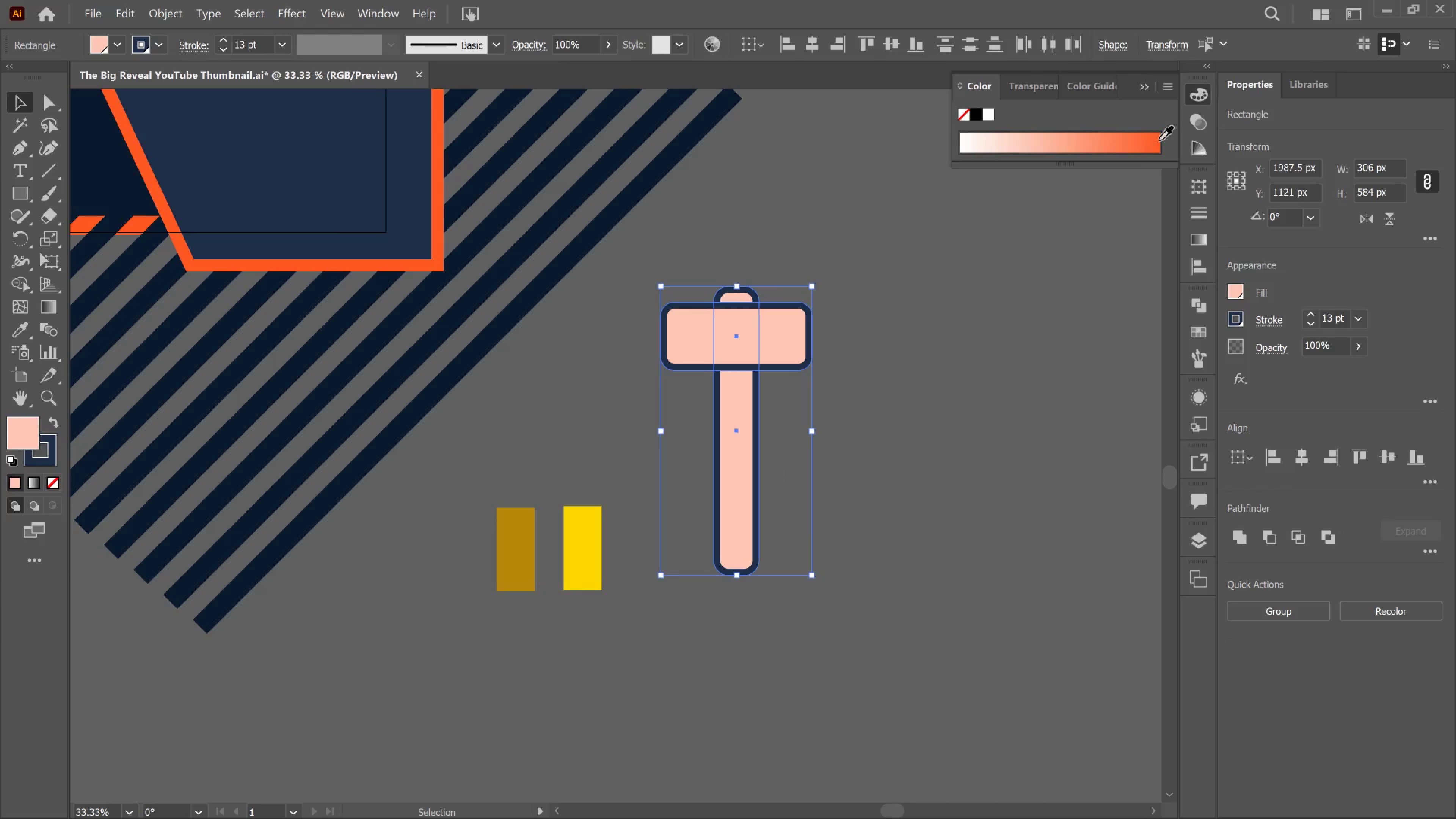 
left_click_drag(start_coordinate=[1156, 138], to_coordinate=[1162, 138])
 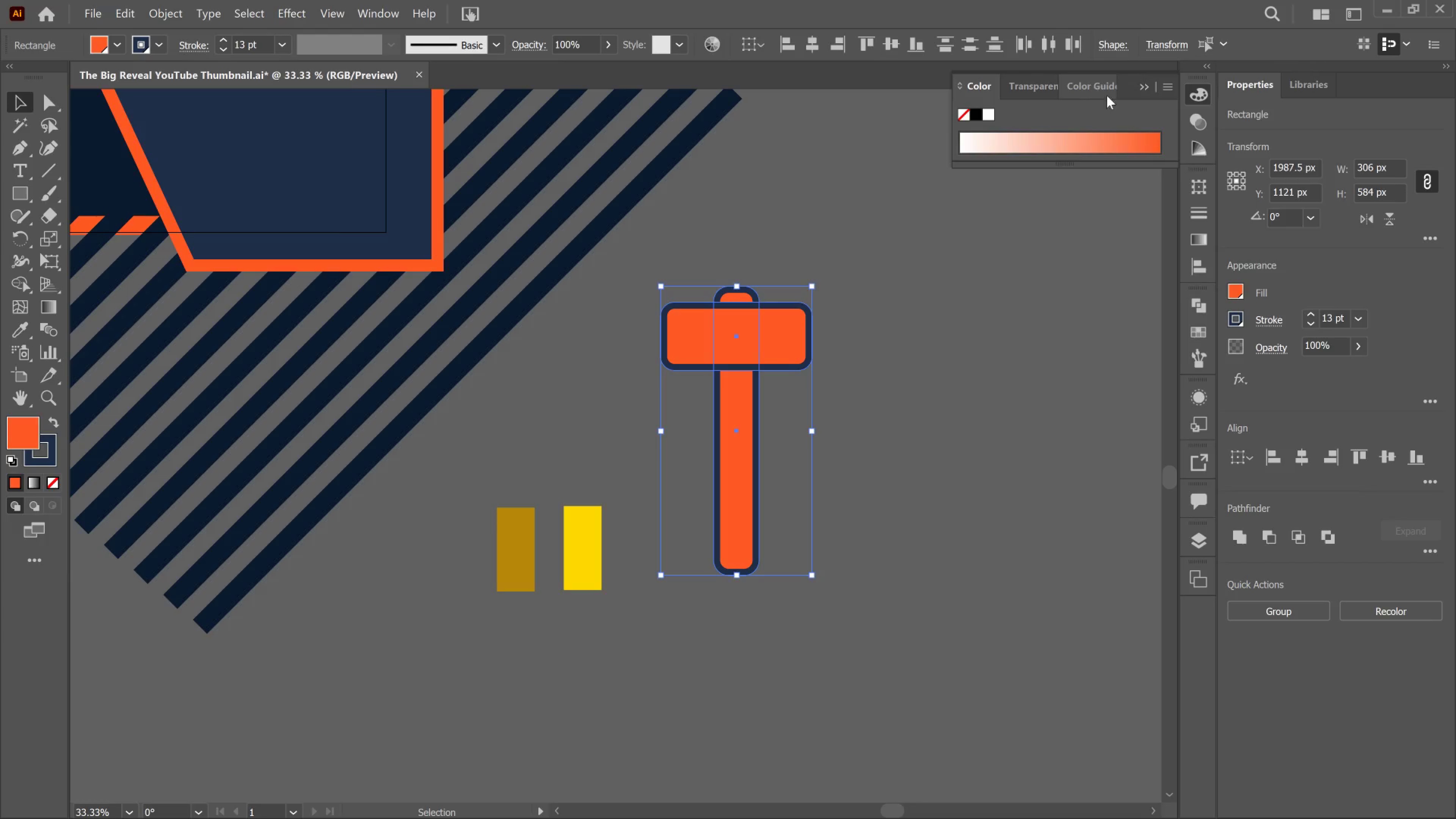 
left_click([1206, 234])
 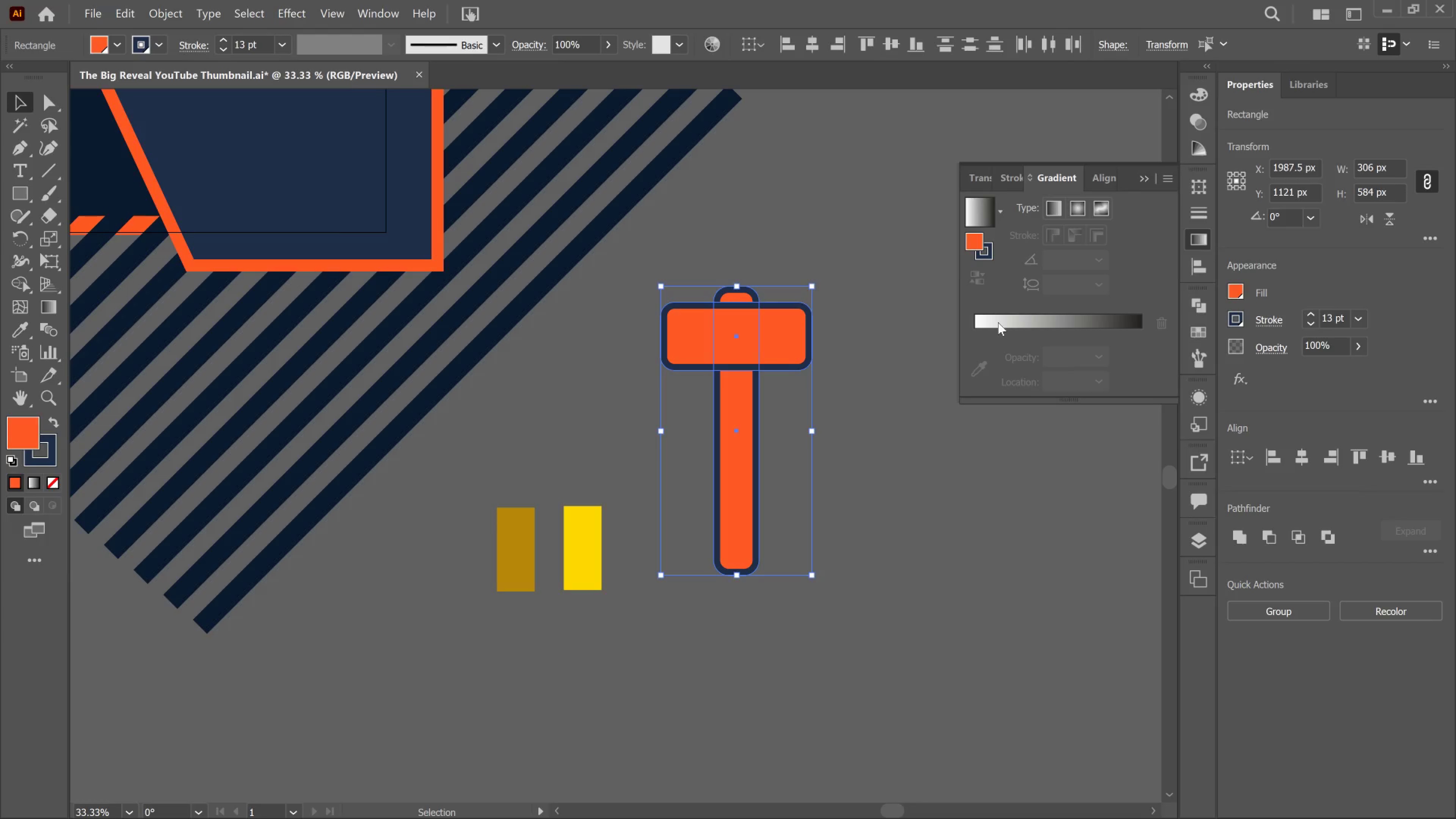 
left_click_drag(start_coordinate=[995, 324], to_coordinate=[993, 324])
 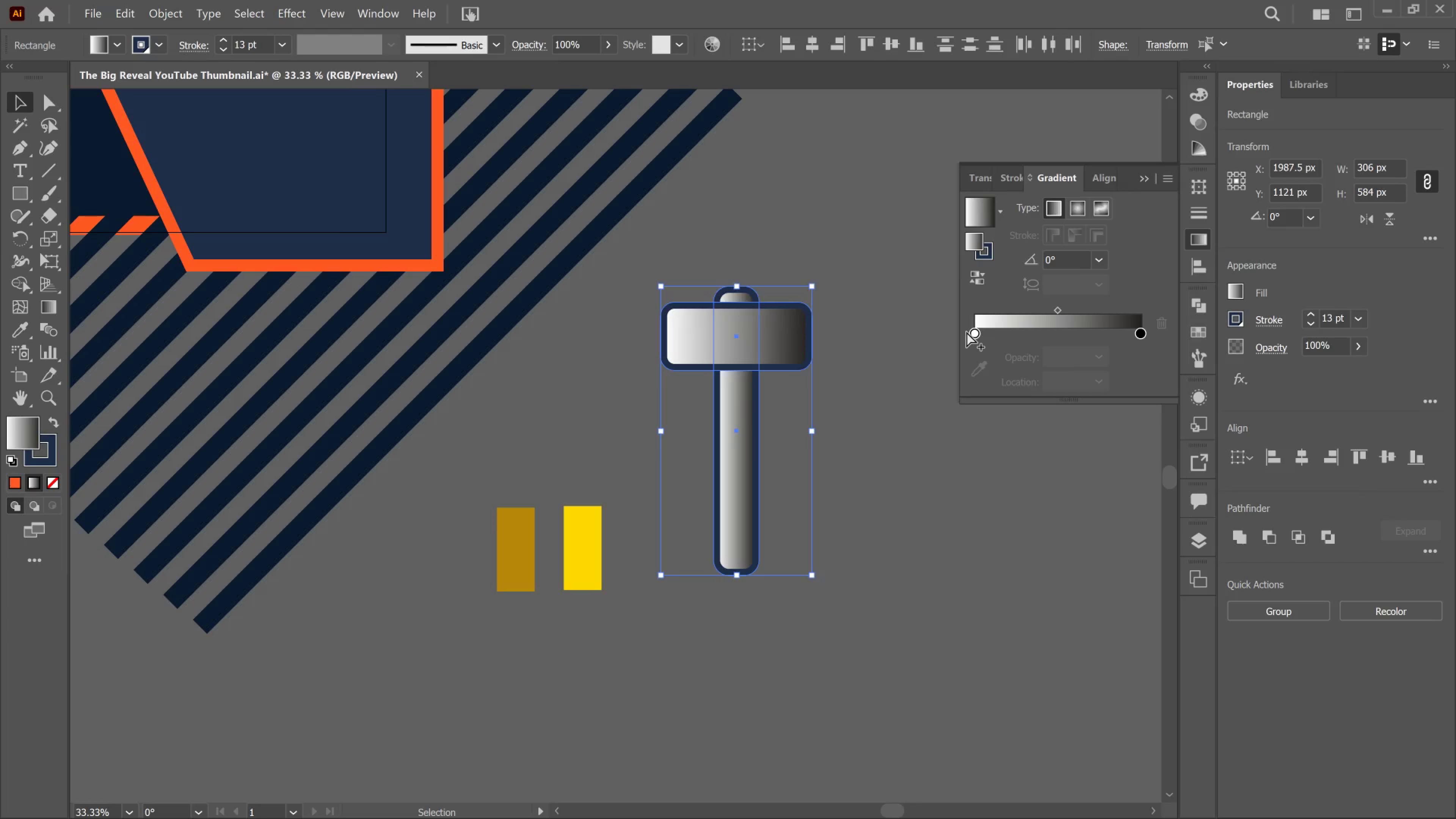 
left_click([977, 334])
 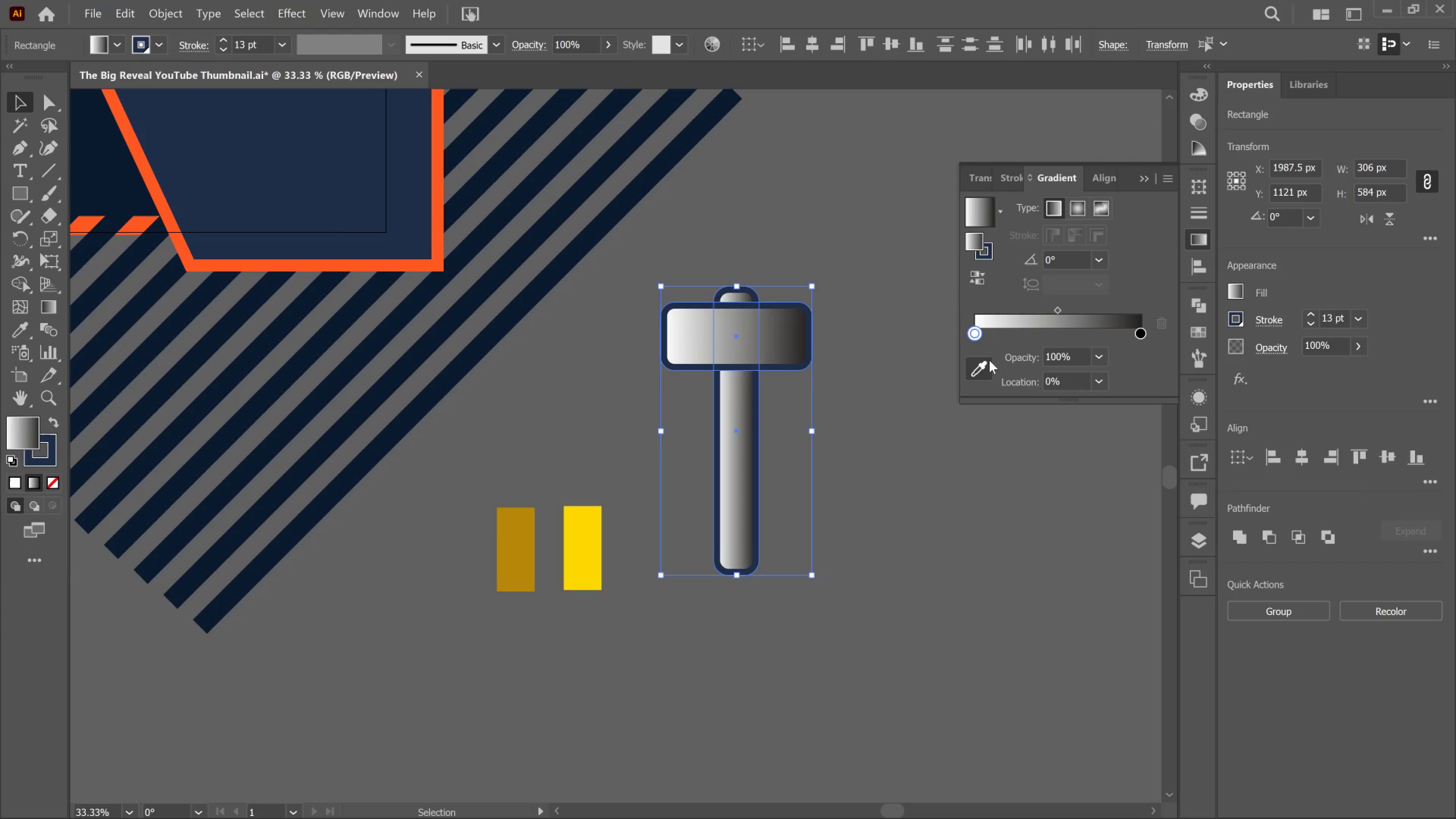 
left_click([989, 360])
 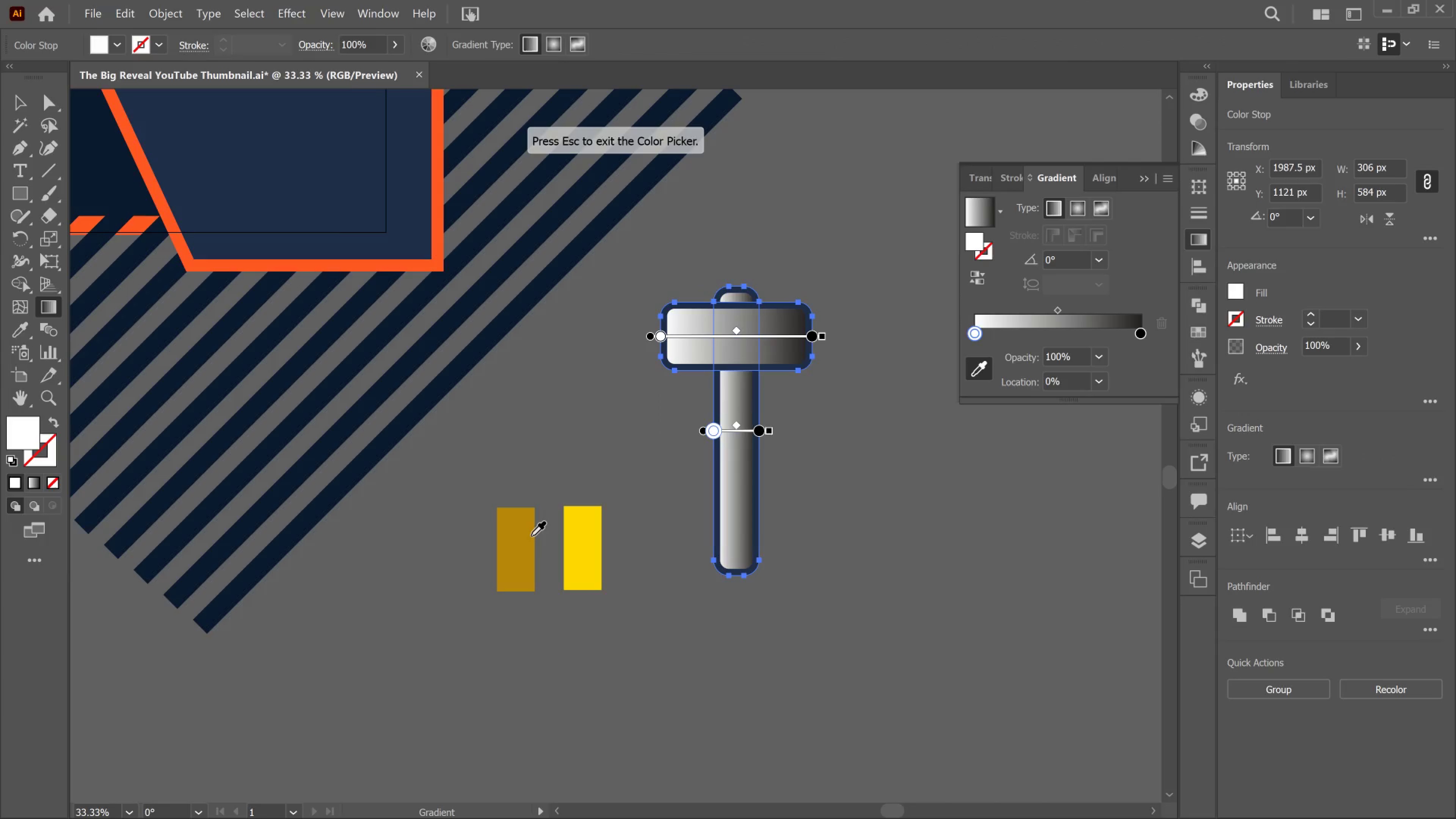 
left_click([531, 536])
 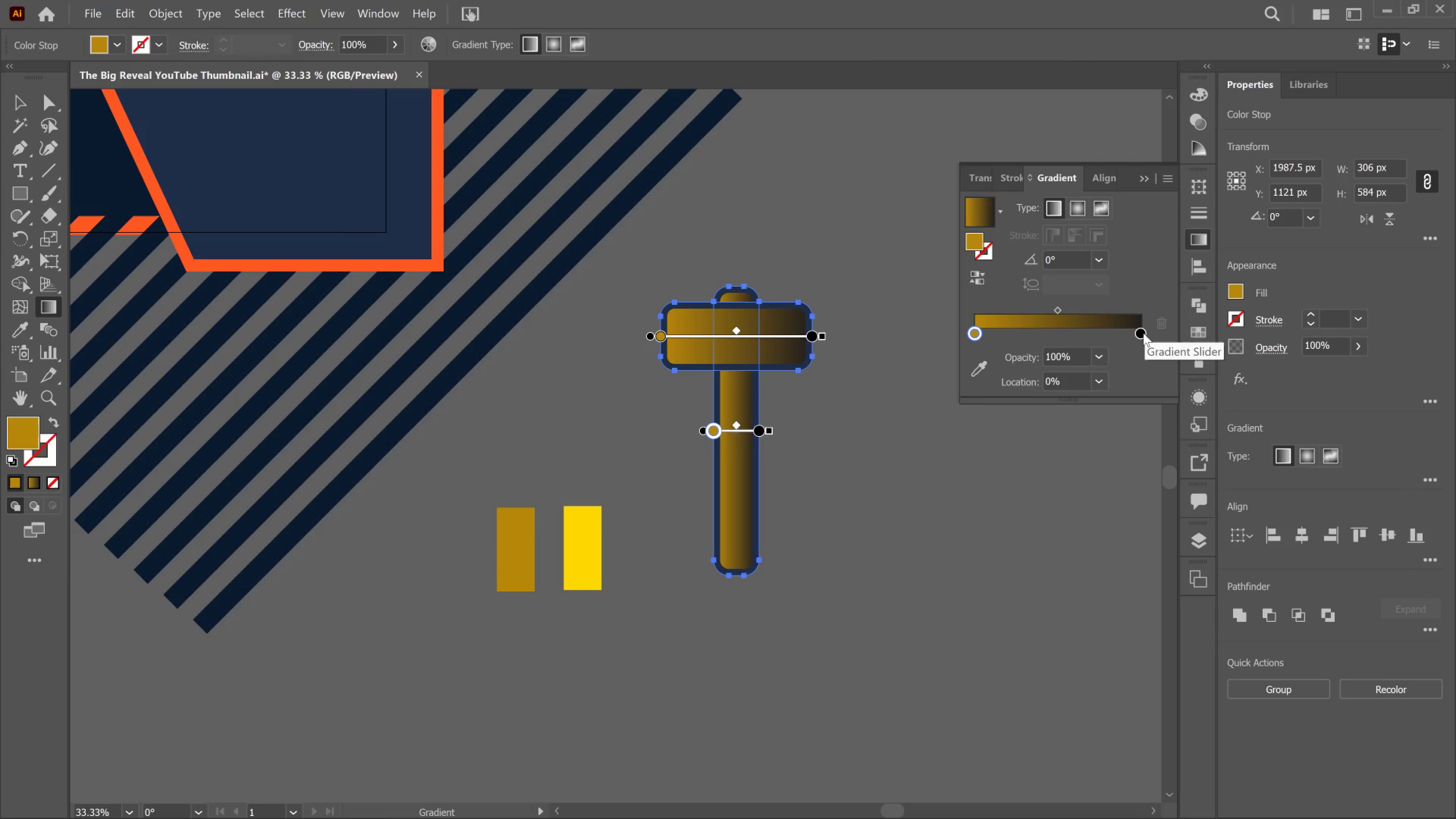 
left_click([1143, 333])
 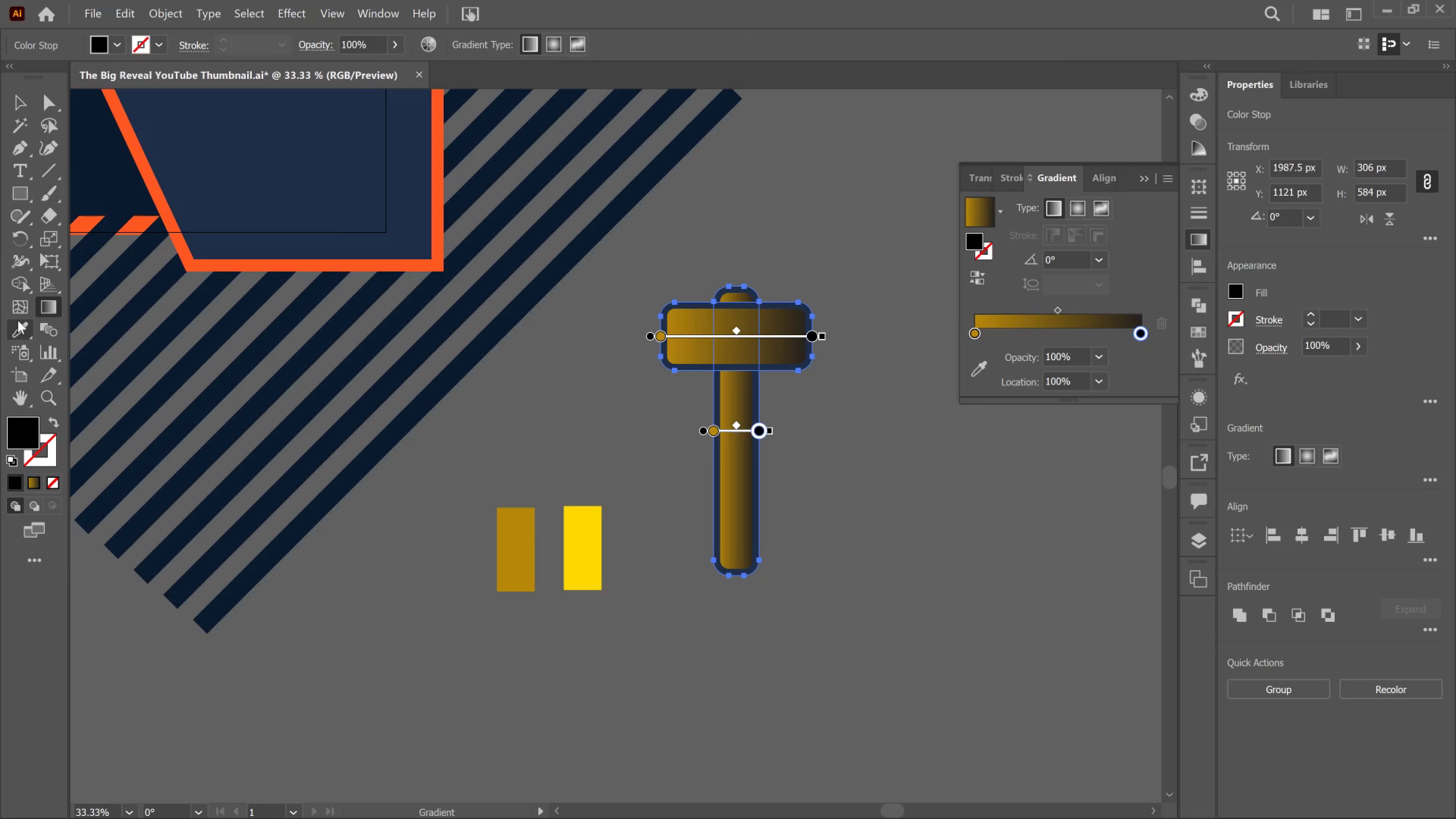 
left_click([22, 324])
 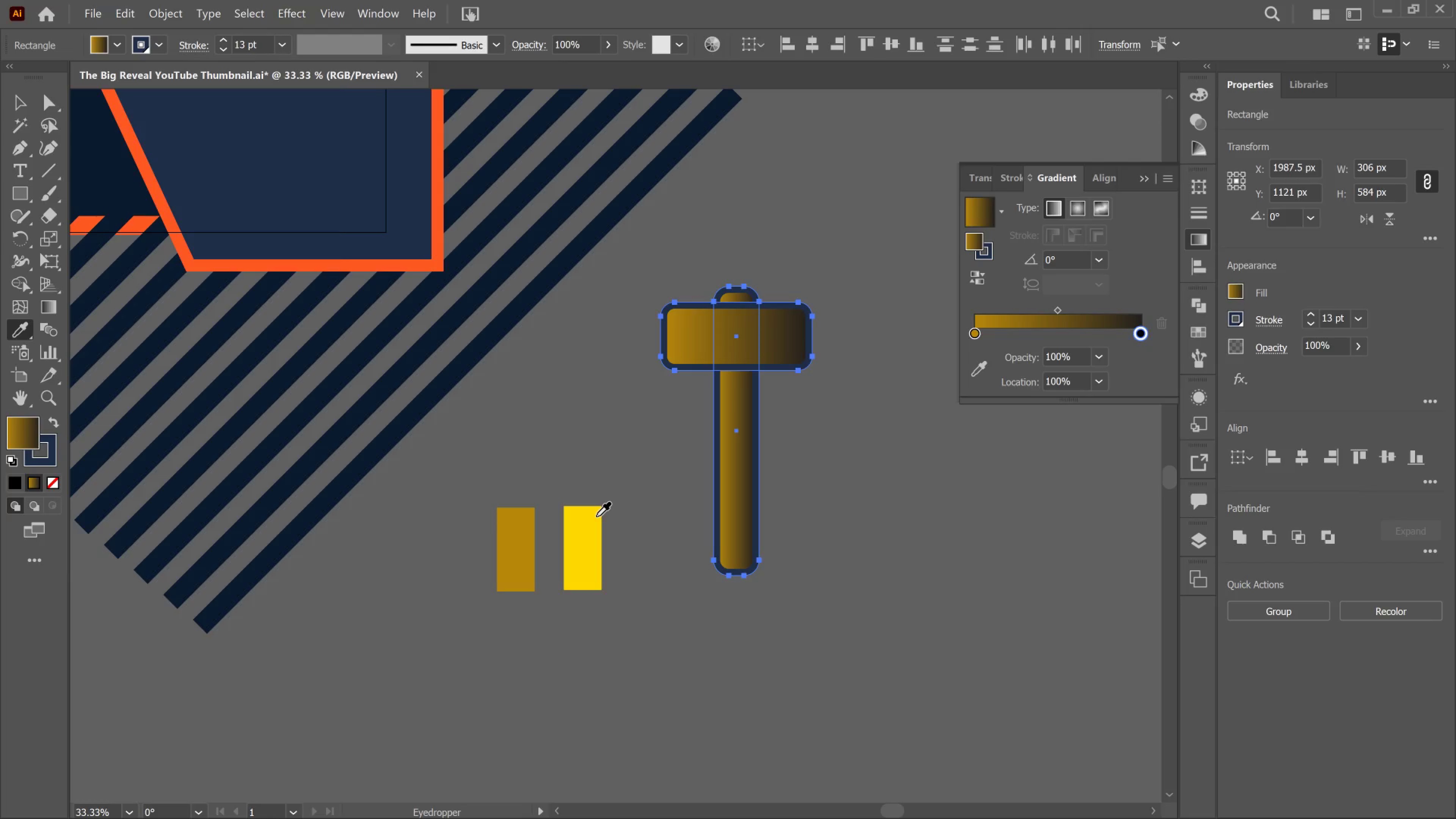 
left_click([595, 516])
 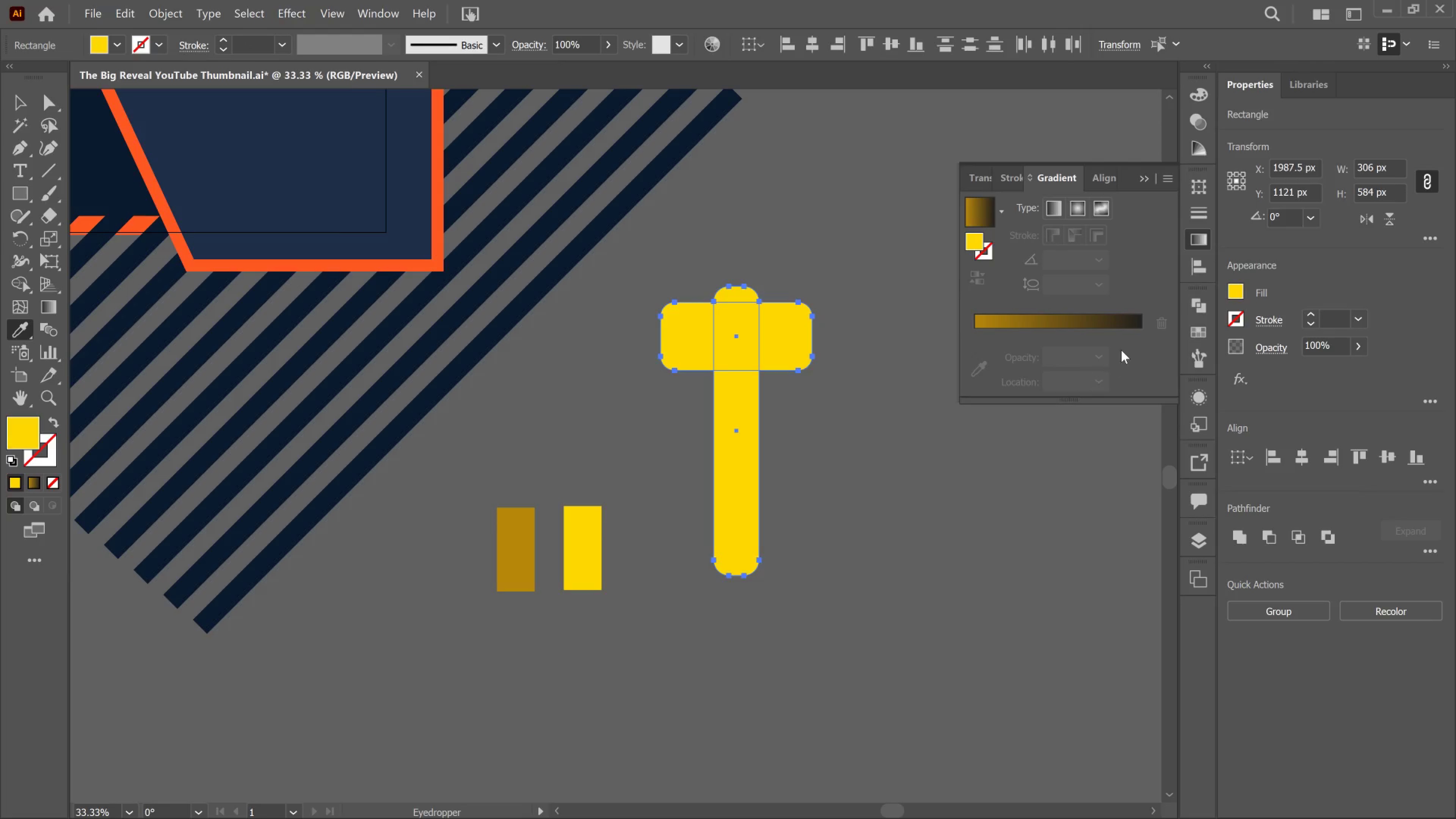 
left_click([1116, 348])
 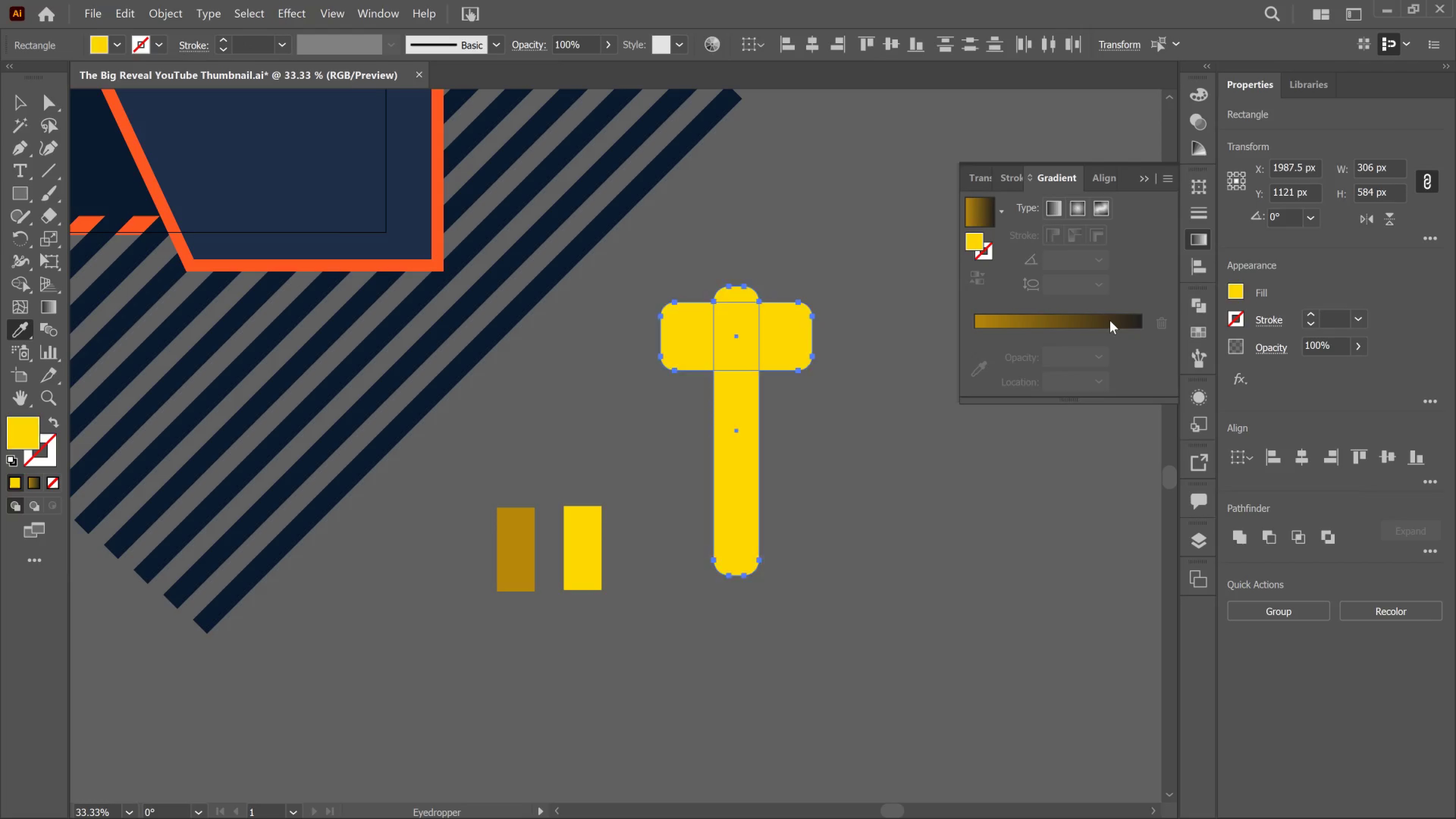 
left_click([1110, 320])
 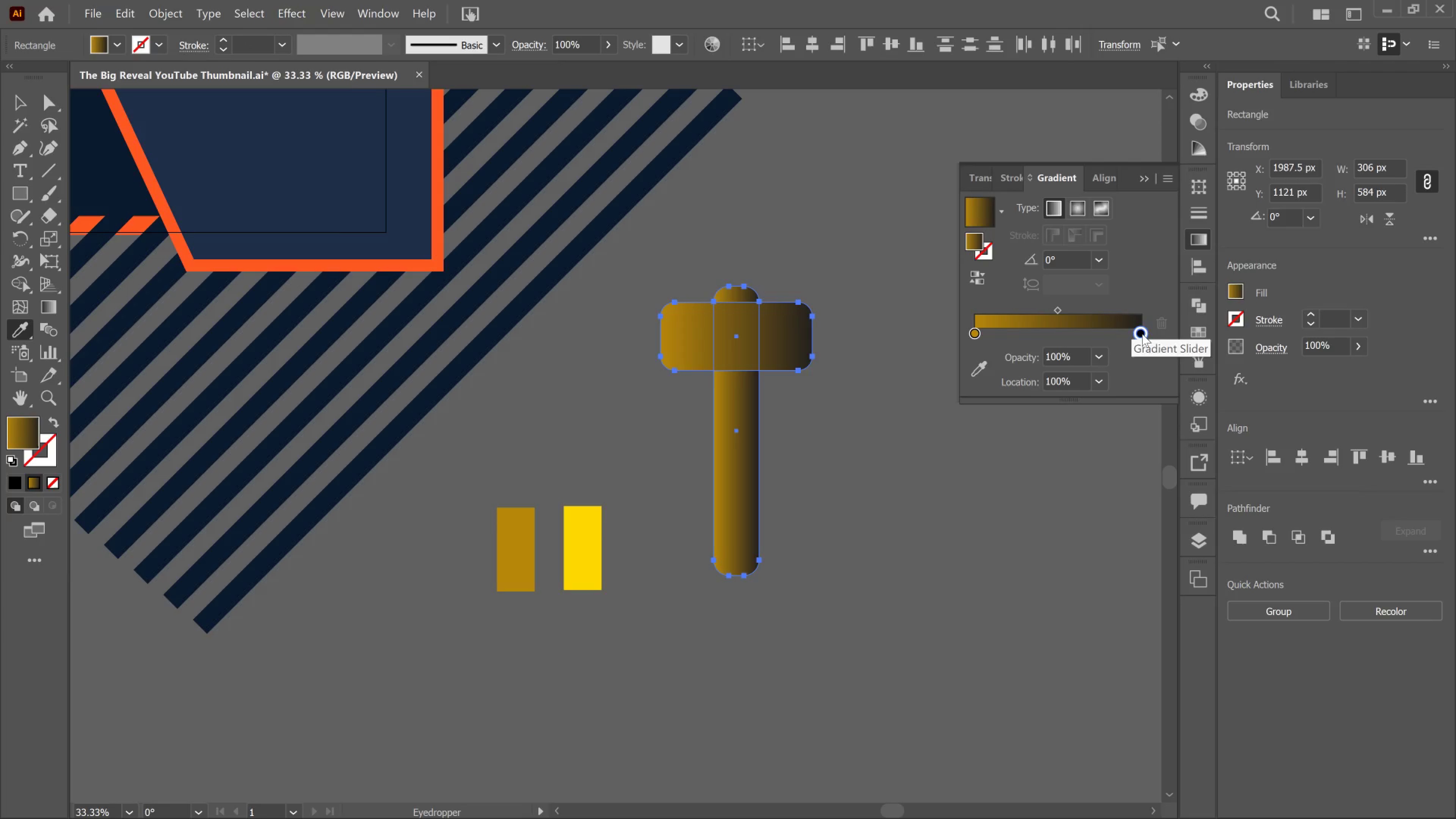 
left_click([1144, 334])
 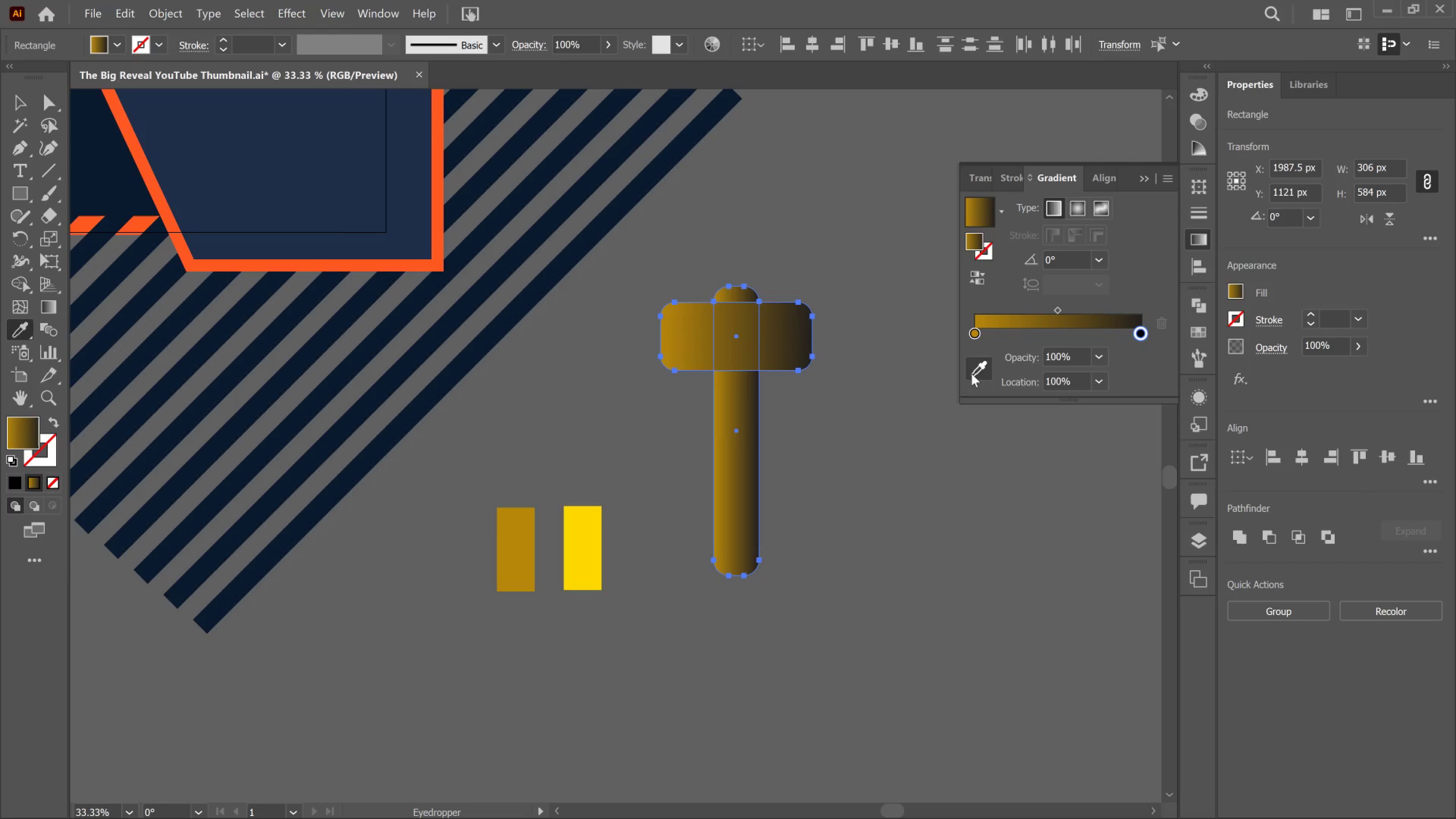 
left_click([971, 373])
 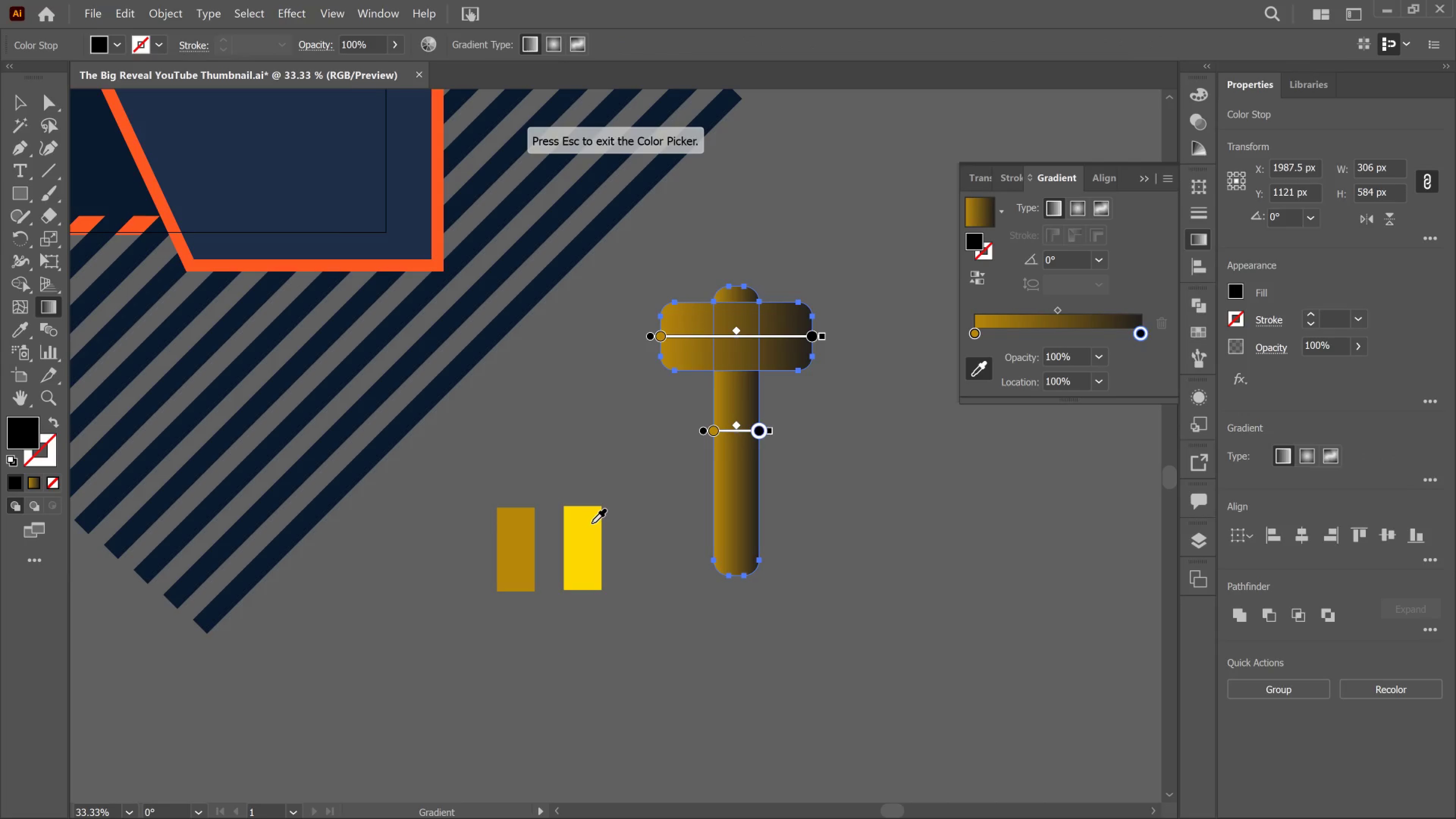 
left_click([592, 523])
 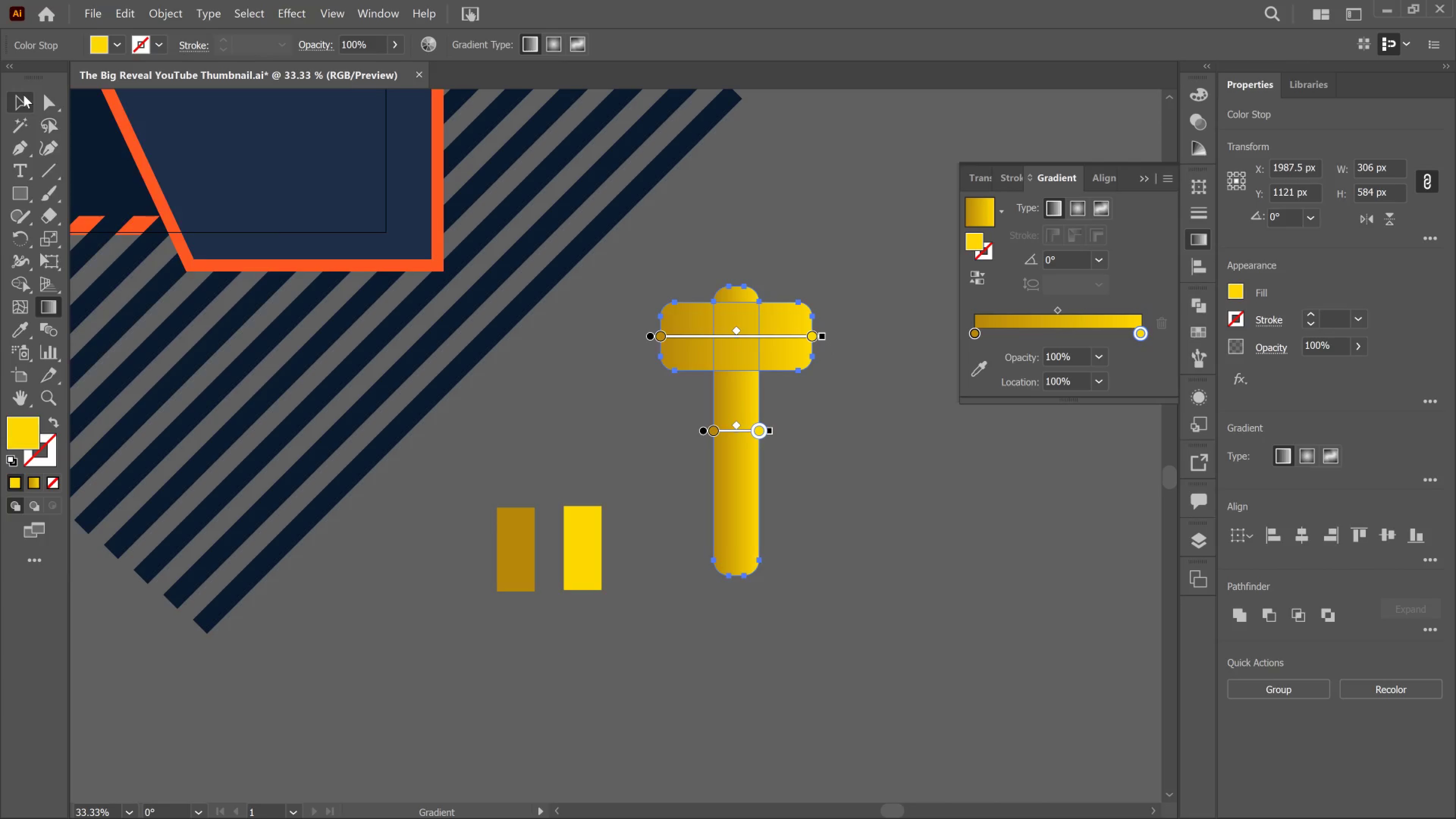 
left_click([24, 95])
 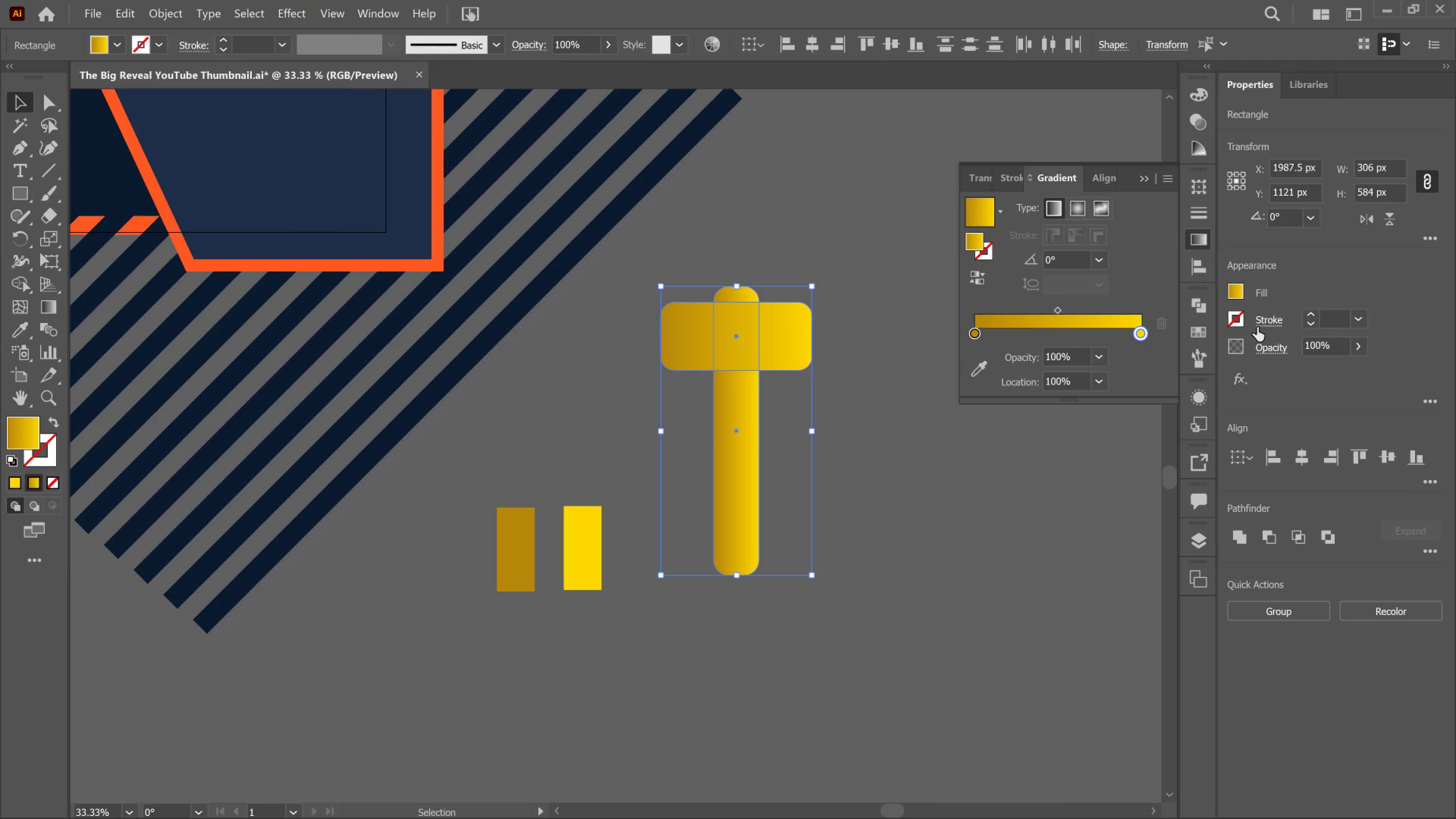 
left_click([1251, 322])
 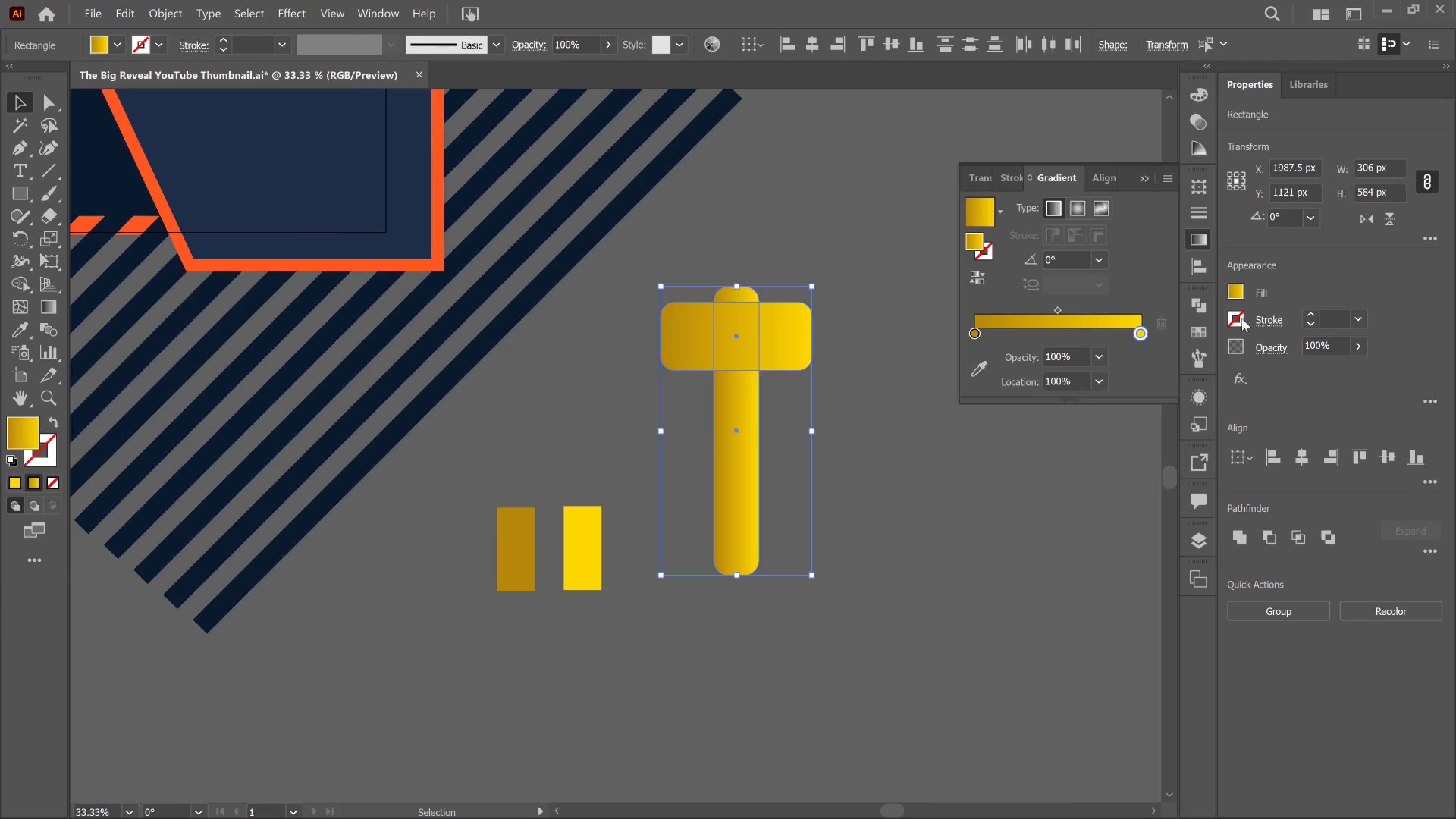 
left_click([1242, 318])
 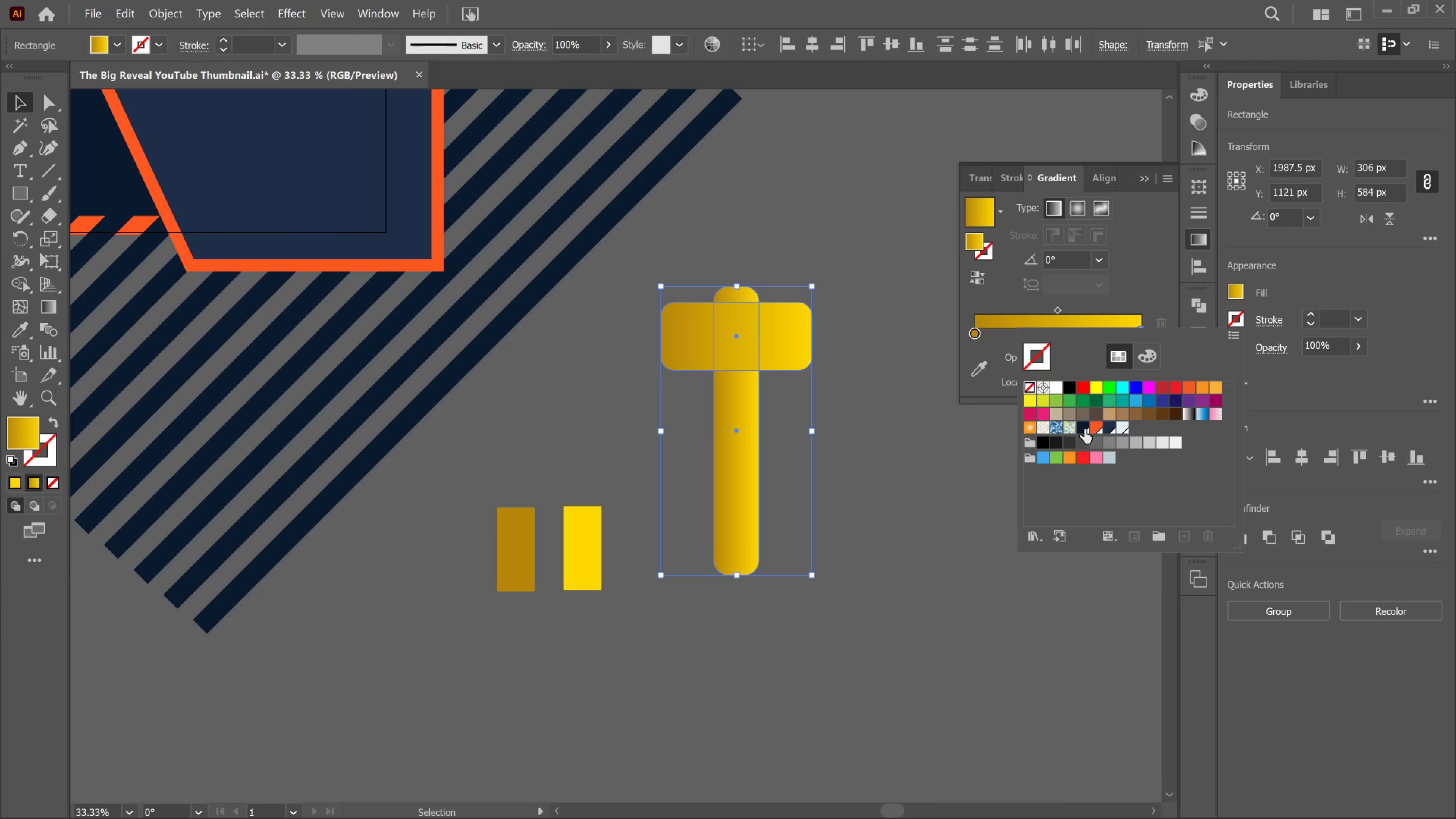 
left_click([1084, 429])
 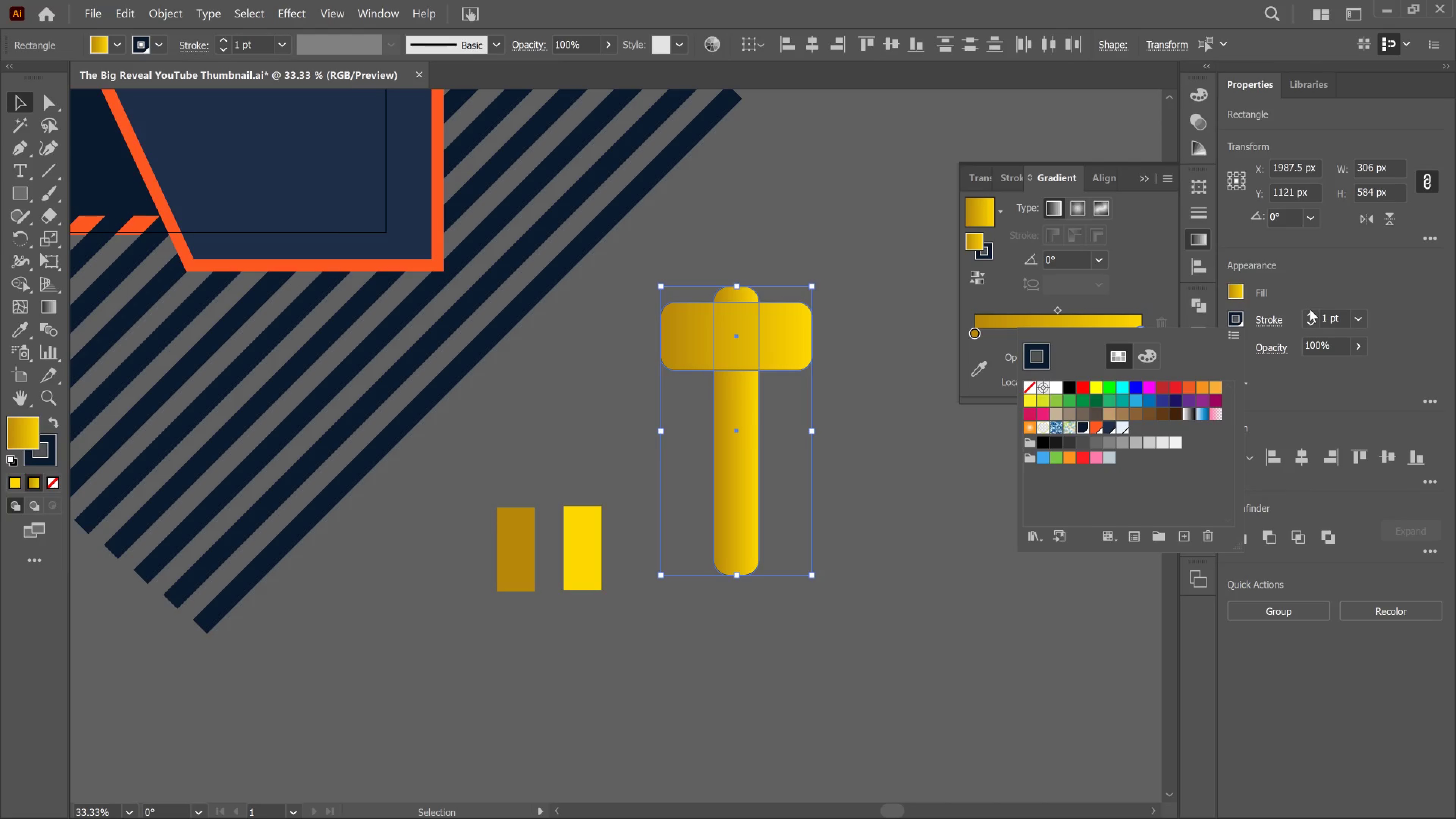 
left_click([1312, 309])
 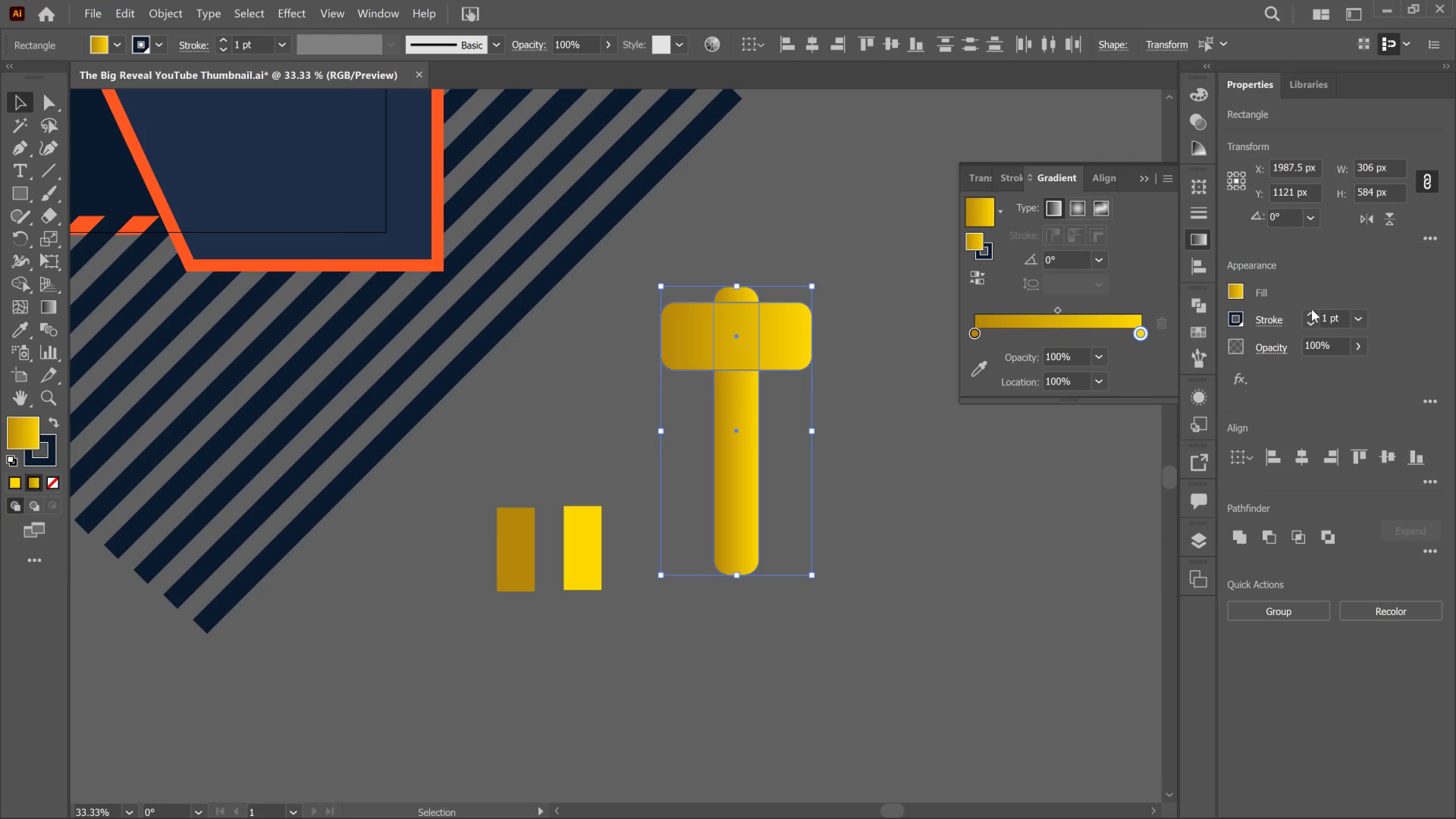 
left_click([1312, 309])
 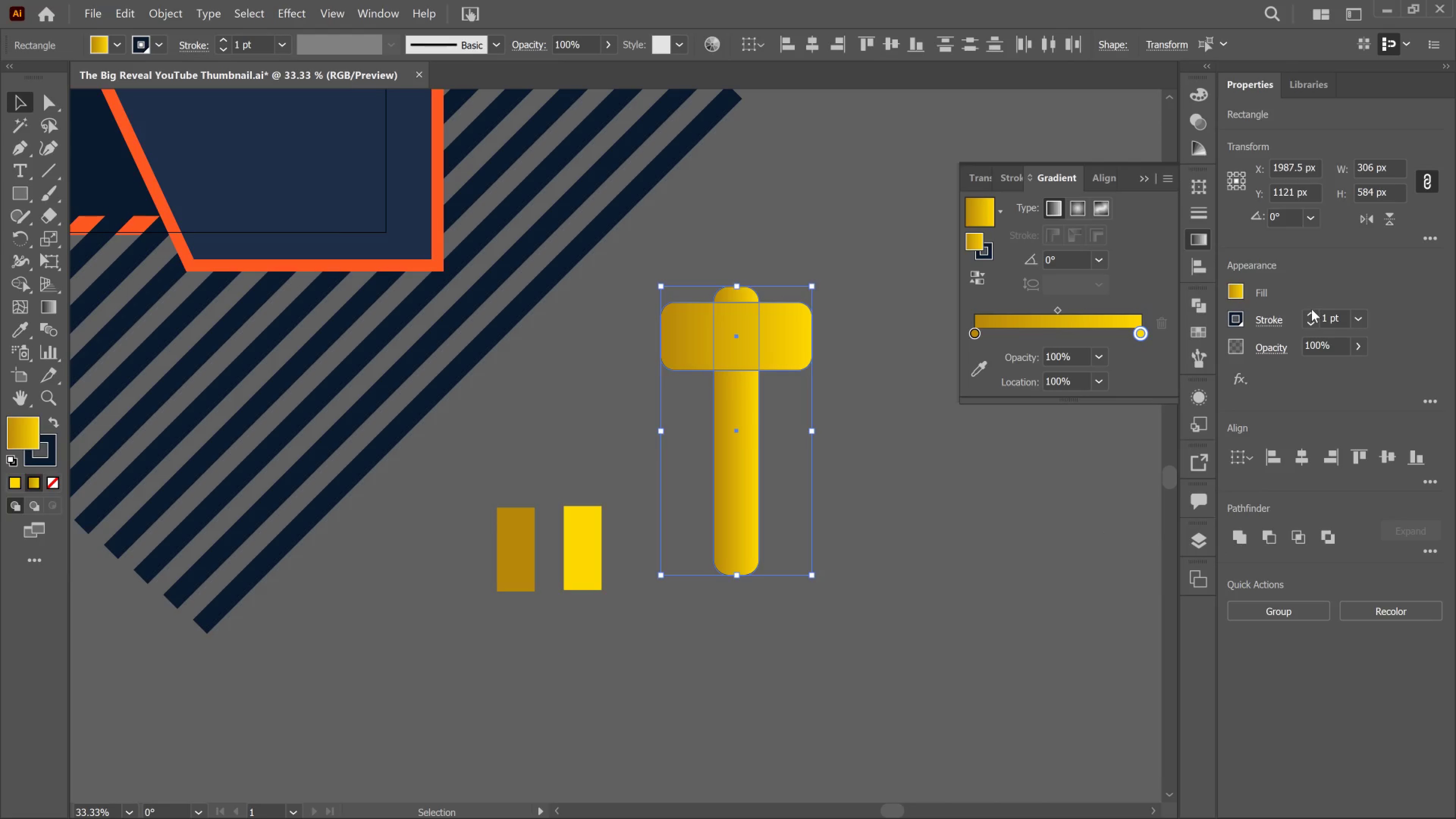 
left_click([1312, 309])
 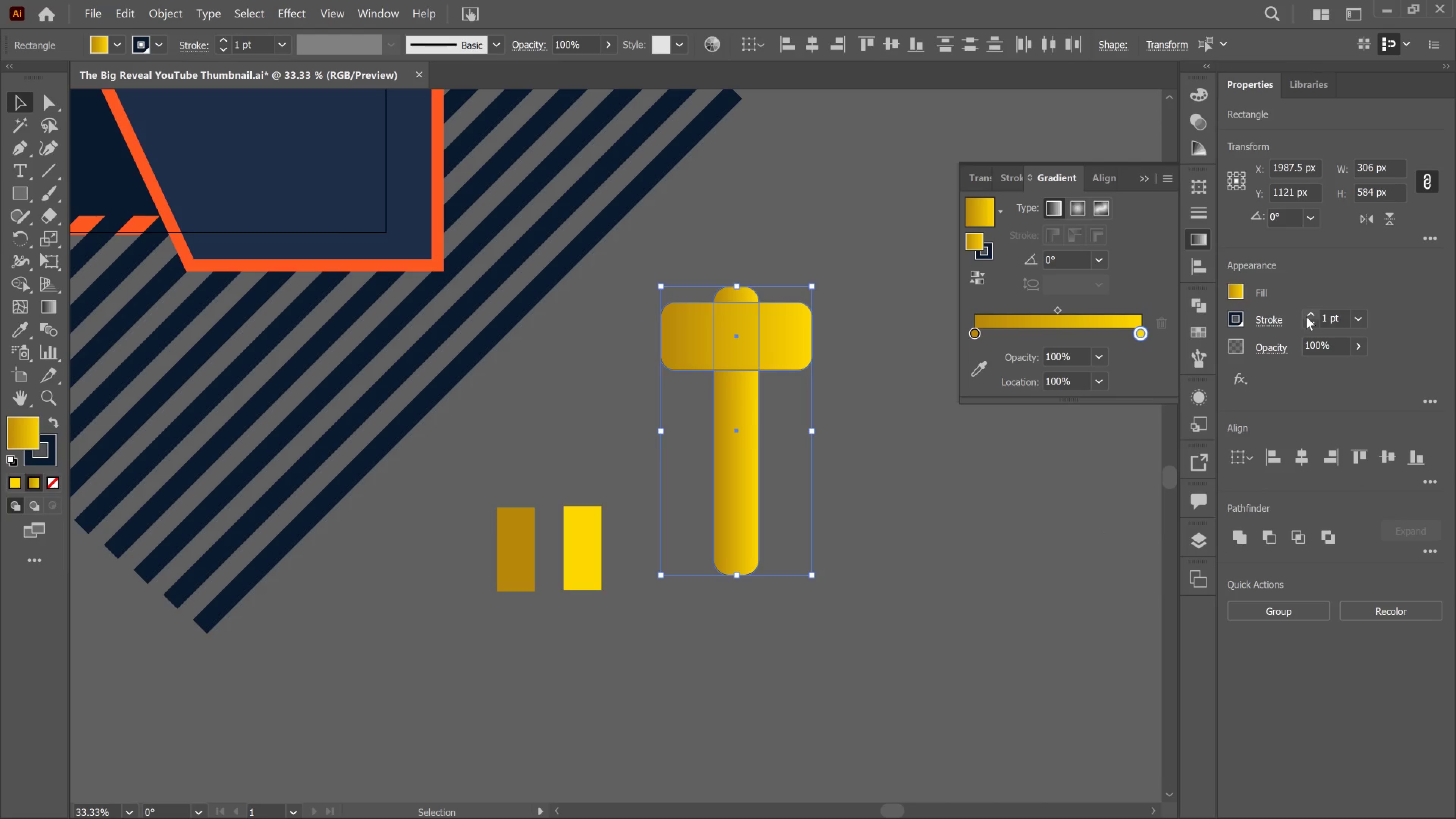 
left_click_drag(start_coordinate=[1308, 317], to_coordinate=[1310, 317])
 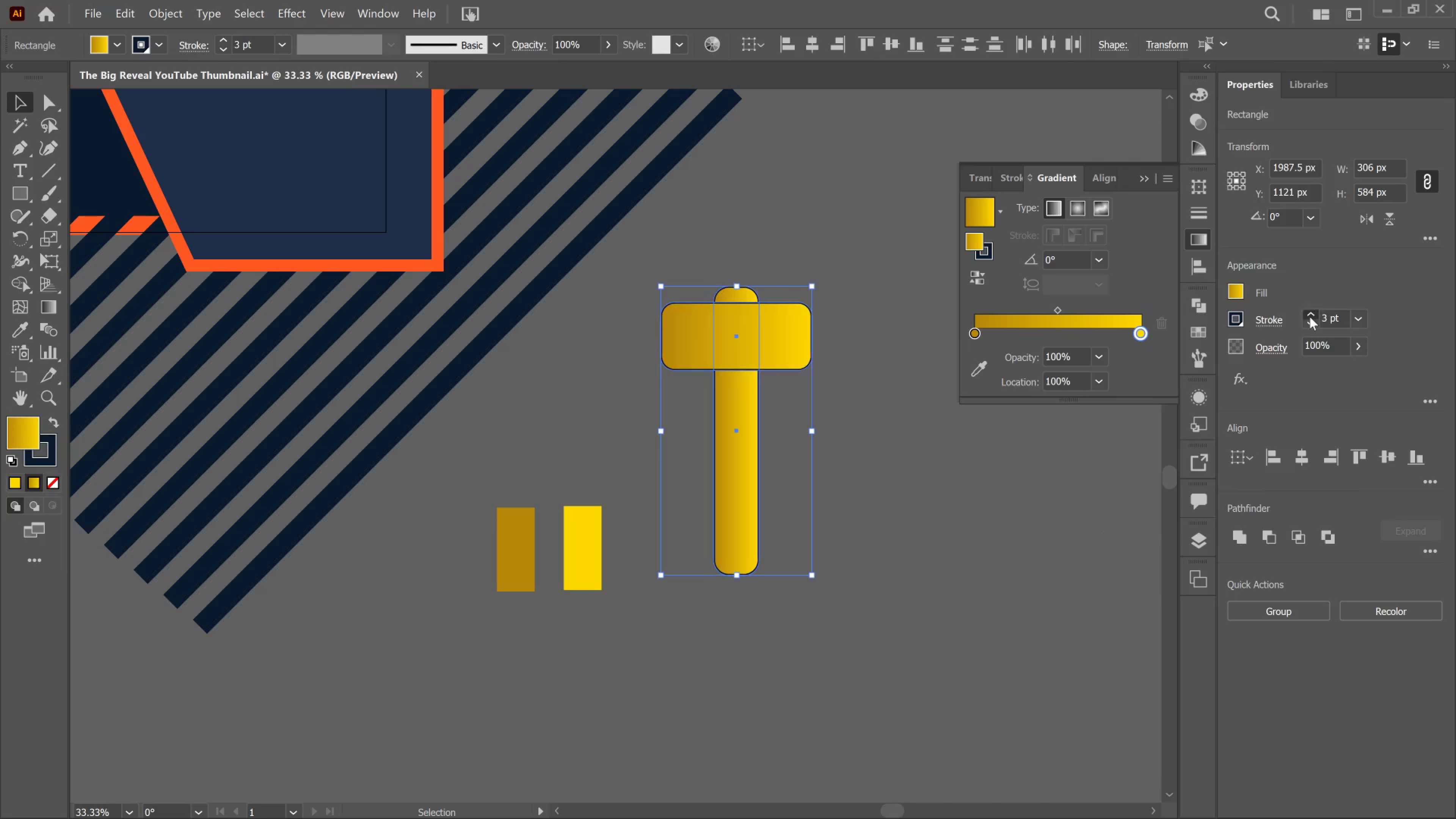 
double_click([1310, 317])
 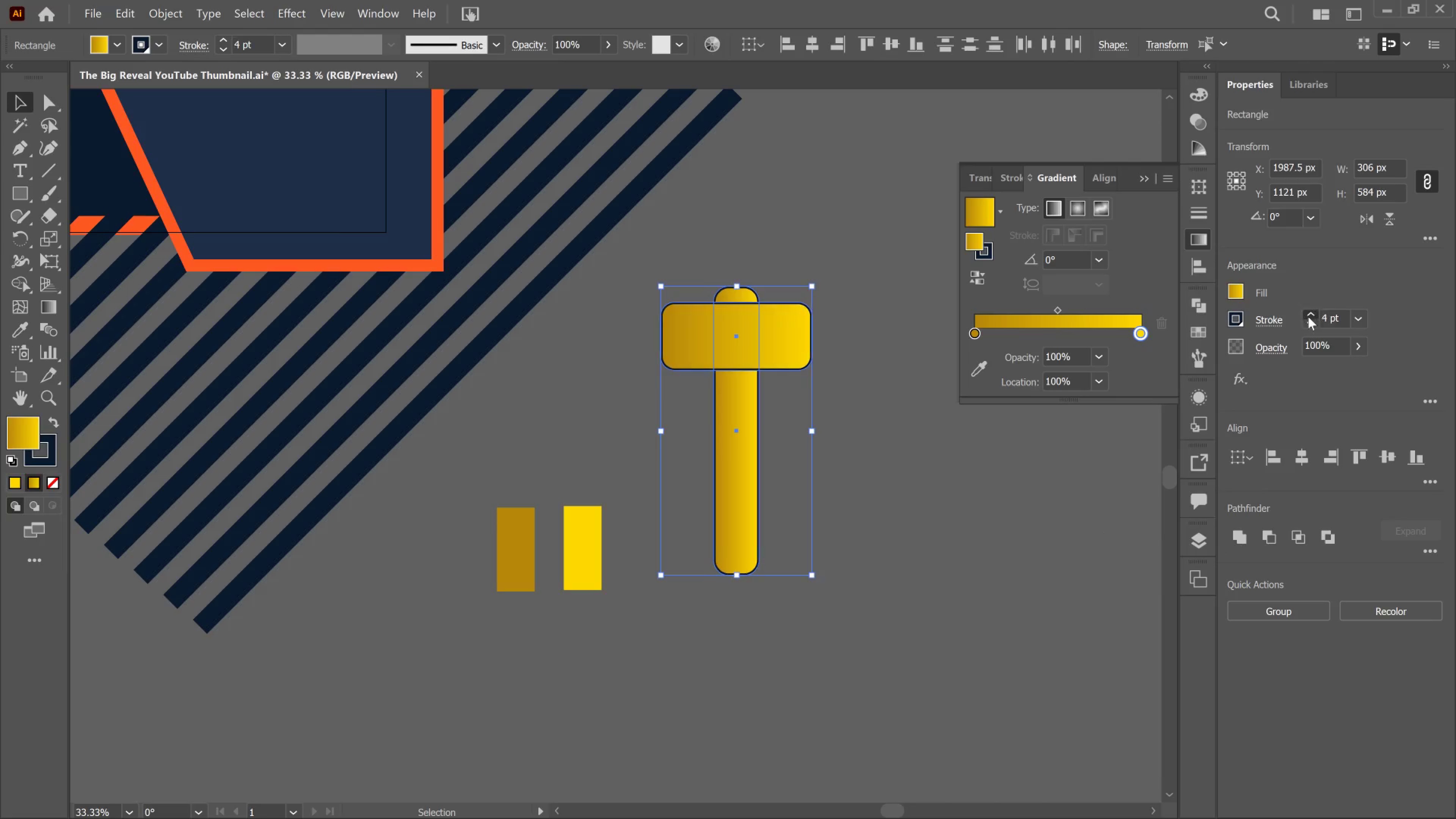 
triple_click([1308, 317])
 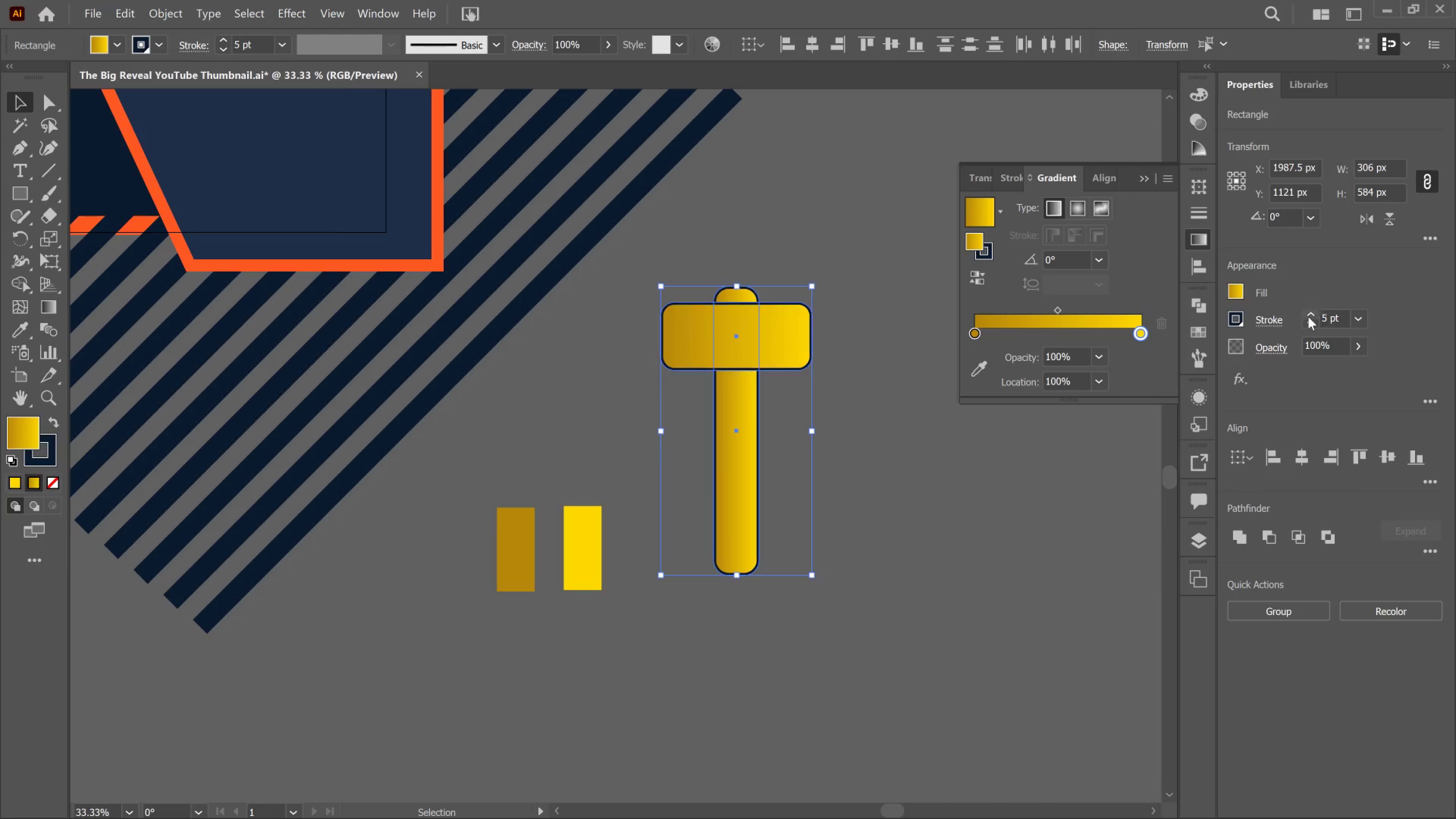 
triple_click([1308, 317])
 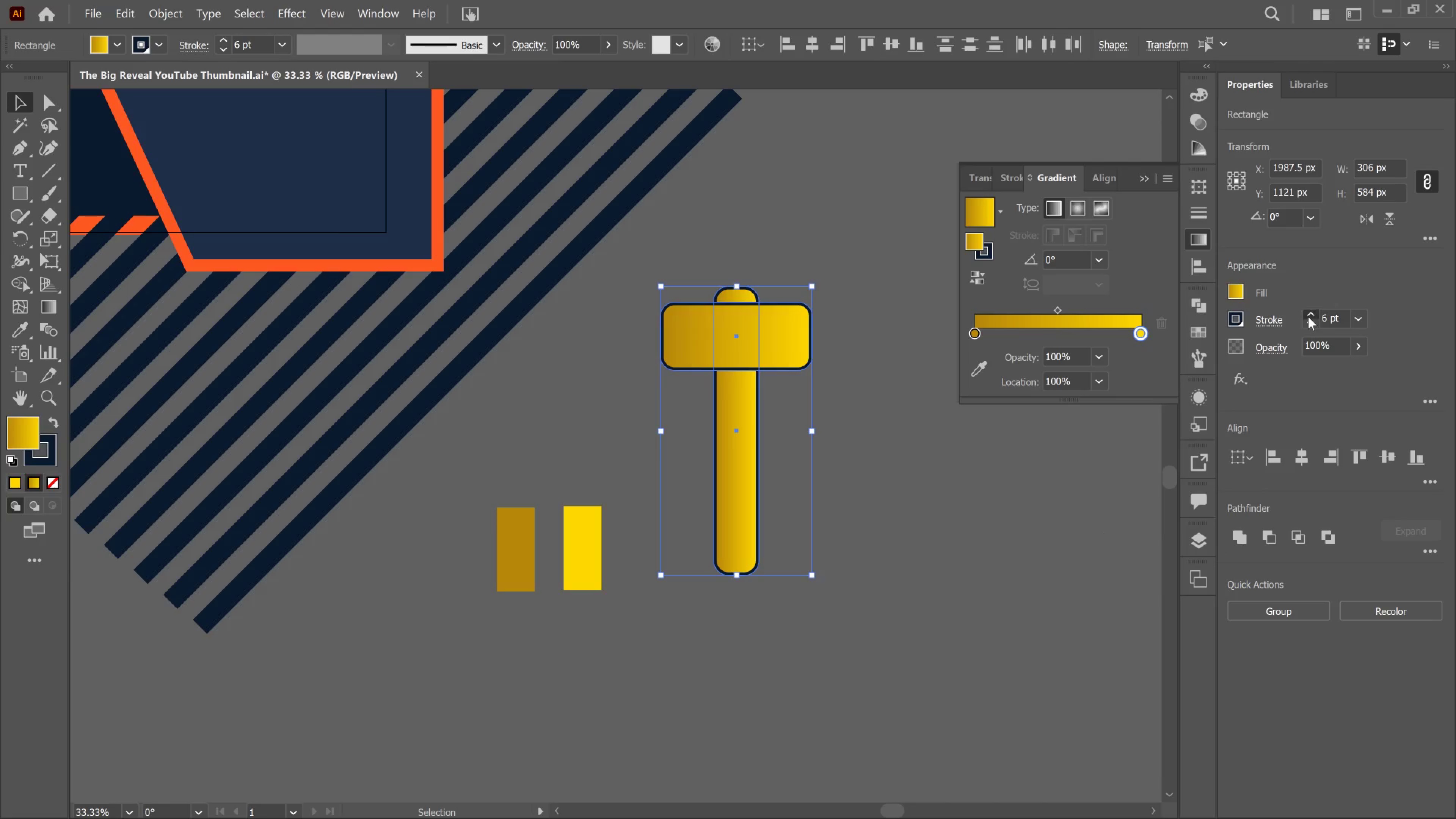 
triple_click([1308, 317])
 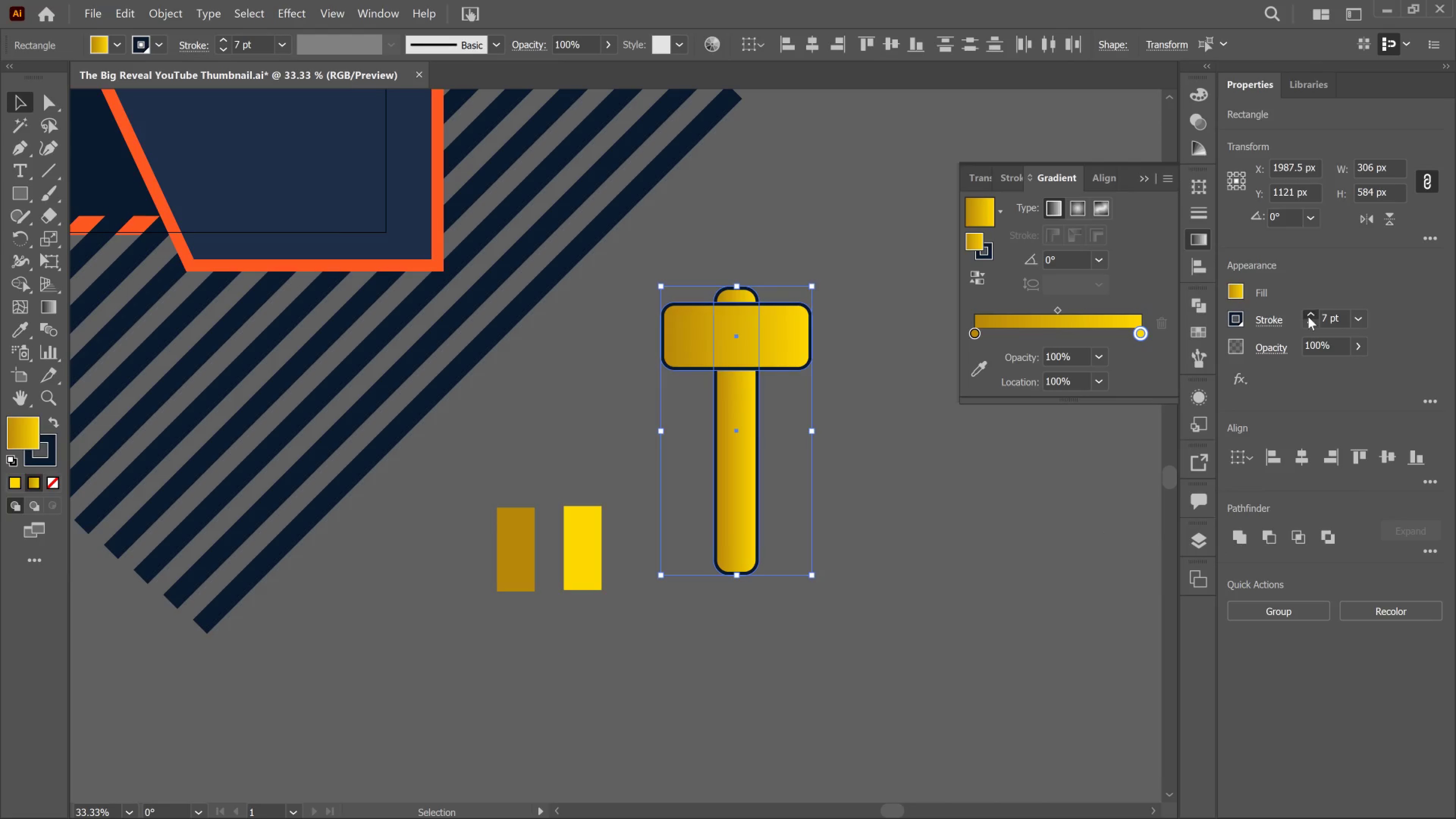 
left_click([1308, 317])
 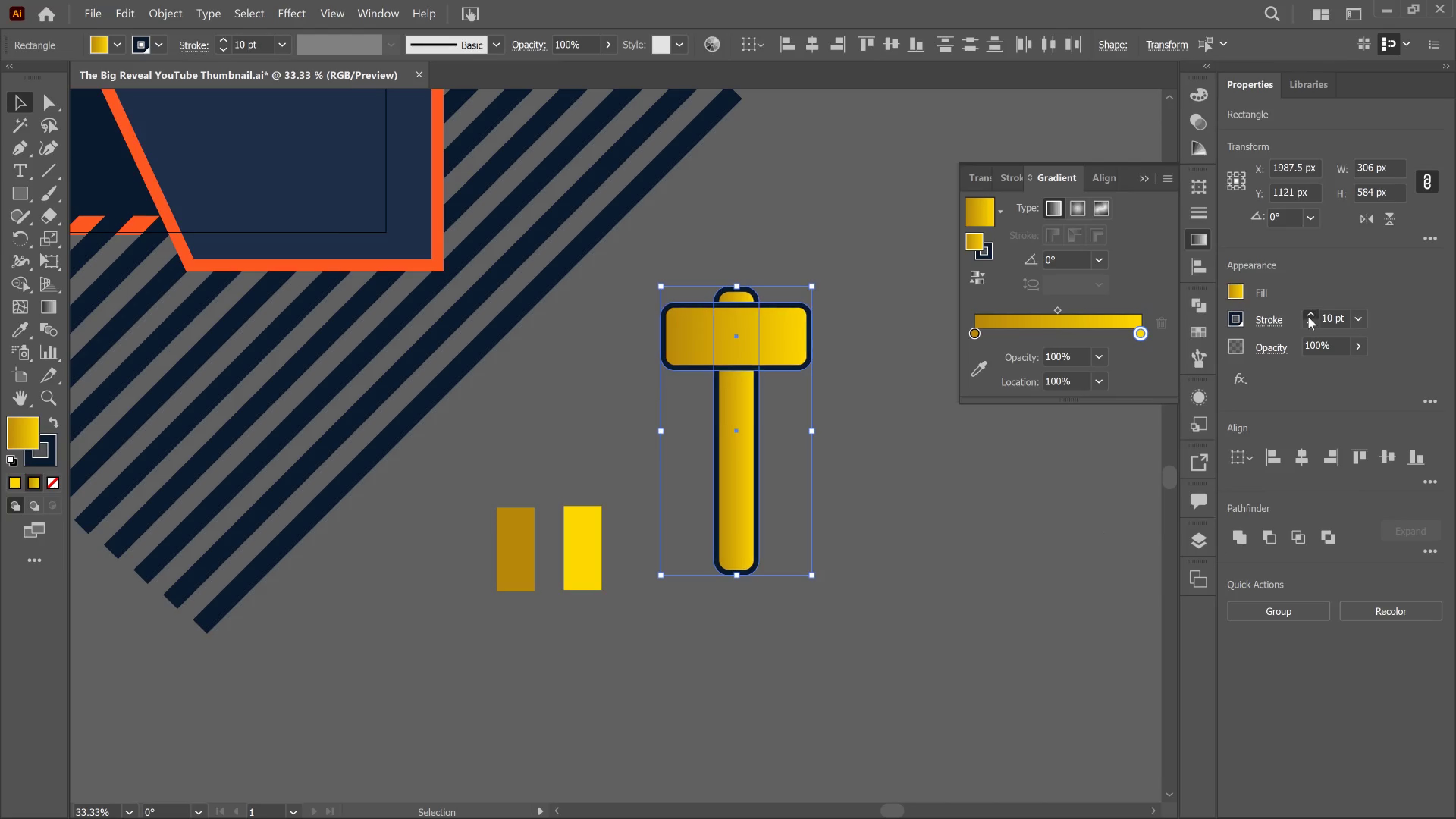 
triple_click([1308, 317])
 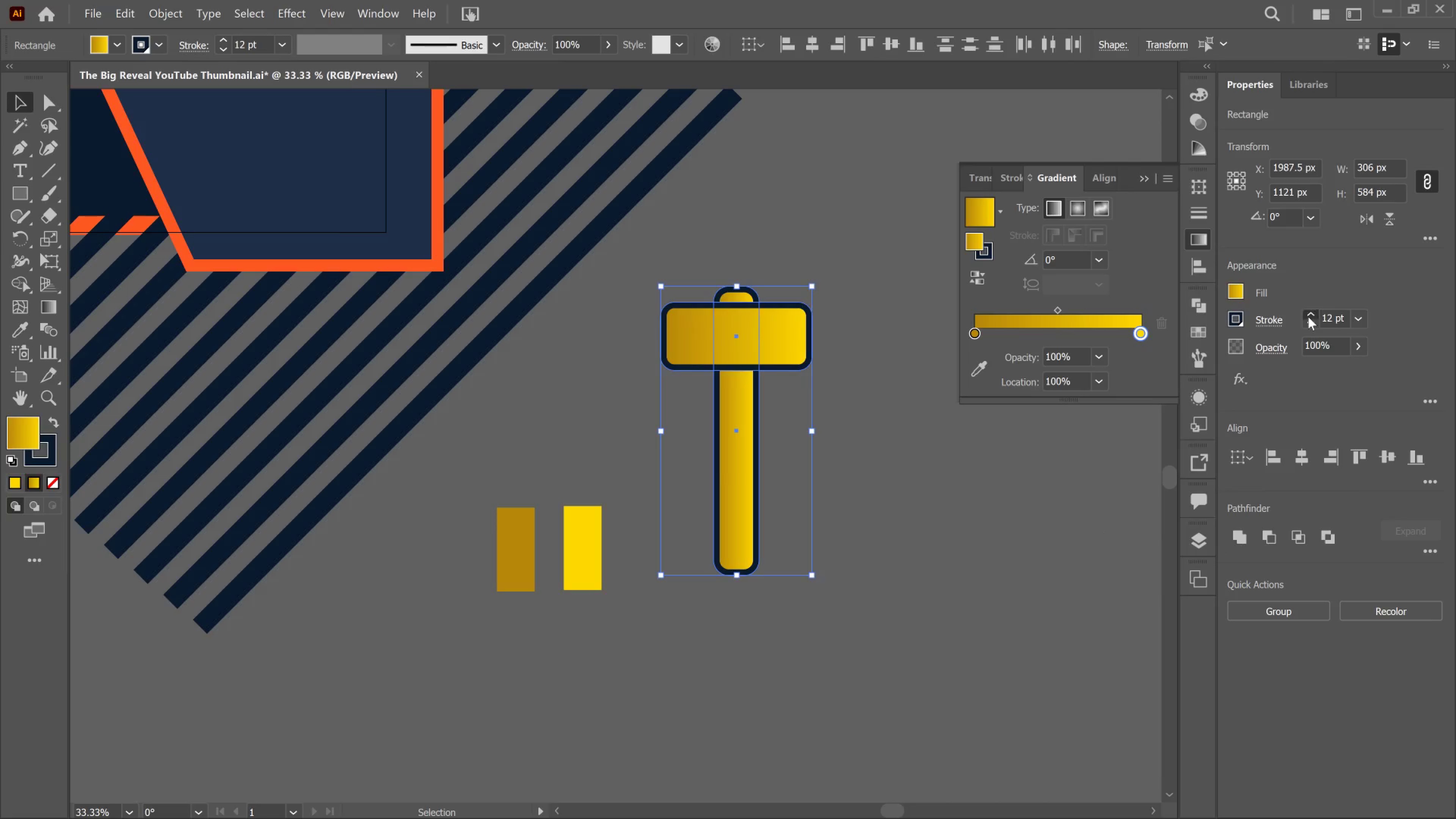 
triple_click([1308, 317])
 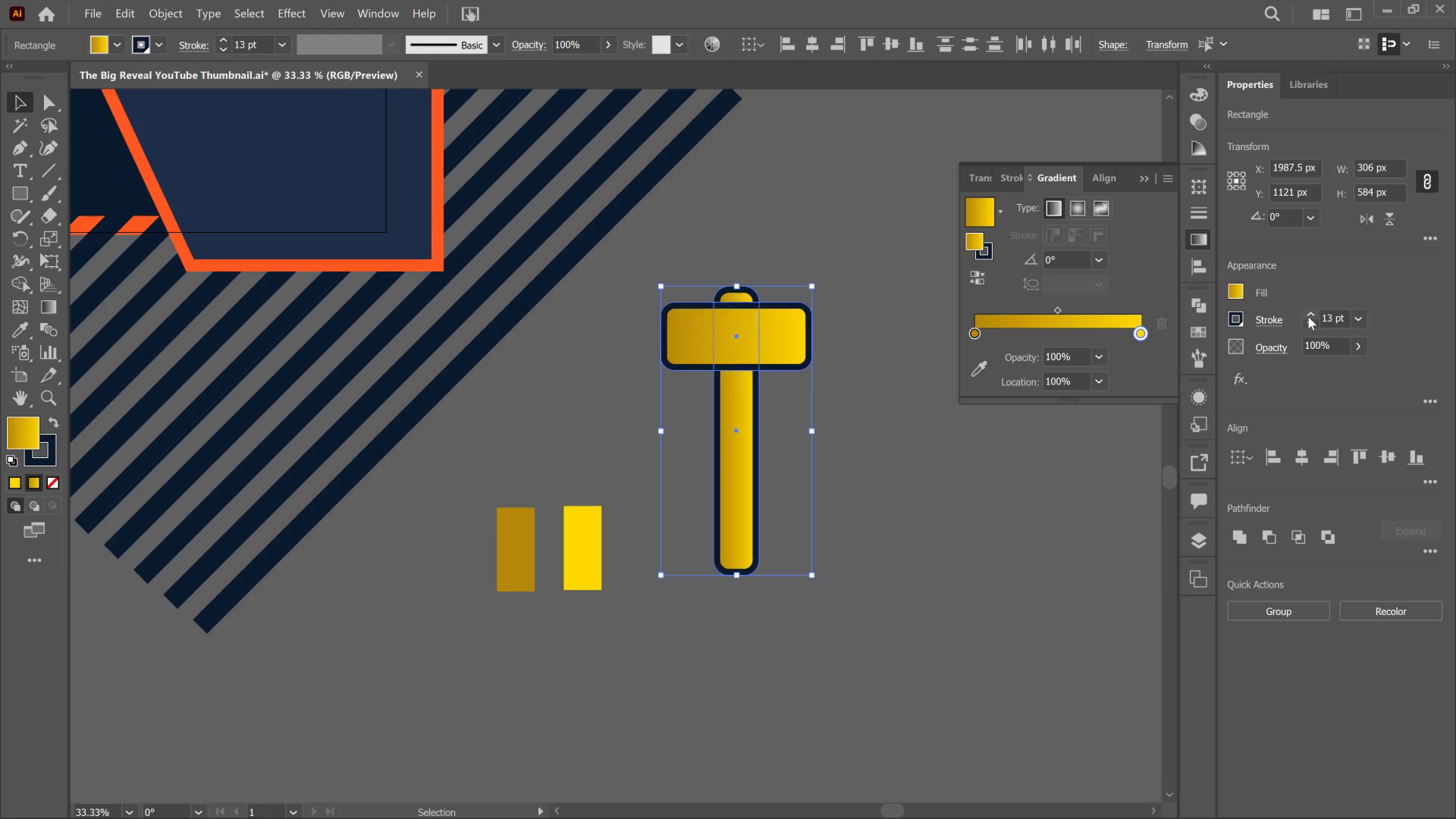 
triple_click([1308, 317])
 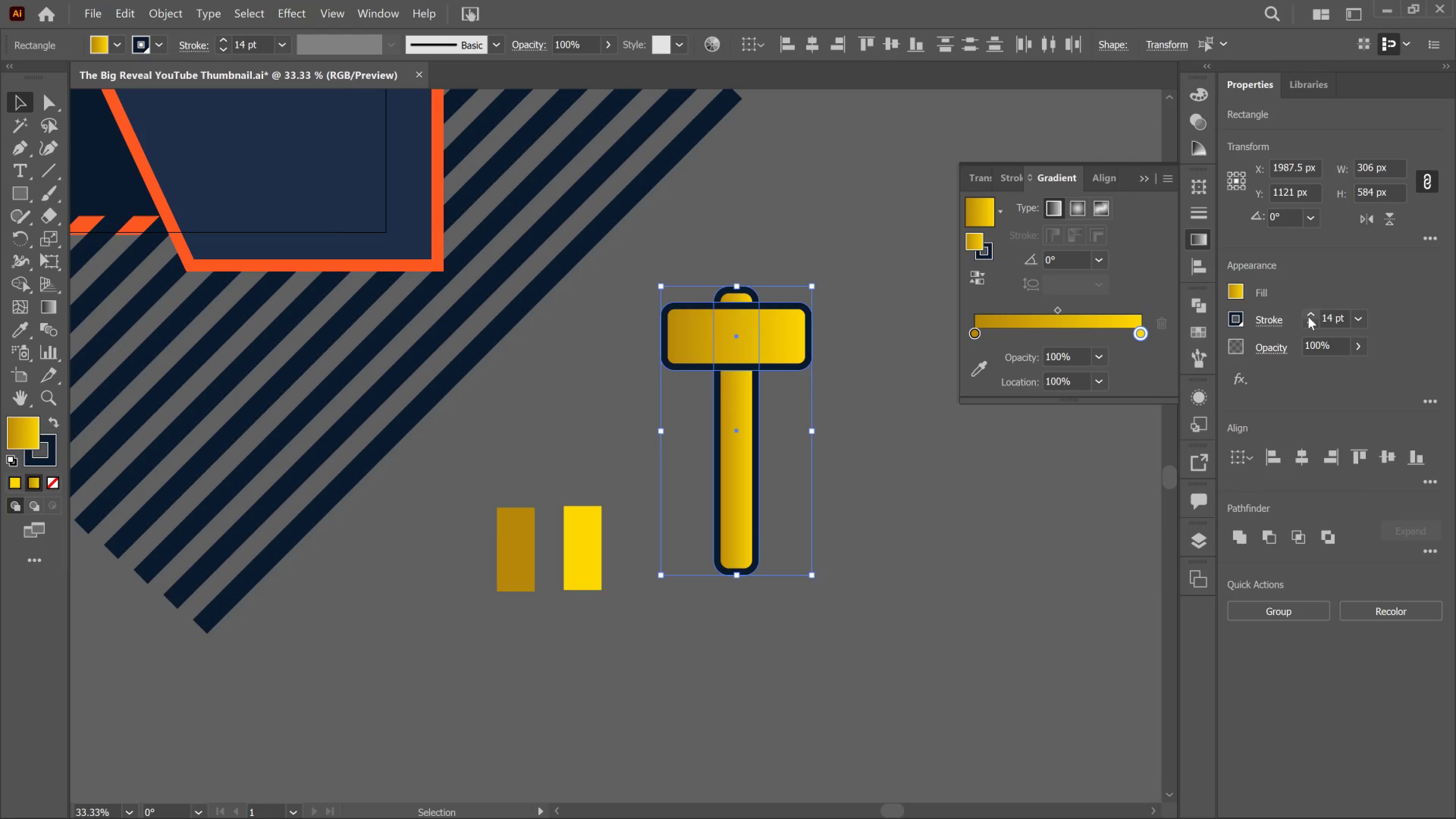 
left_click([1308, 317])
 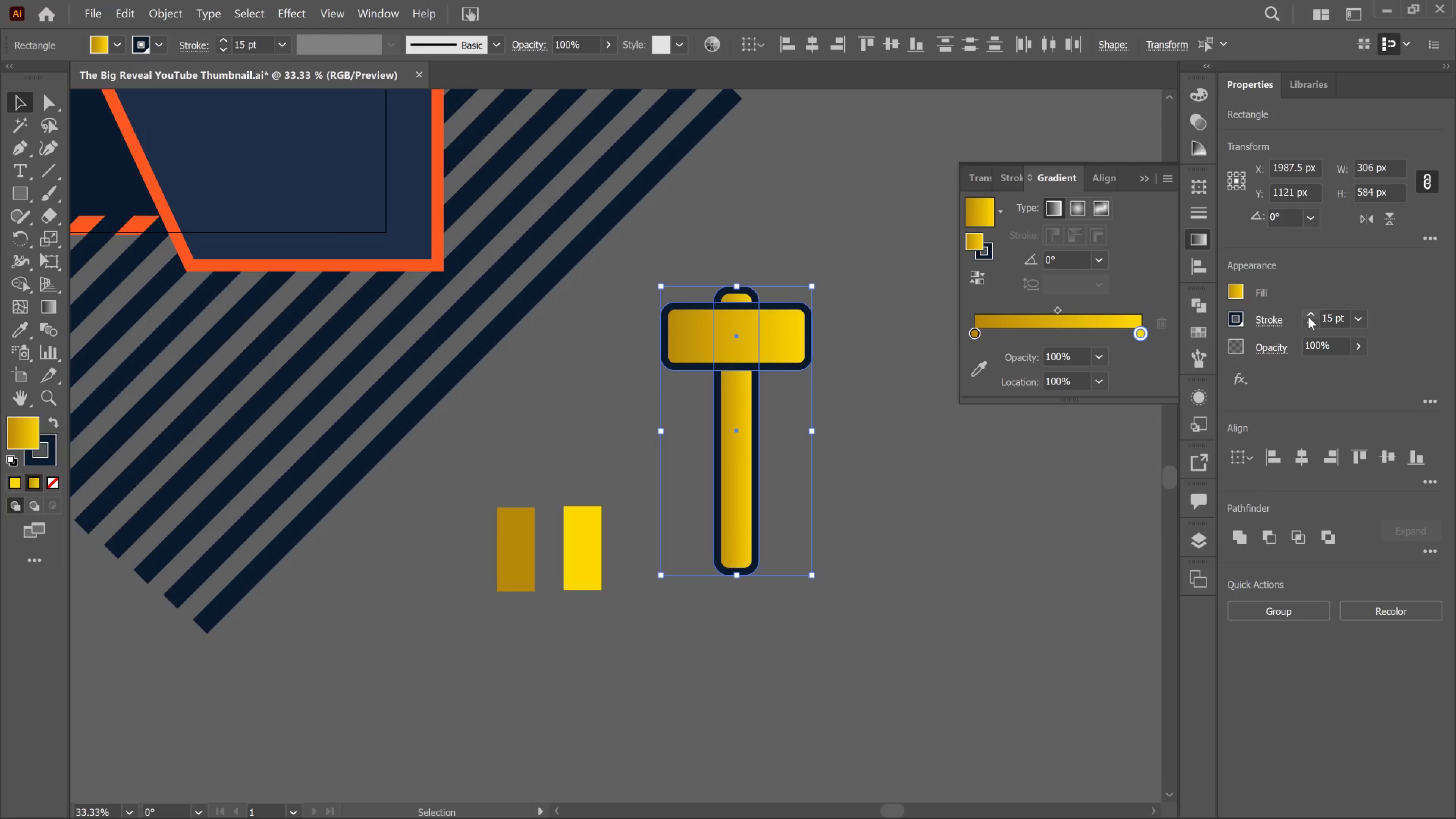 
left_click([1308, 317])
 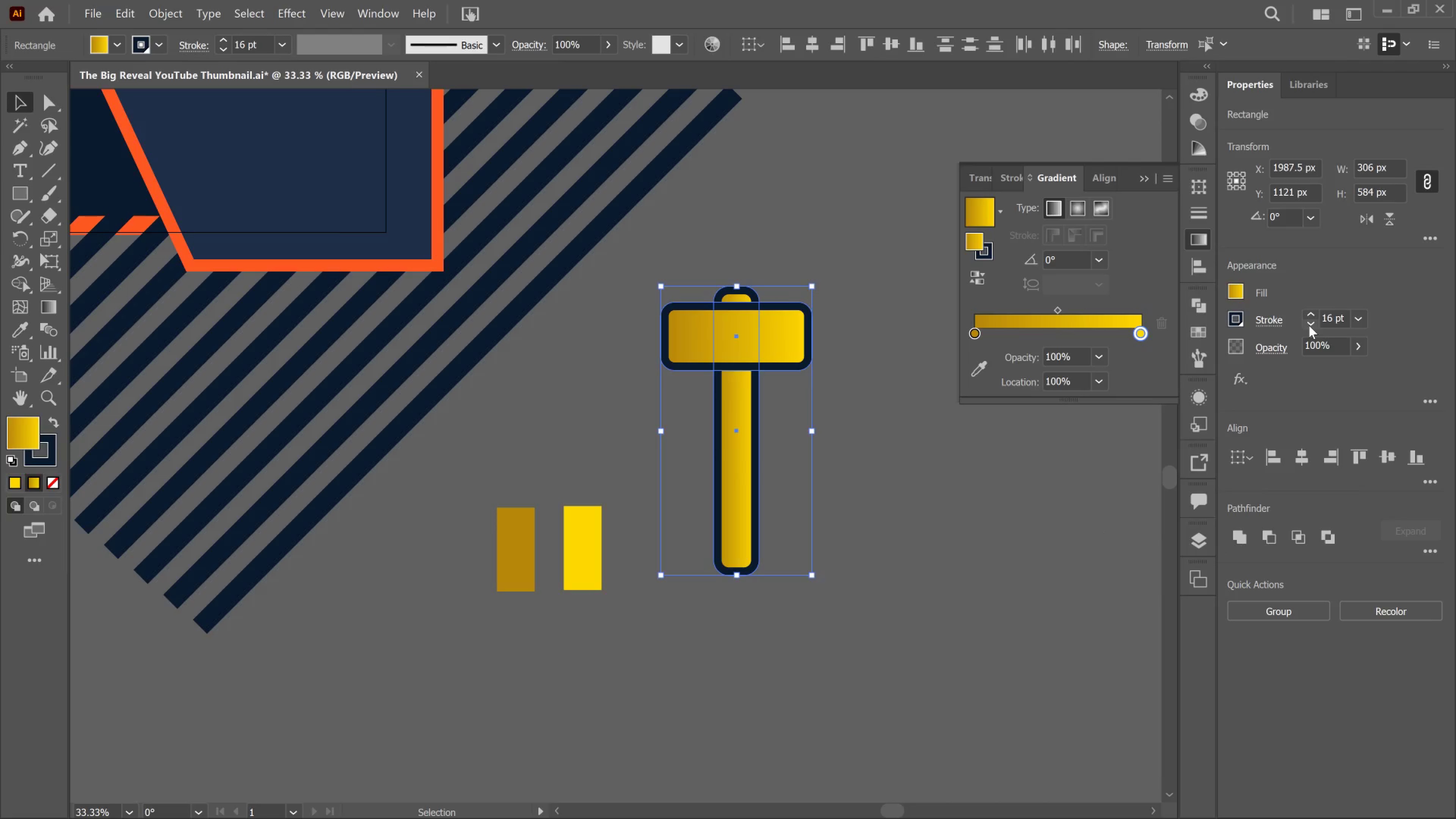 
left_click([1307, 325])
 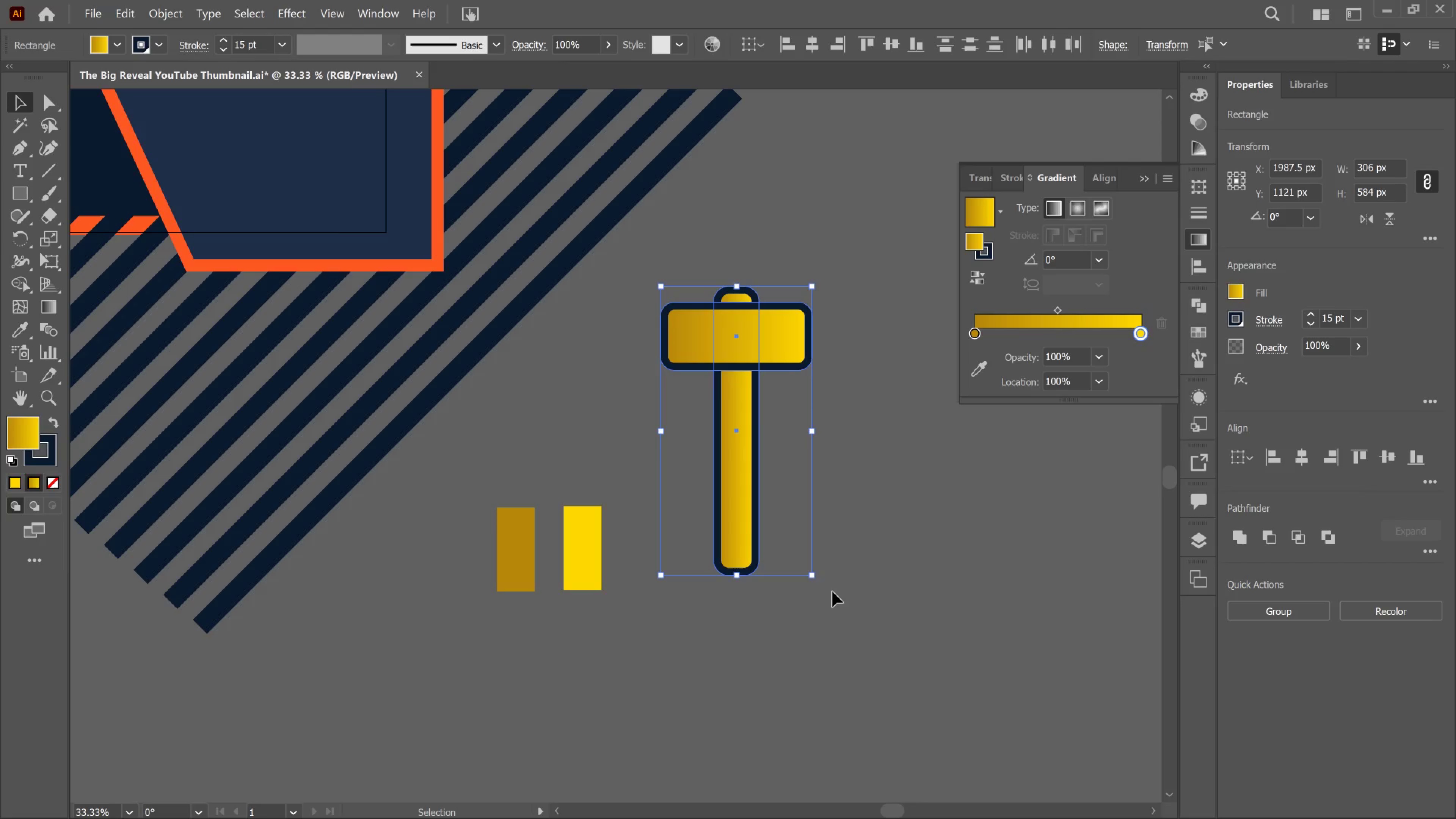 
left_click_drag(start_coordinate=[832, 592], to_coordinate=[677, 282])
 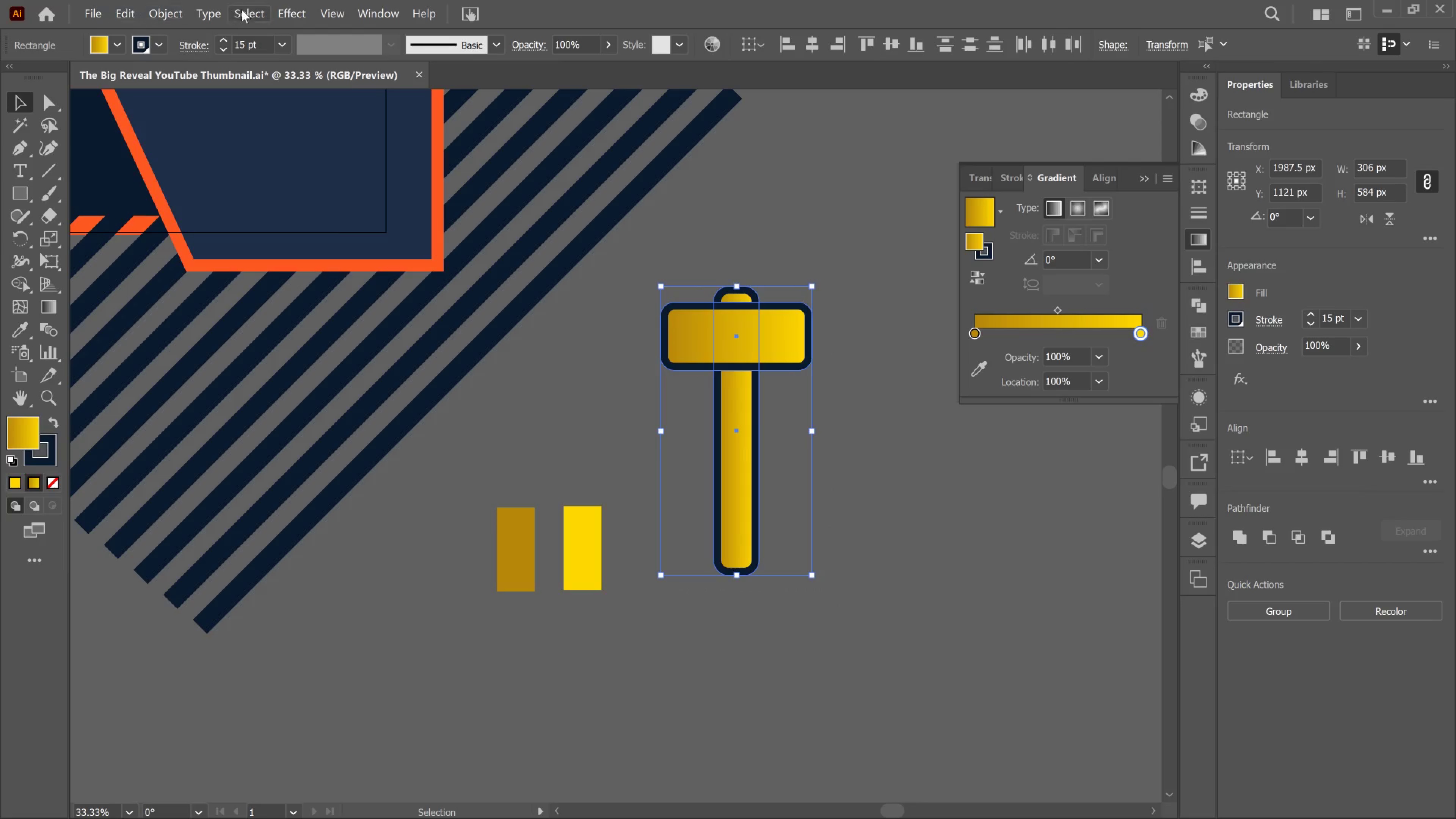 
left_click_drag(start_coordinate=[158, 18], to_coordinate=[168, 25])
 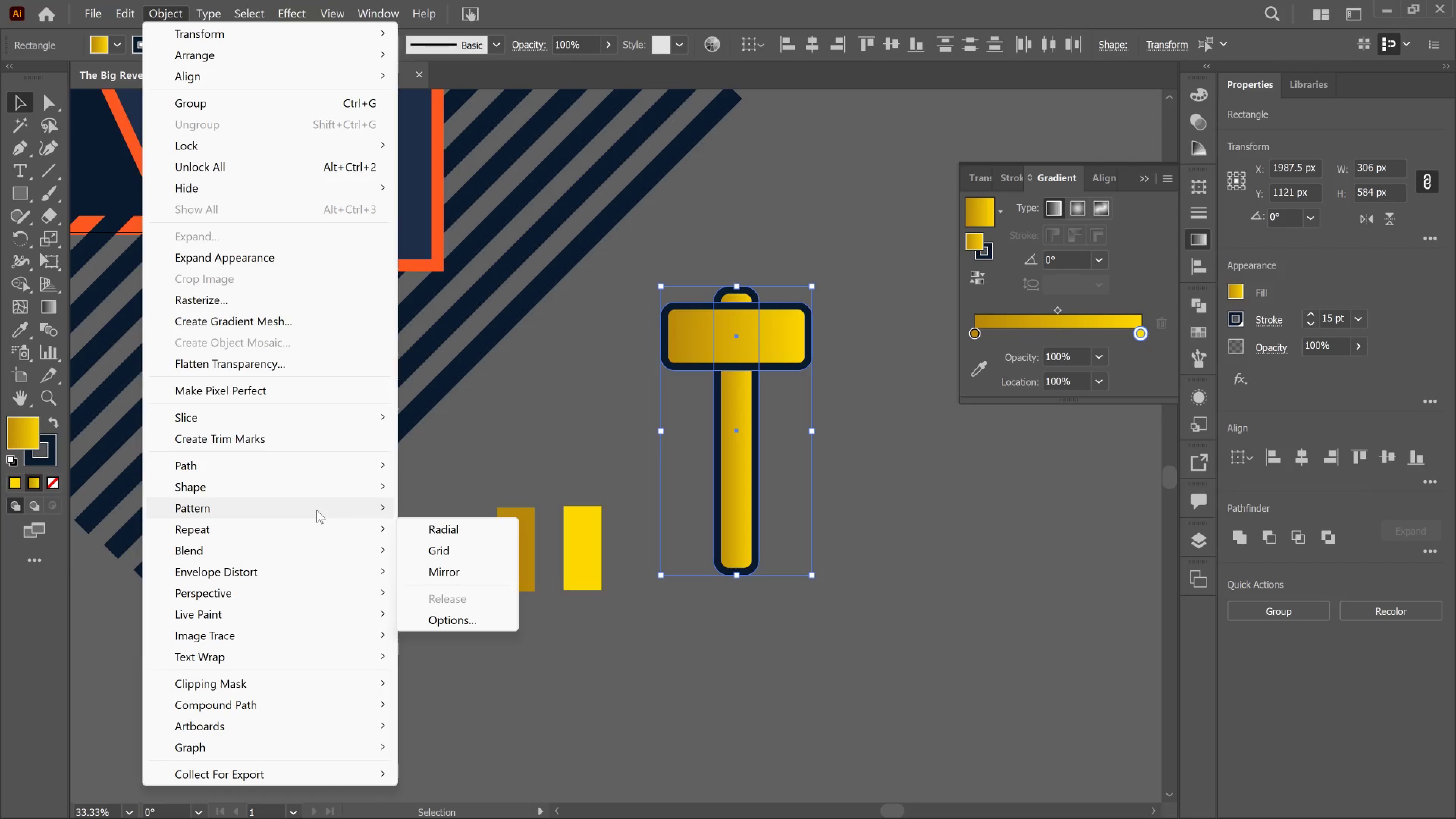 
wait(28.7)
 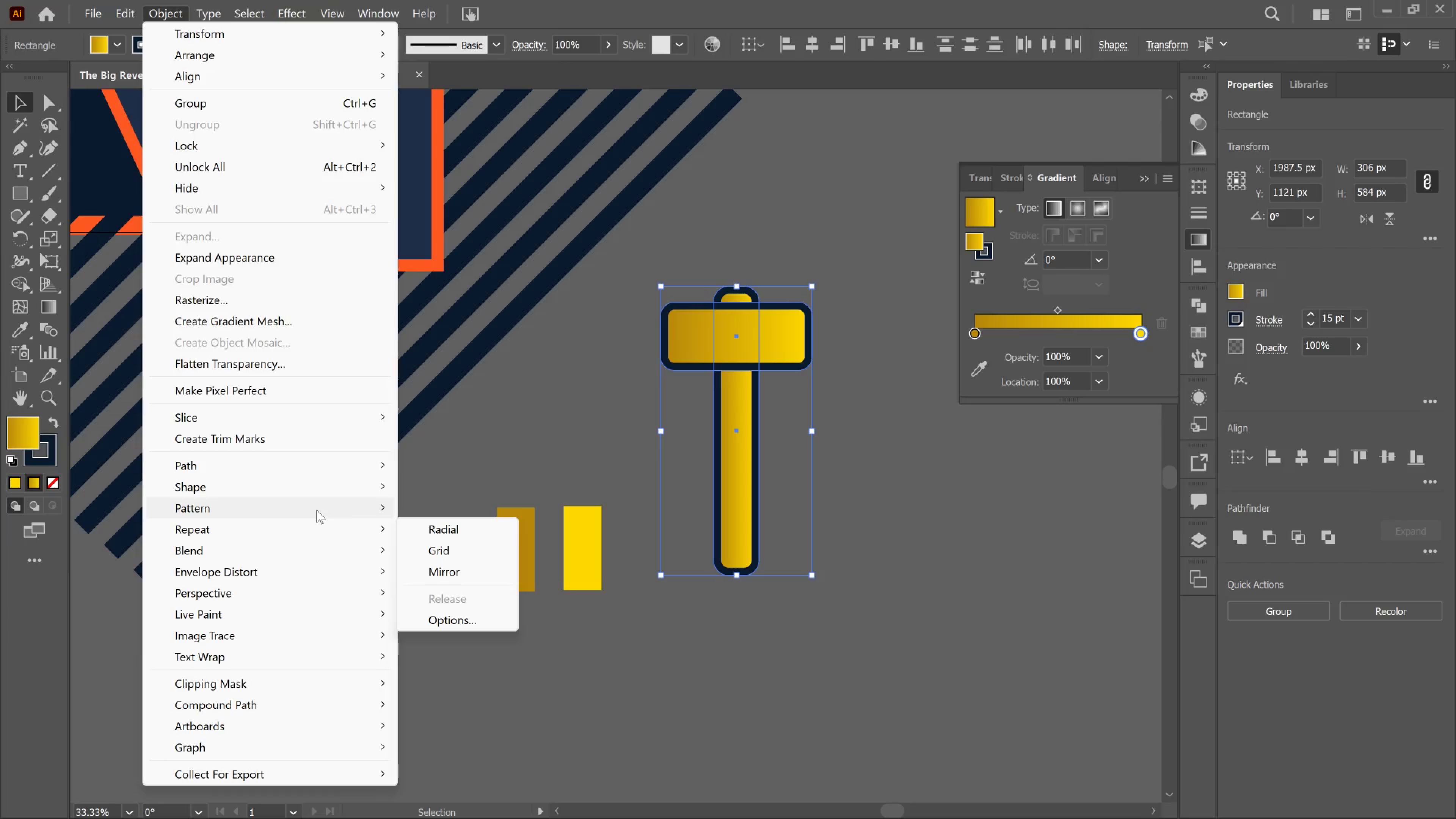 
mouse_move([449, 383])
 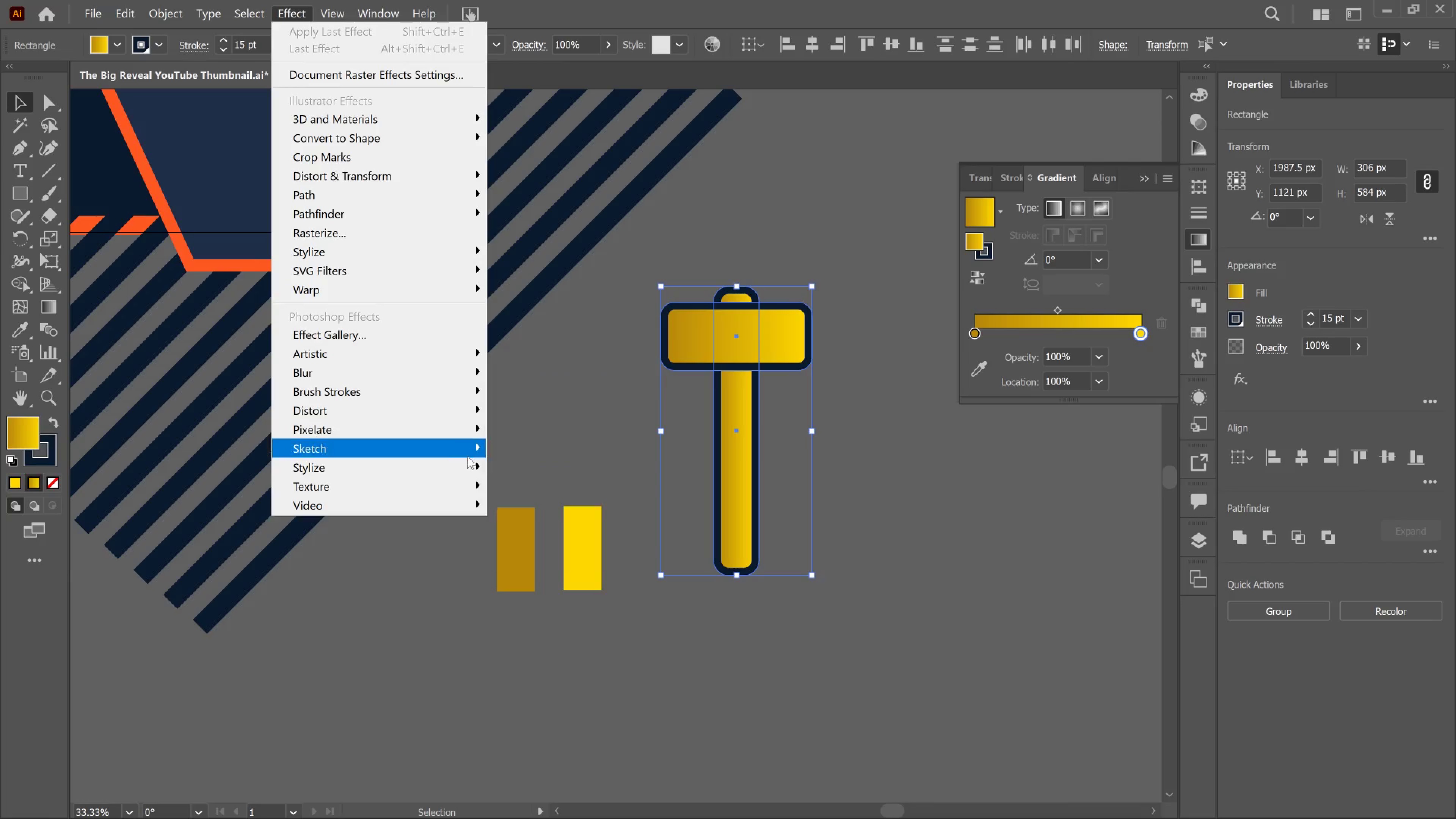 
mouse_move([476, 485])
 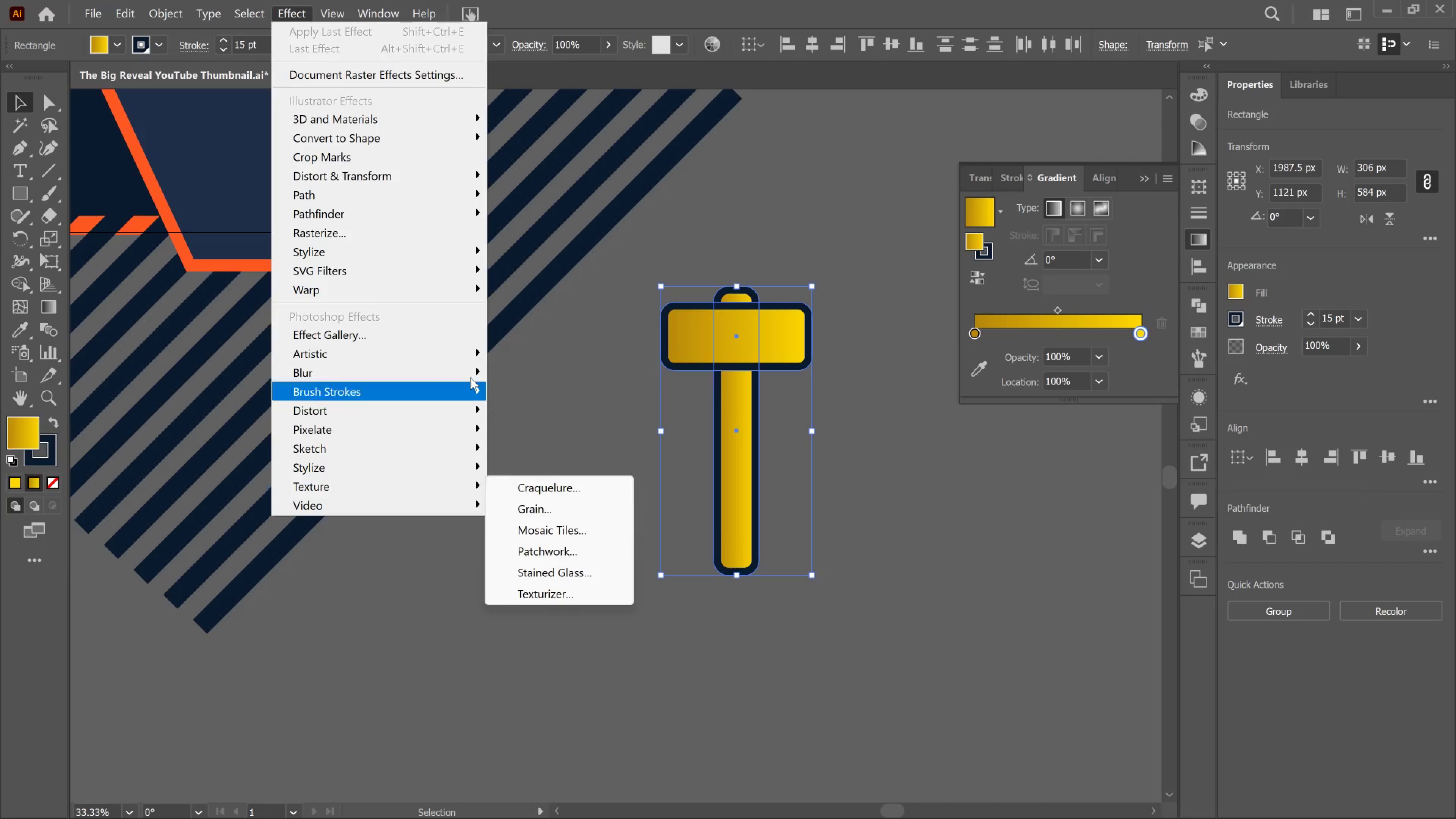 
mouse_move([188, 11])
 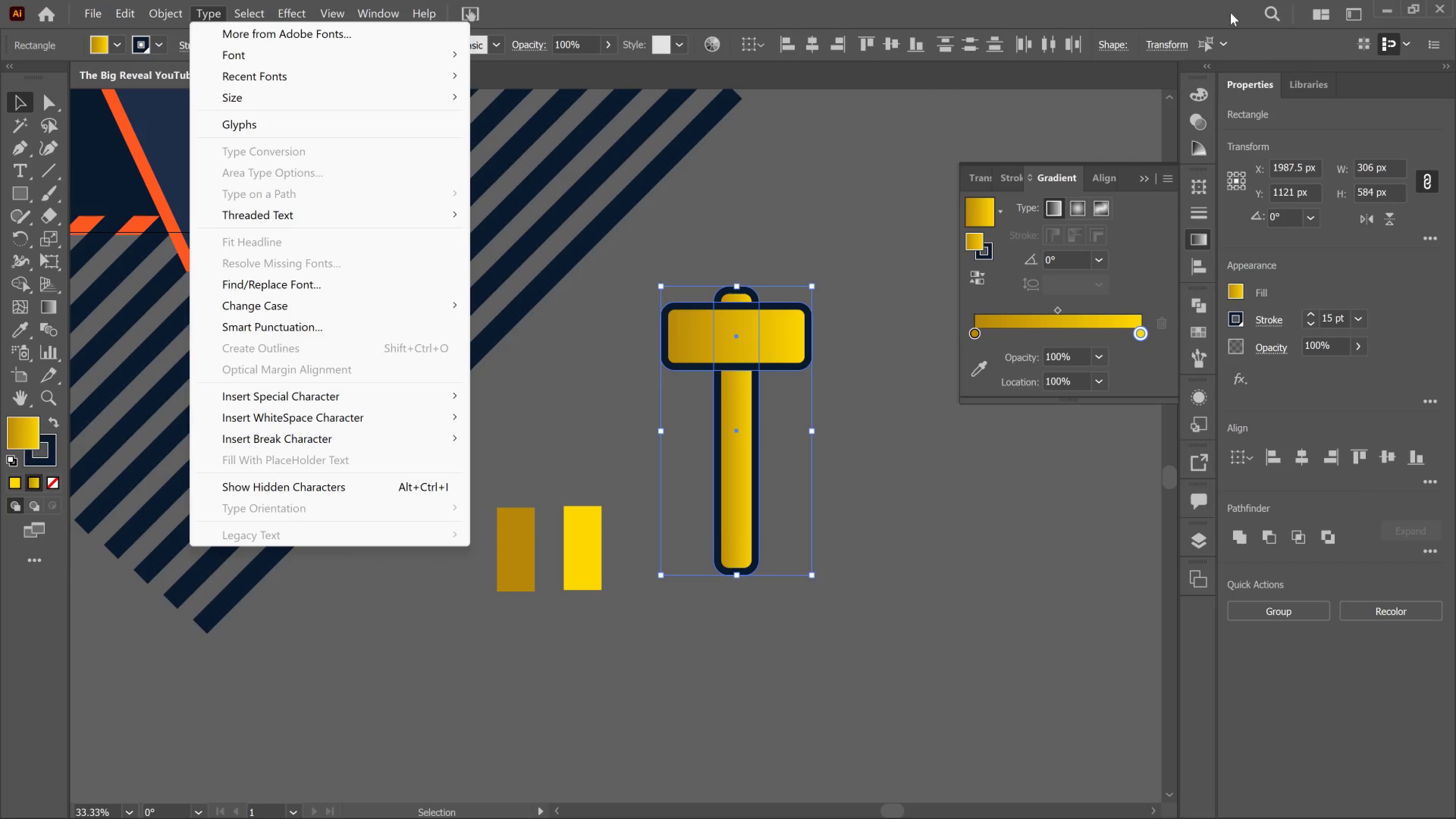 
left_click_drag(start_coordinate=[1263, 11], to_coordinate=[1270, 19])
 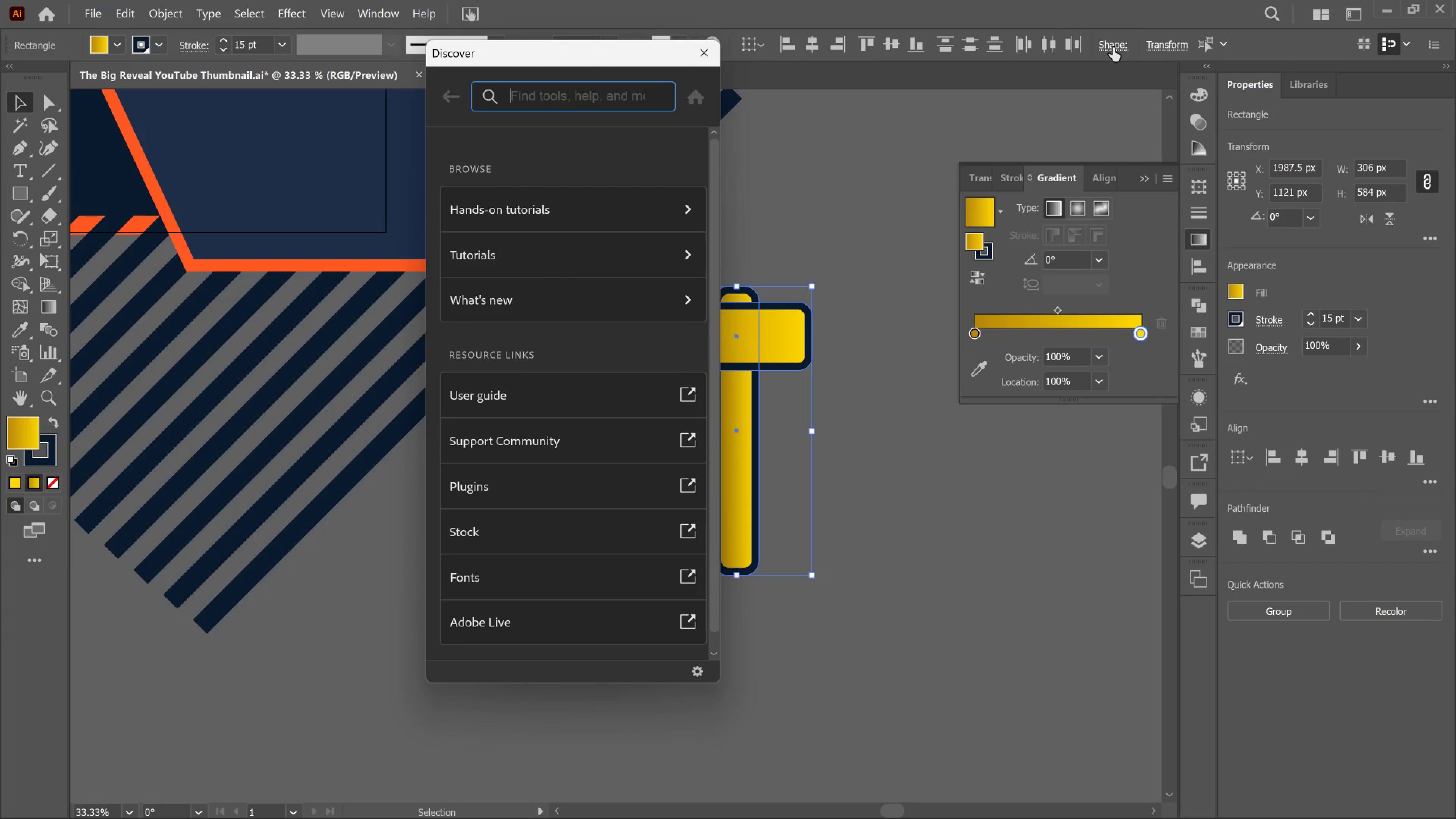 
type(emboss)
 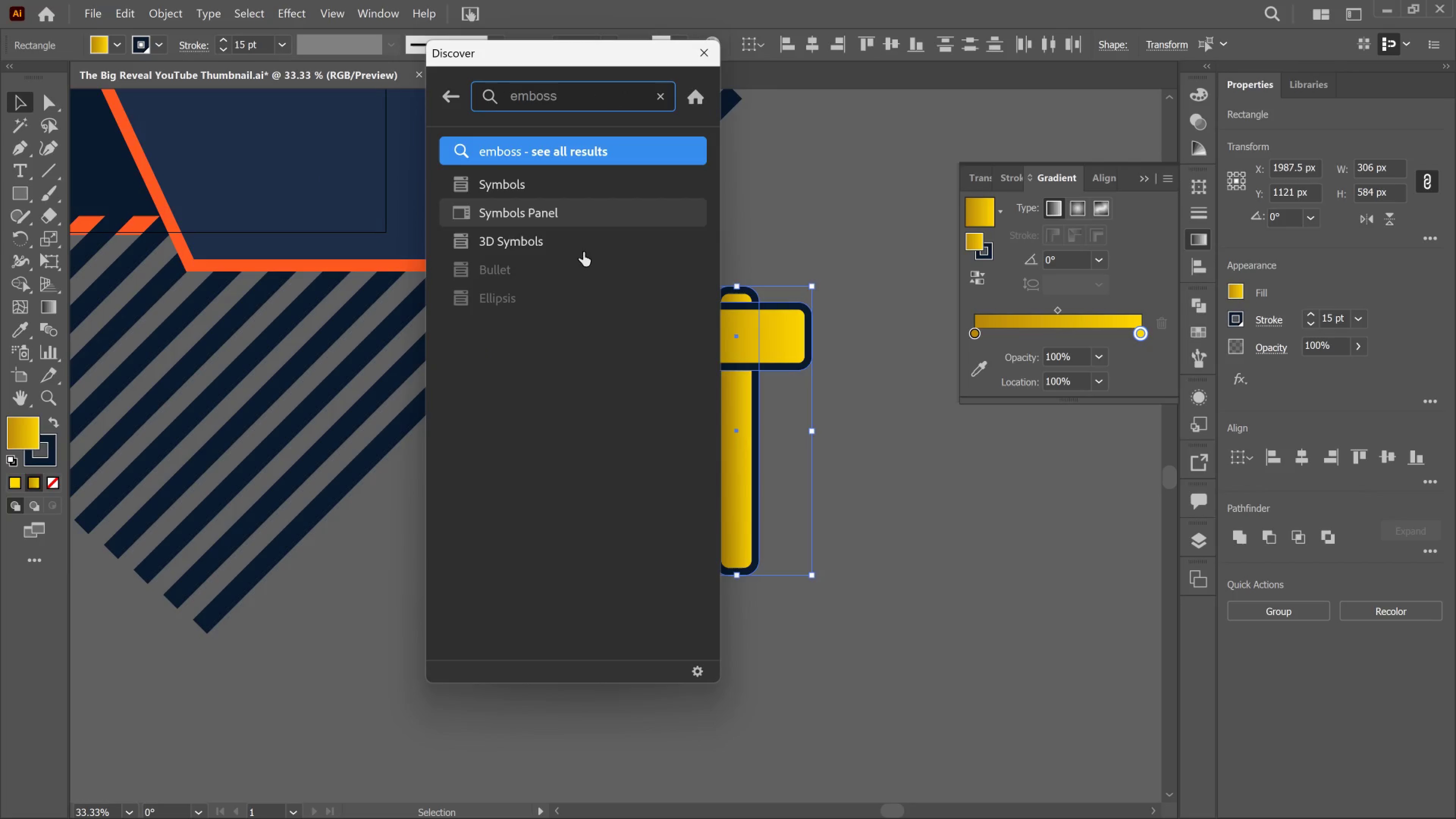 
left_click([568, 245])
 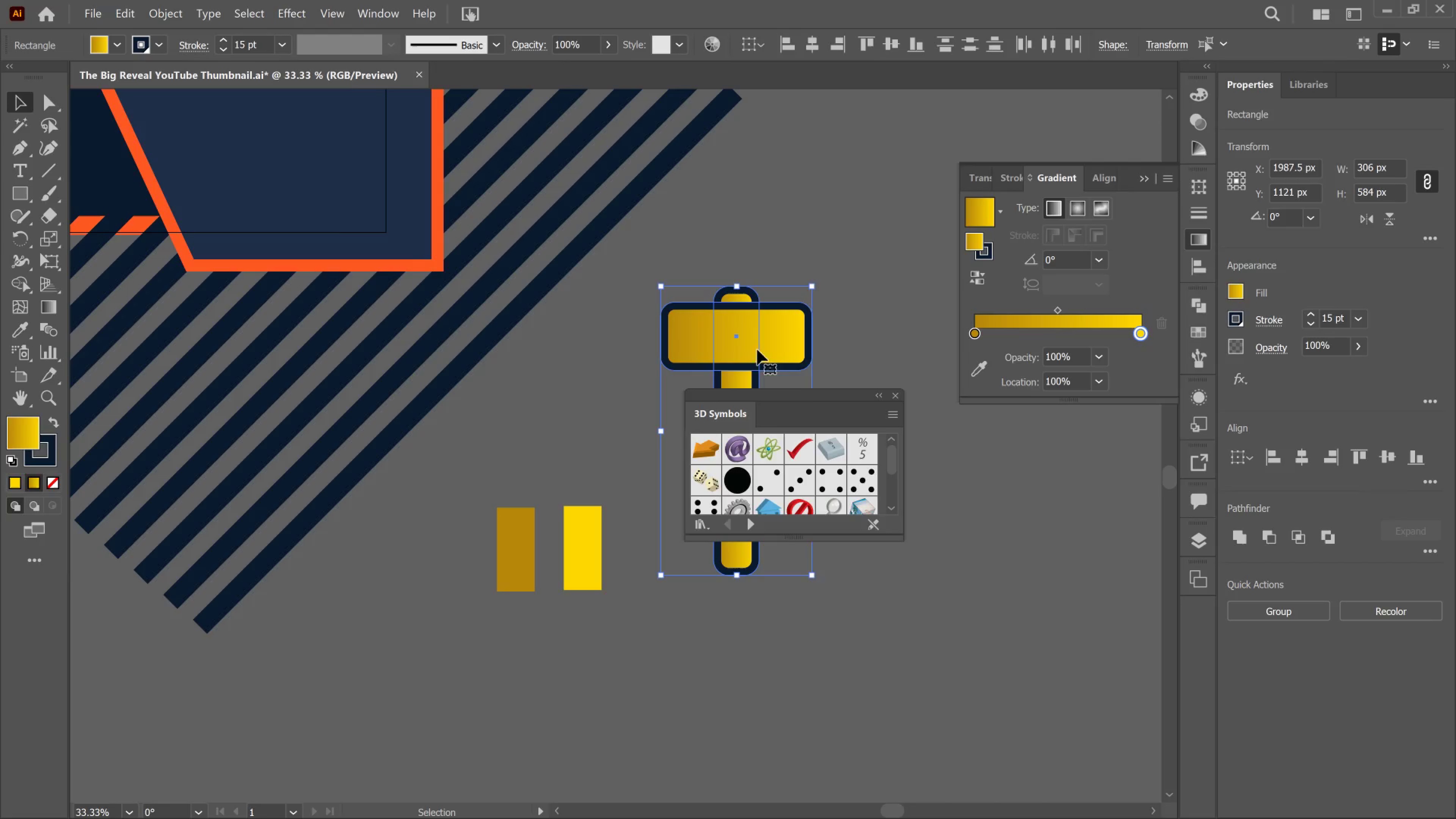 
scroll: coordinate [843, 420], scroll_direction: down, amount: 3.0
 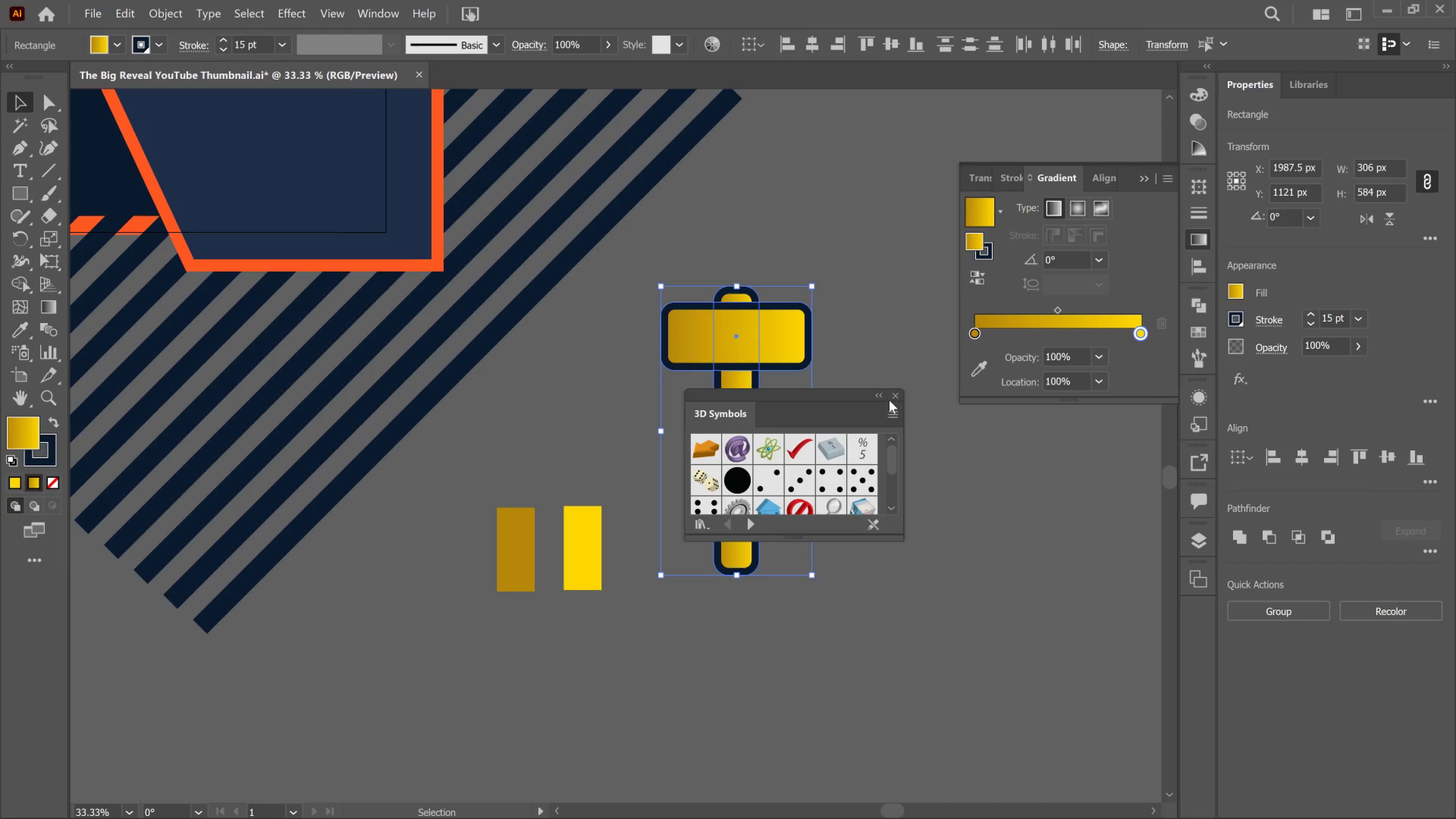 
left_click([891, 398])
 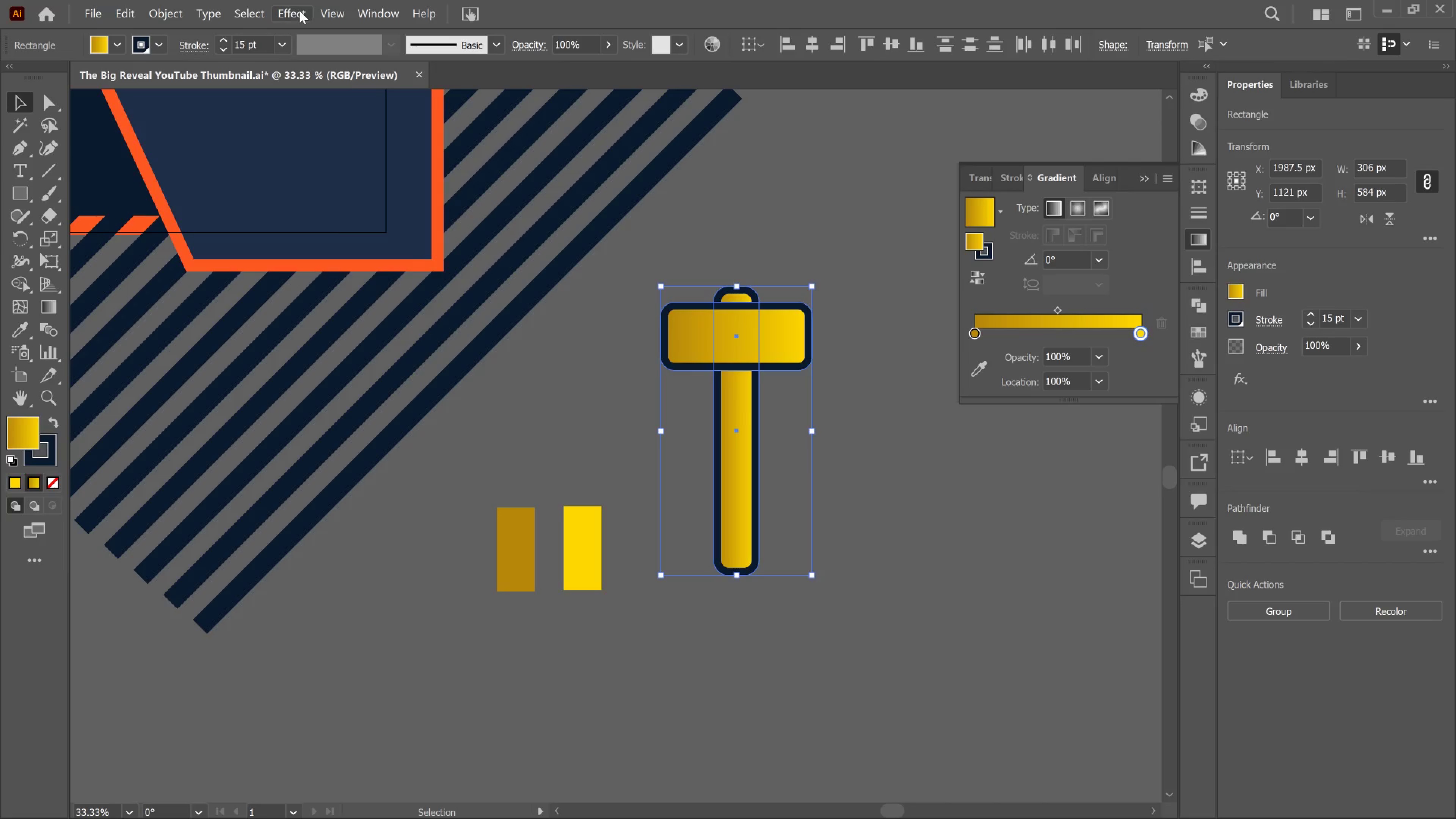 
left_click([296, 9])
 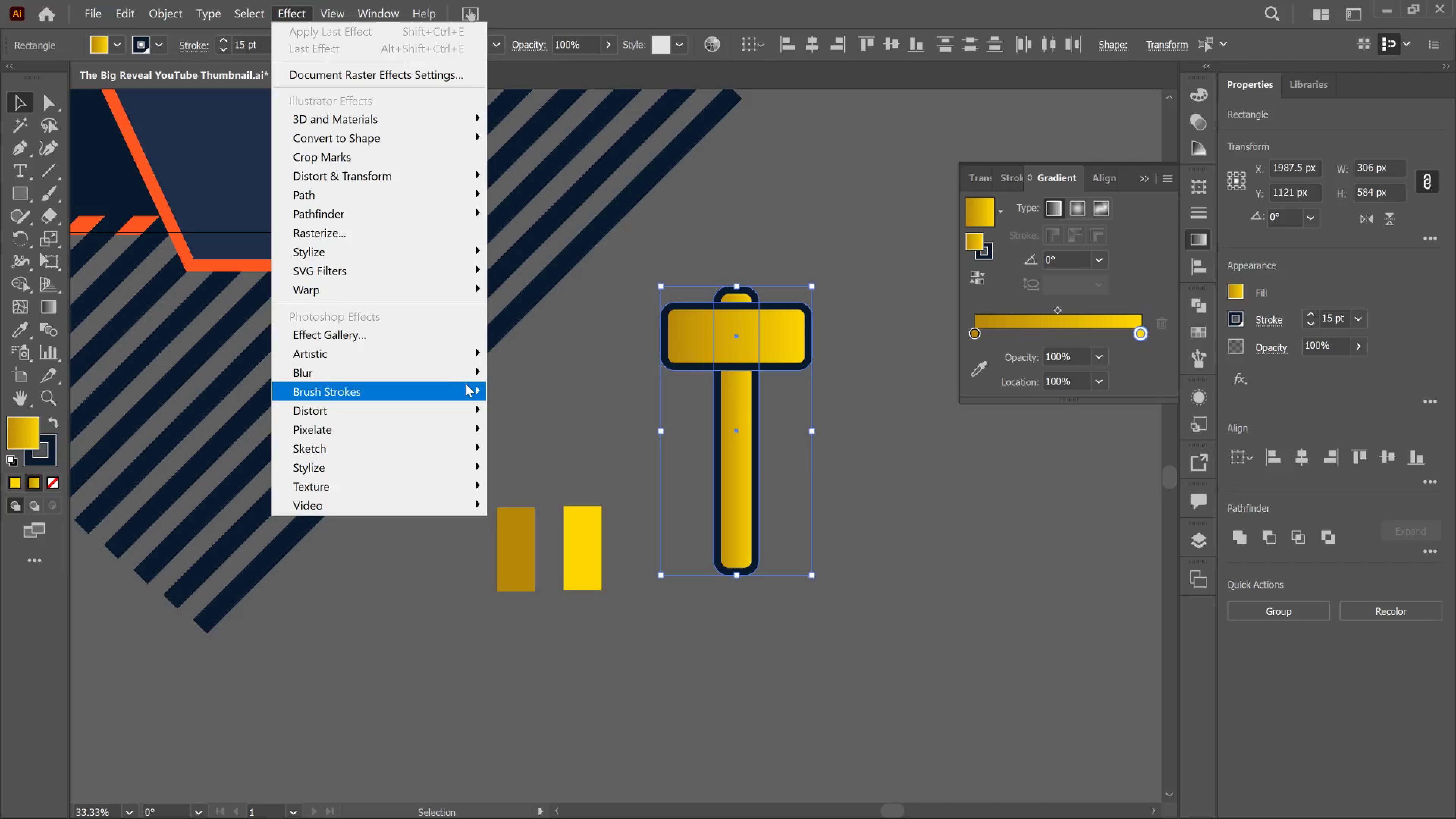 
mouse_move([469, 337])
 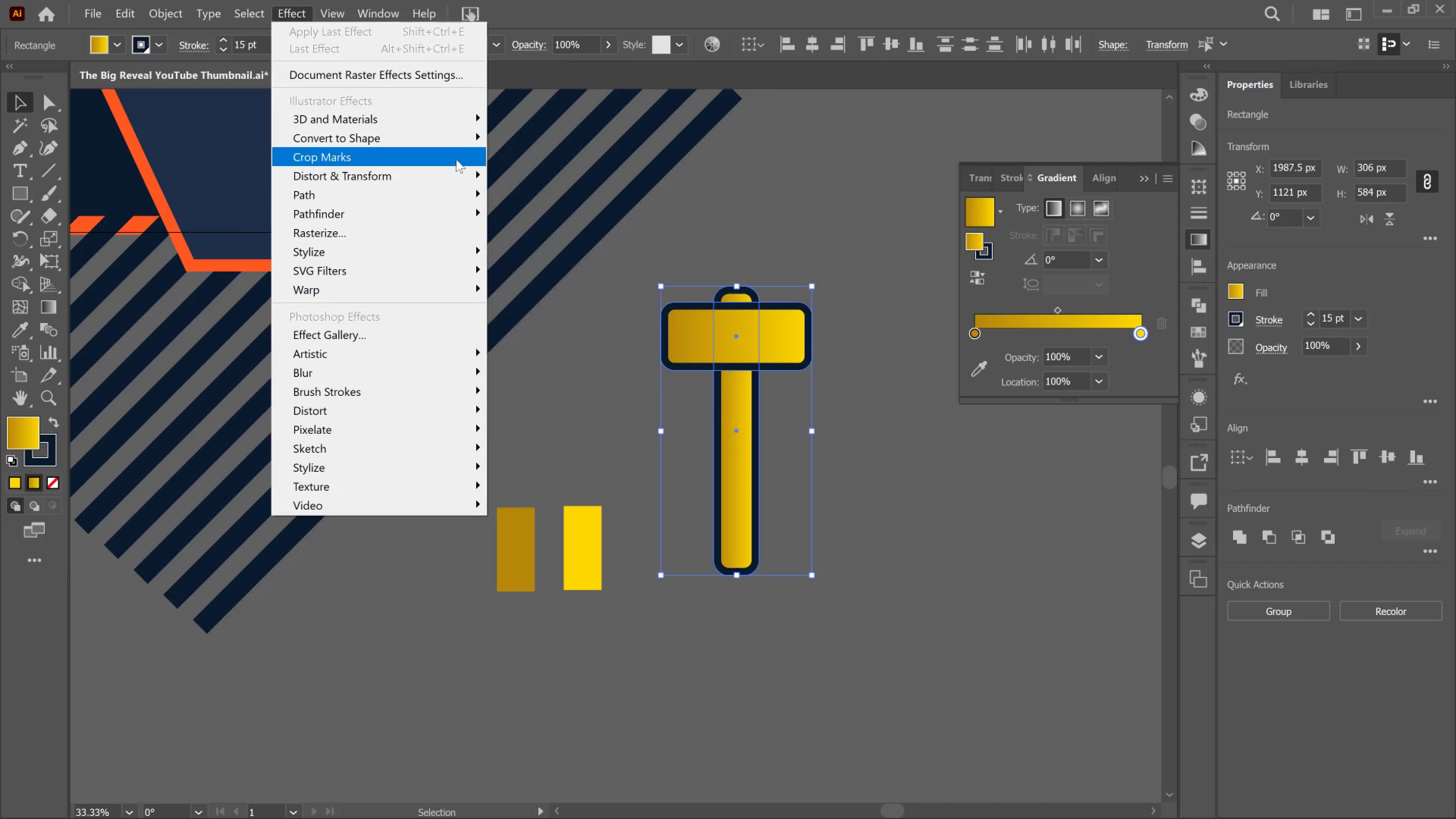 
mouse_move([428, 119])
 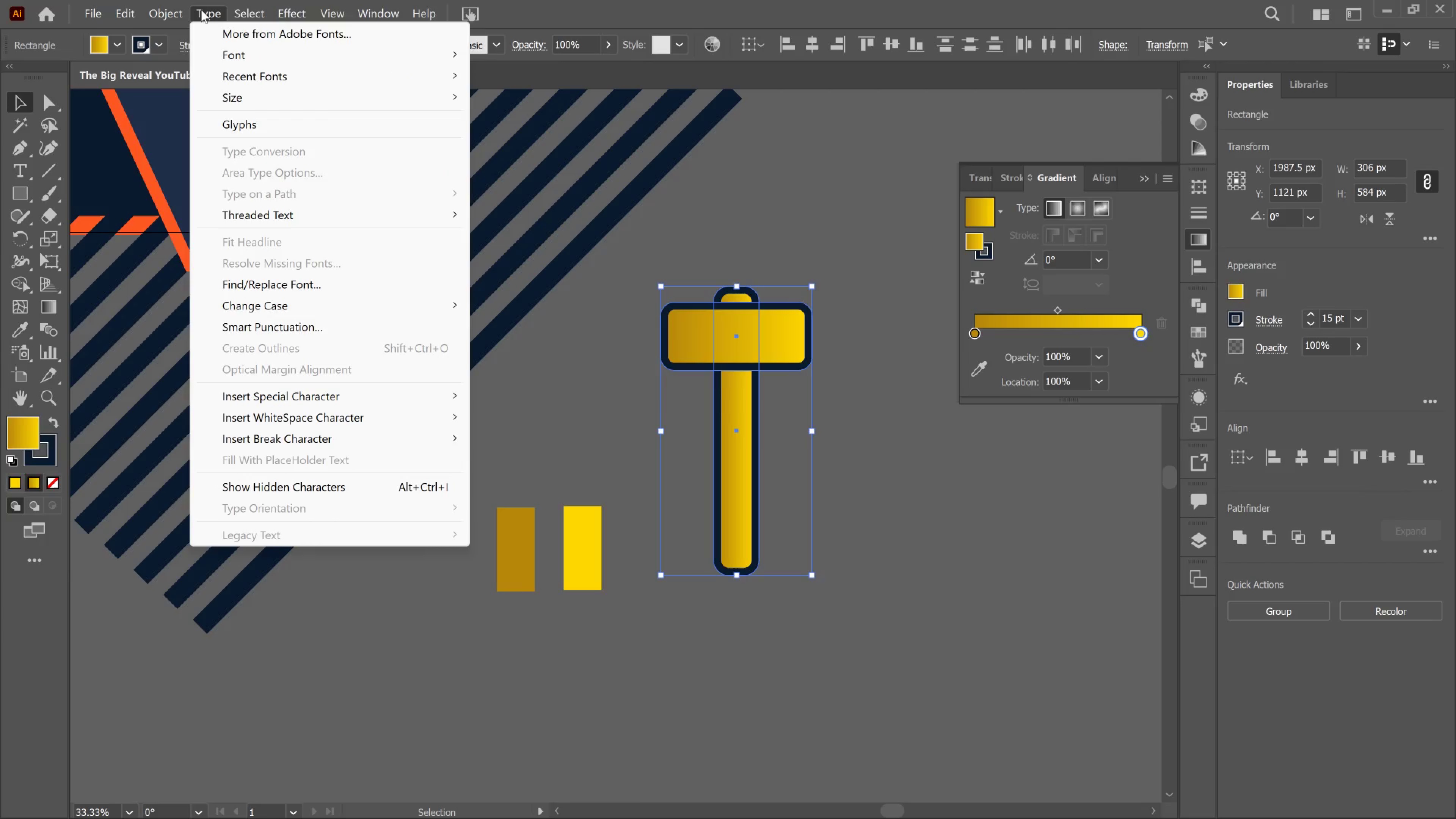 
mouse_move([190, 7])
 